 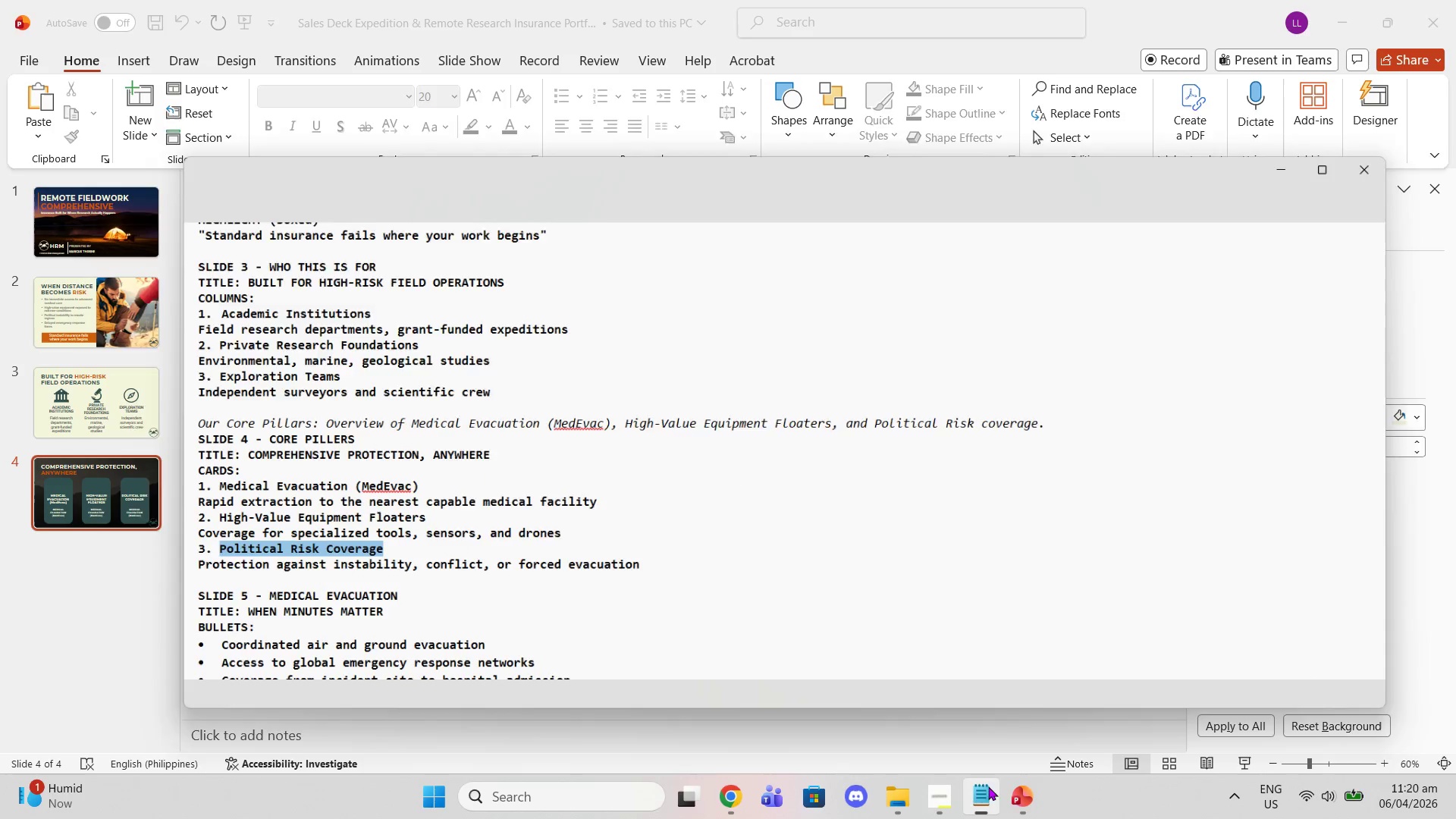 
scroll: coordinate [315, 565], scroll_direction: down, amount: 2.0
 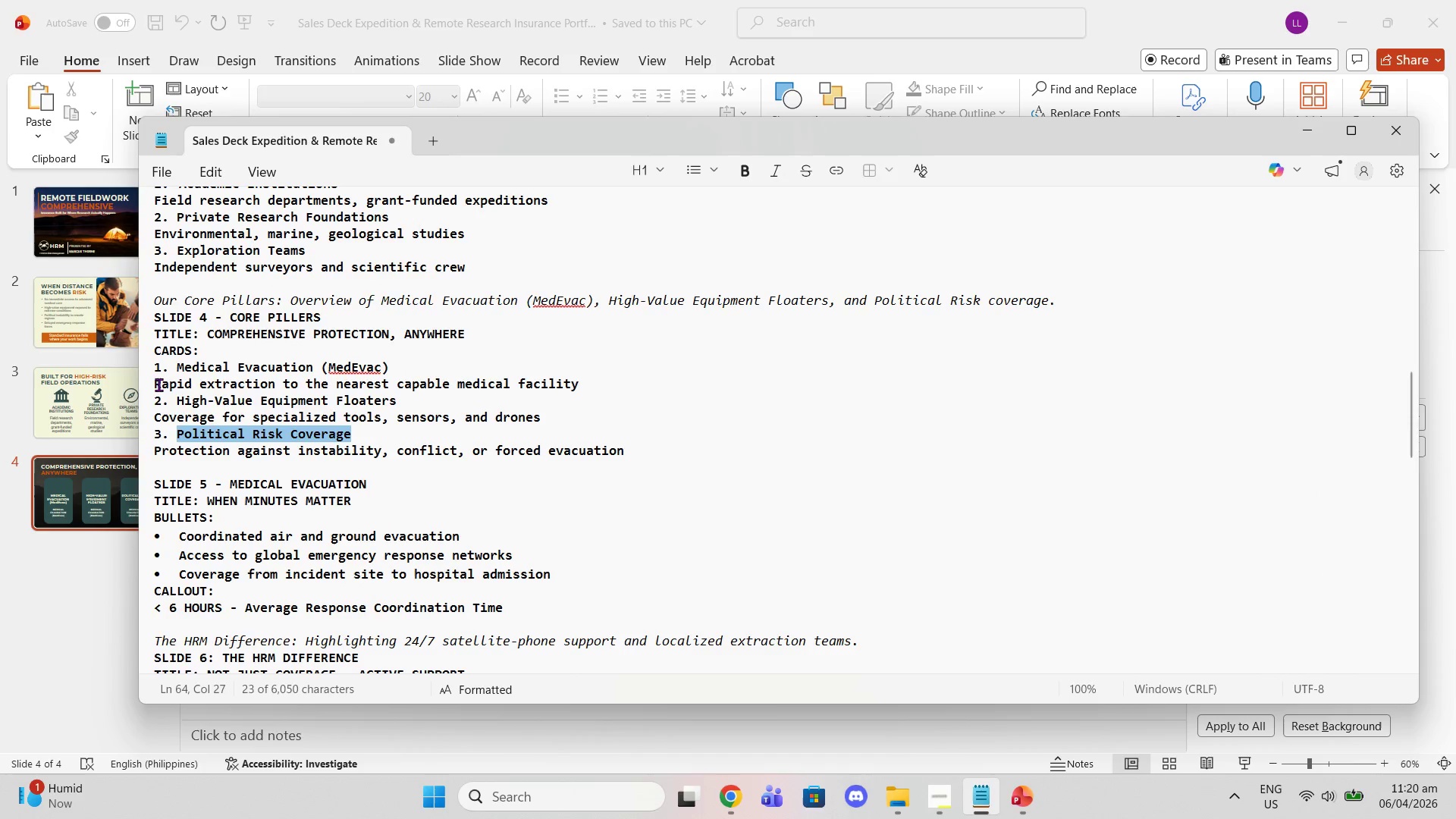 
left_click_drag(start_coordinate=[155, 384], to_coordinate=[582, 382])
 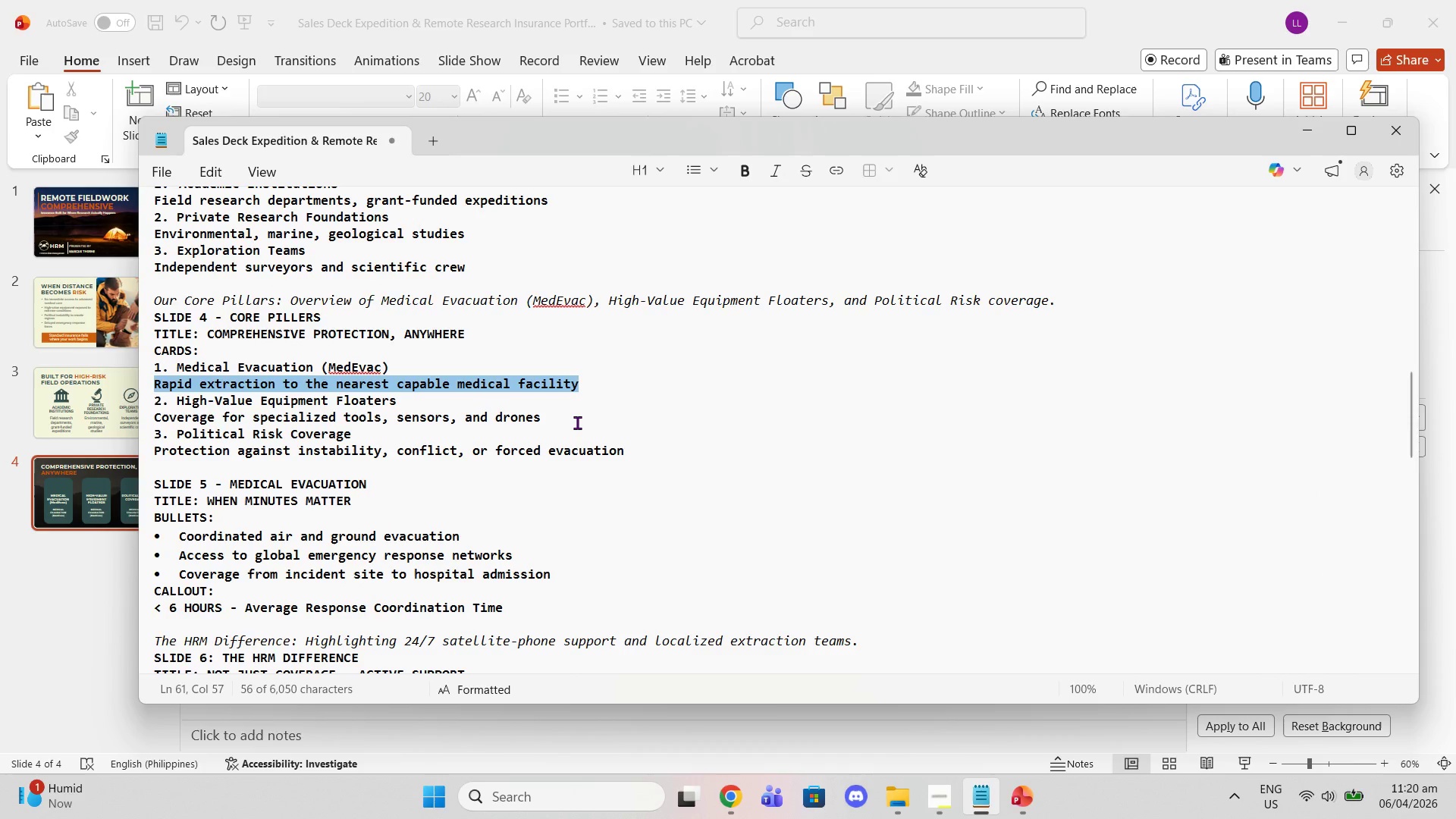 
key(Control+C)
 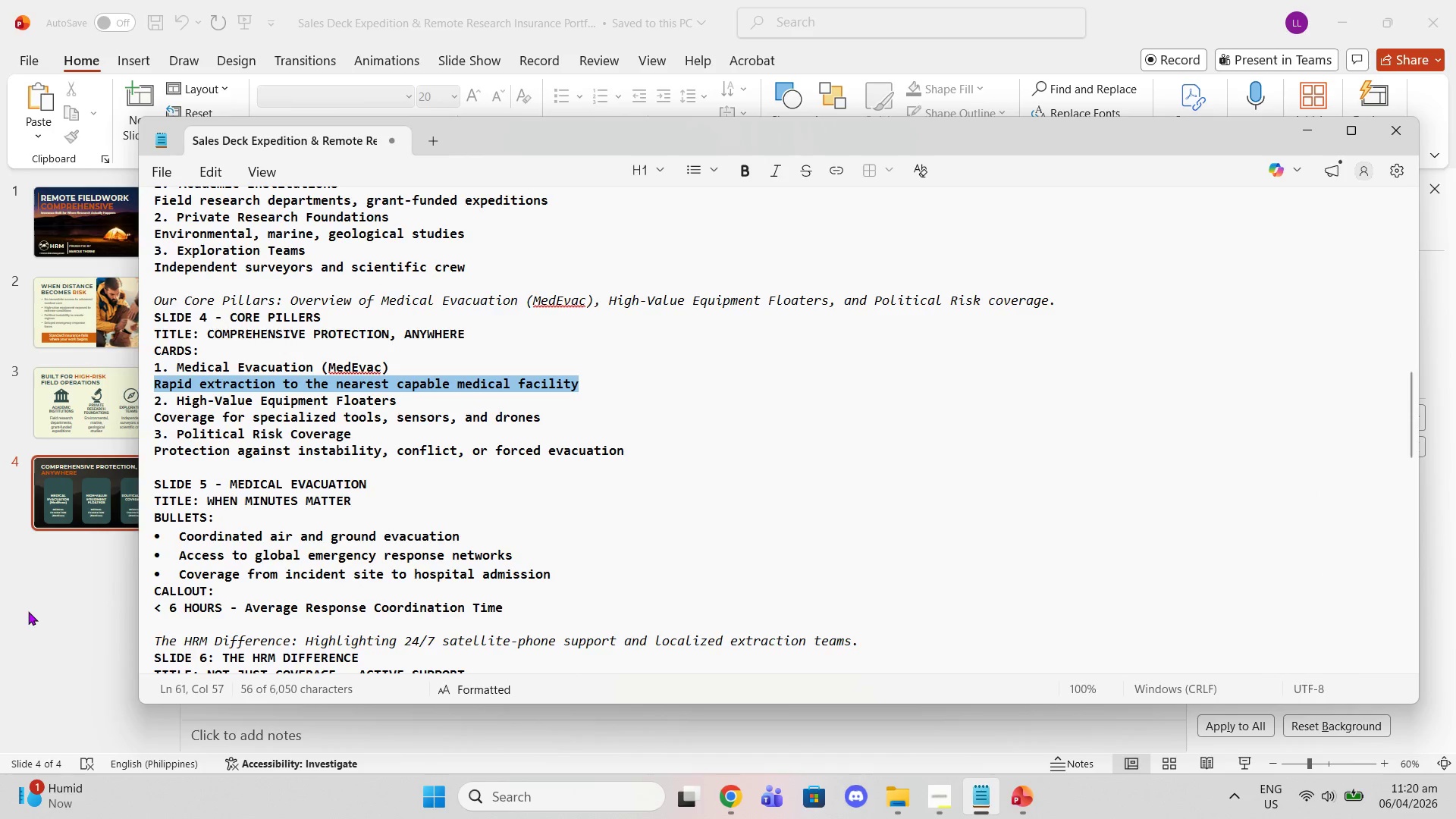 
left_click([28, 611])
 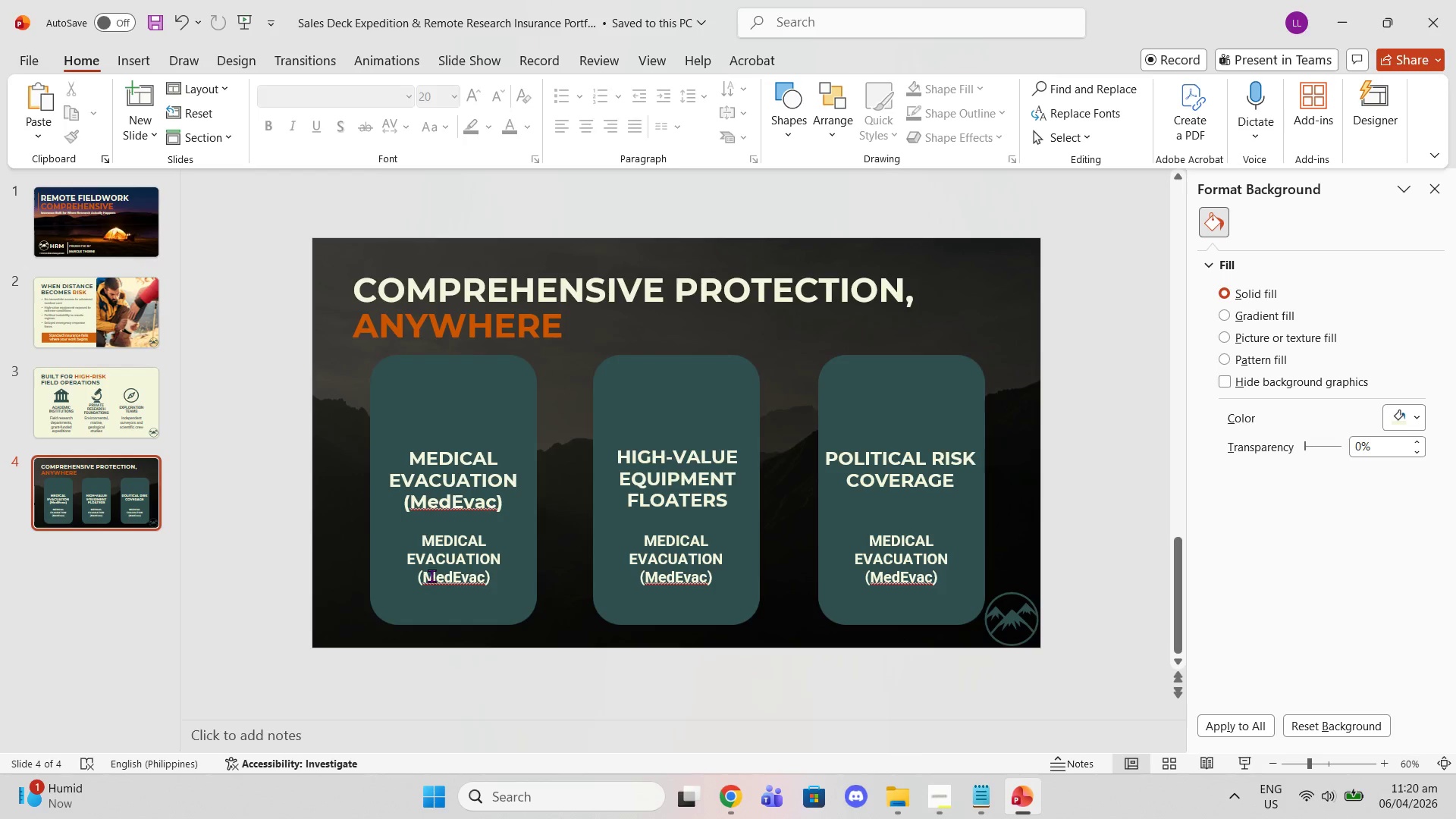 
double_click([431, 576])
 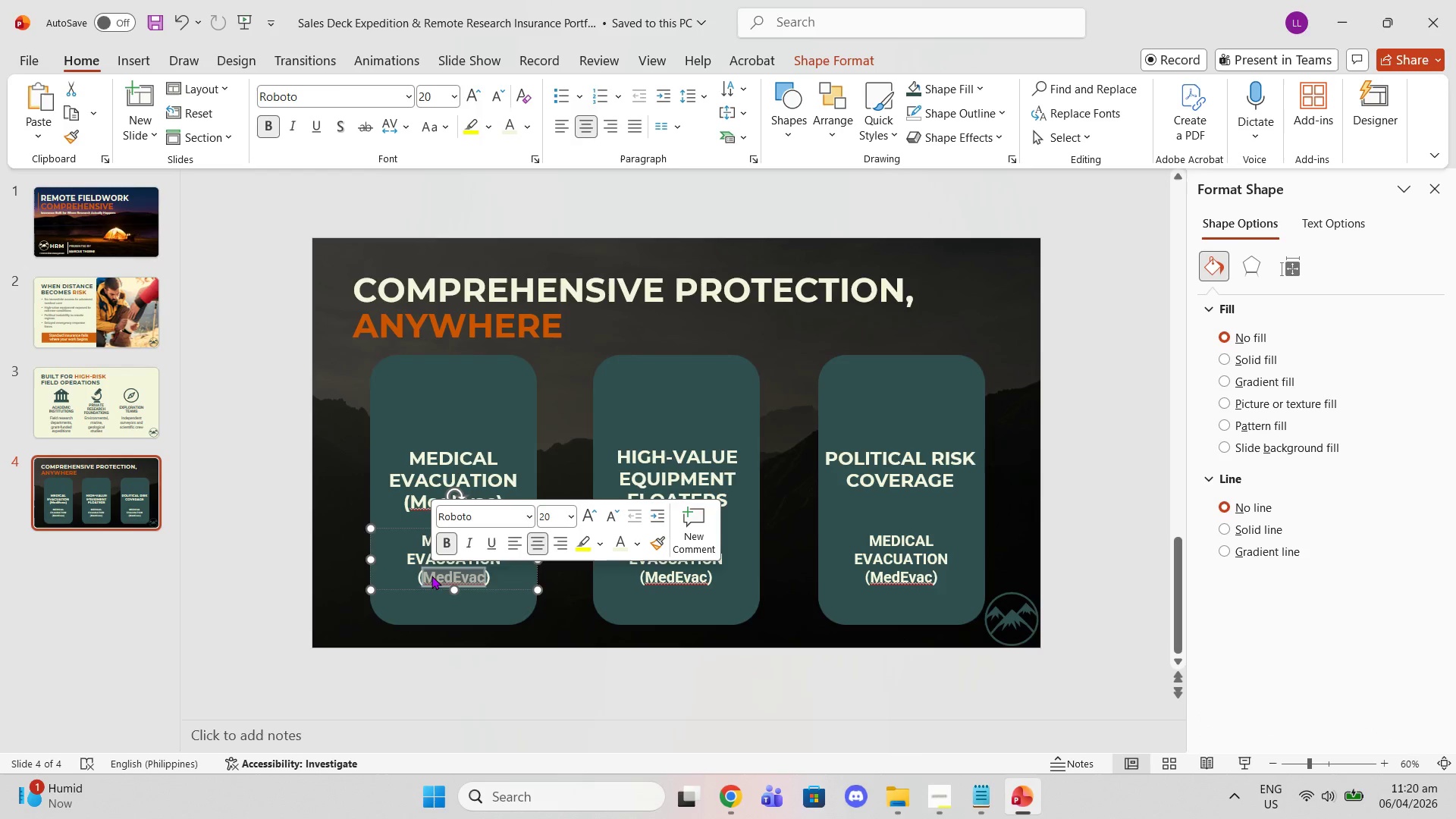 
triple_click([431, 576])
 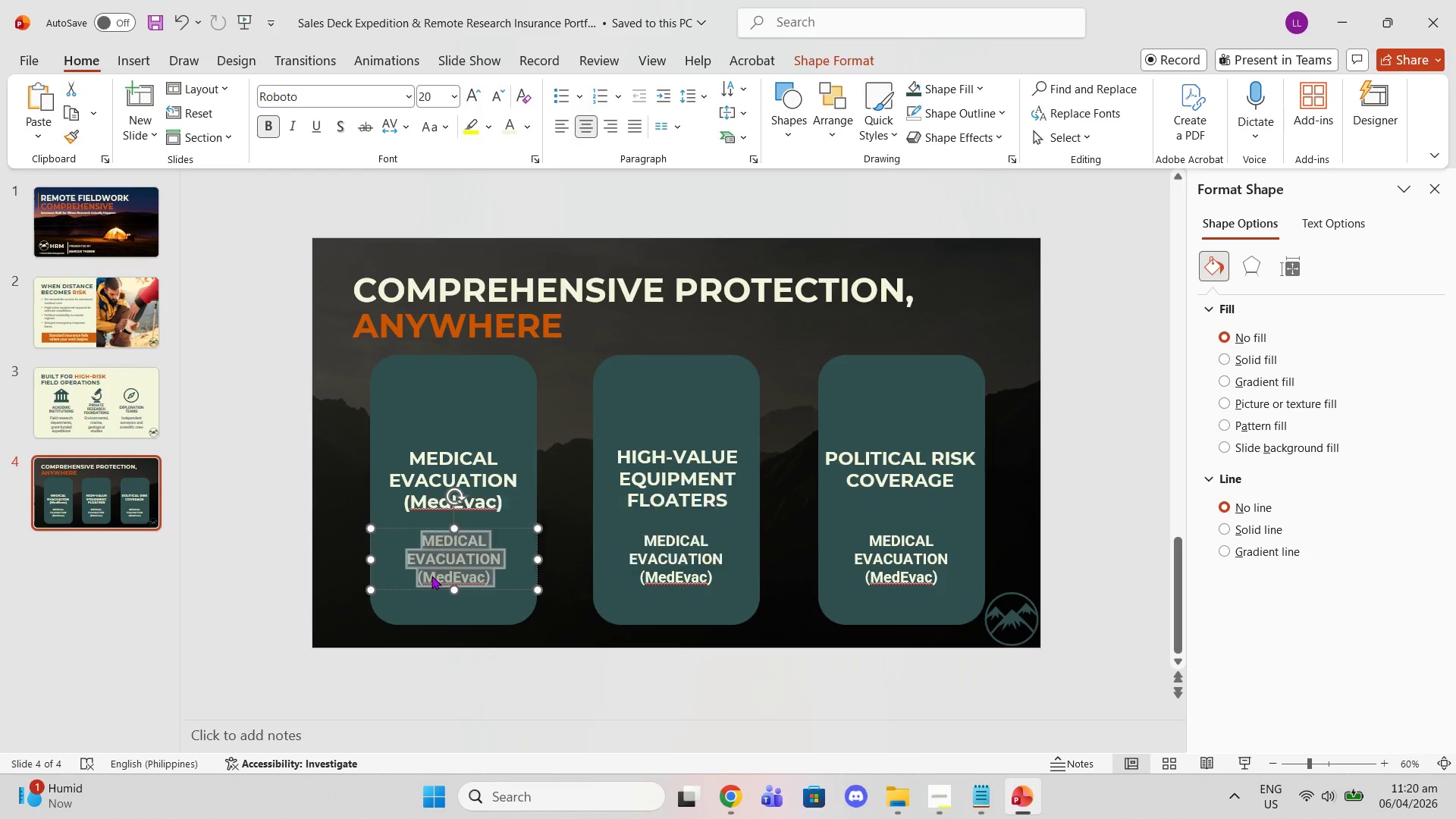 
triple_click([431, 576])
 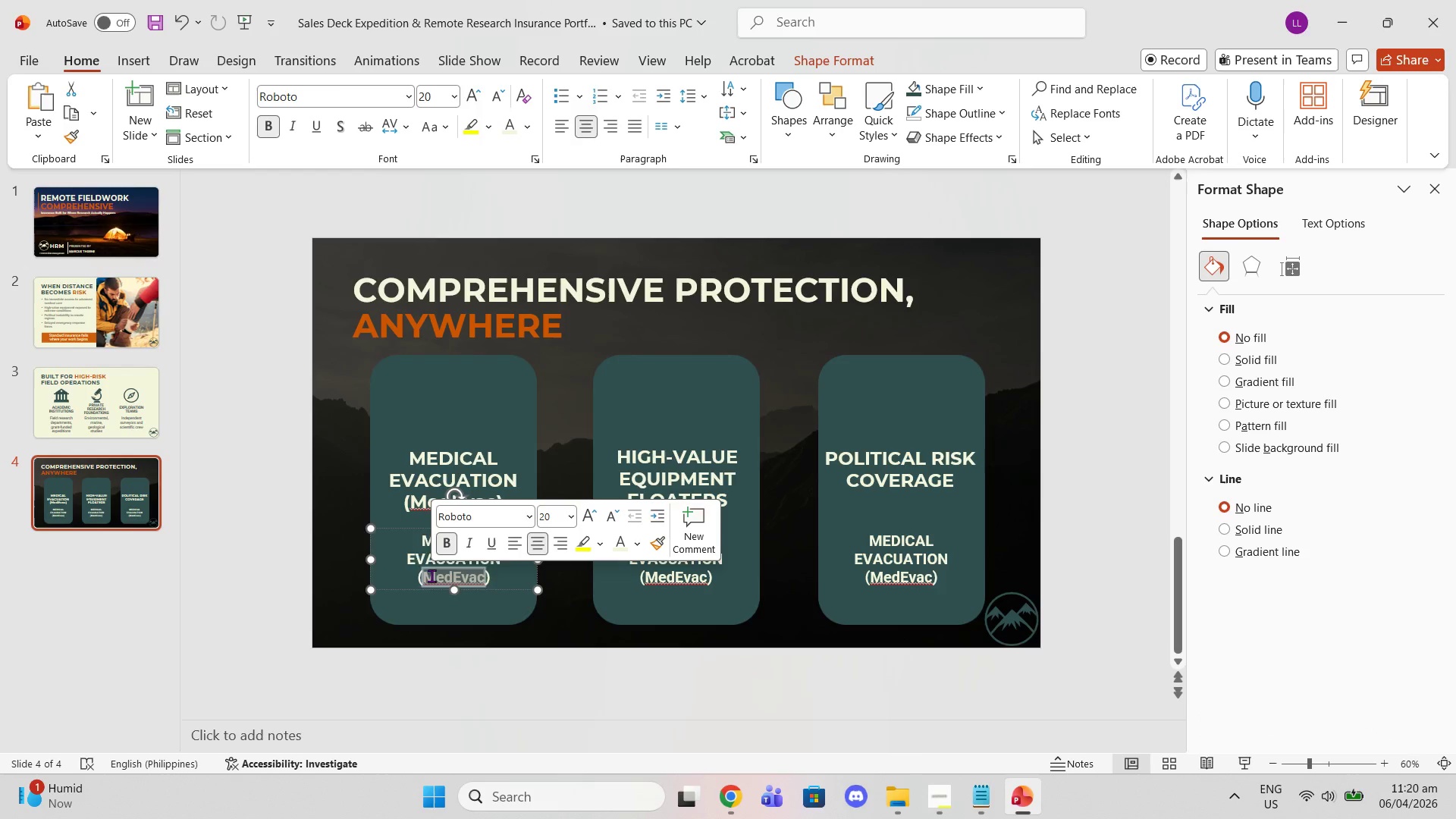 
triple_click([431, 576])
 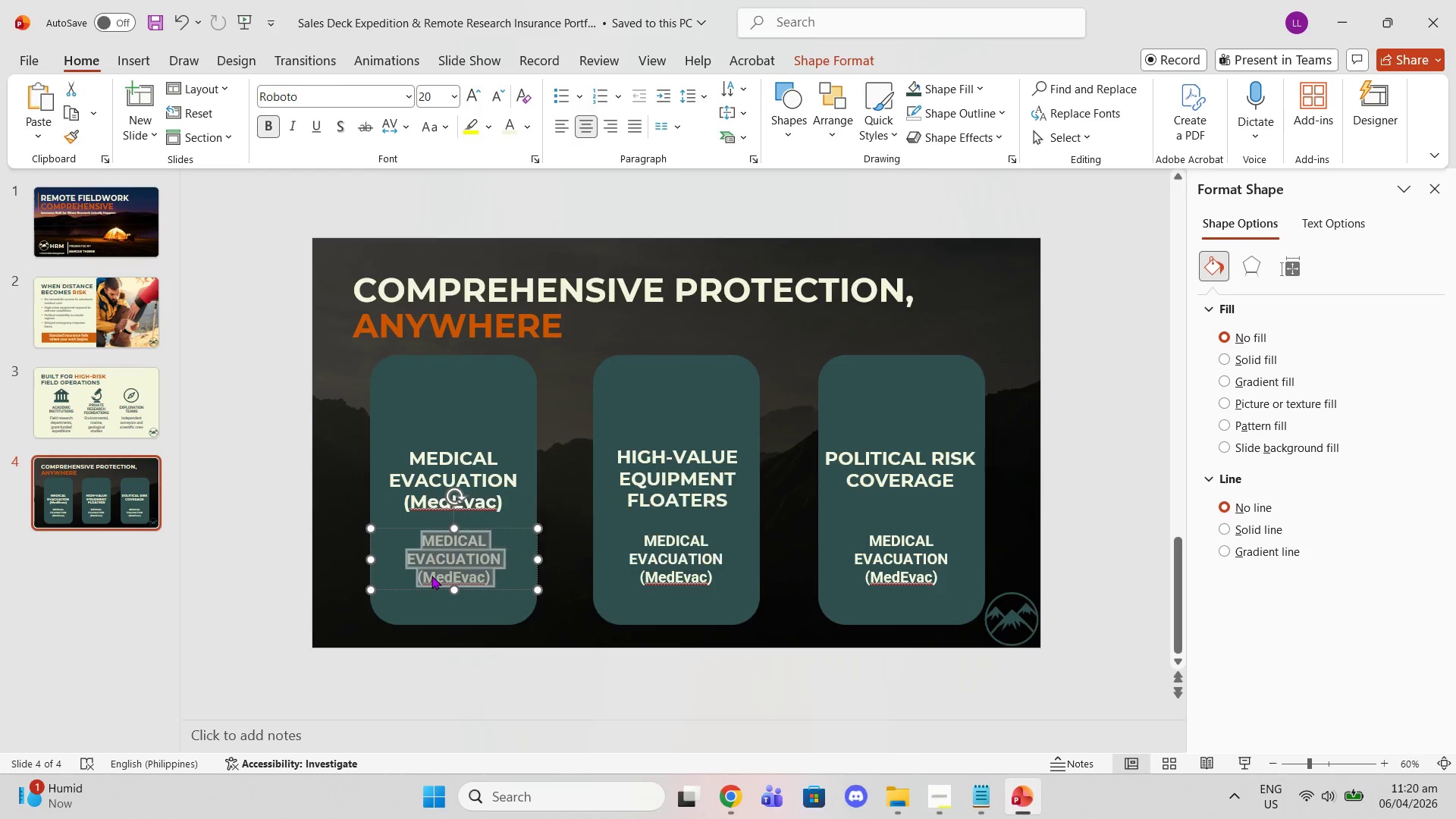 
key(Control+V)
 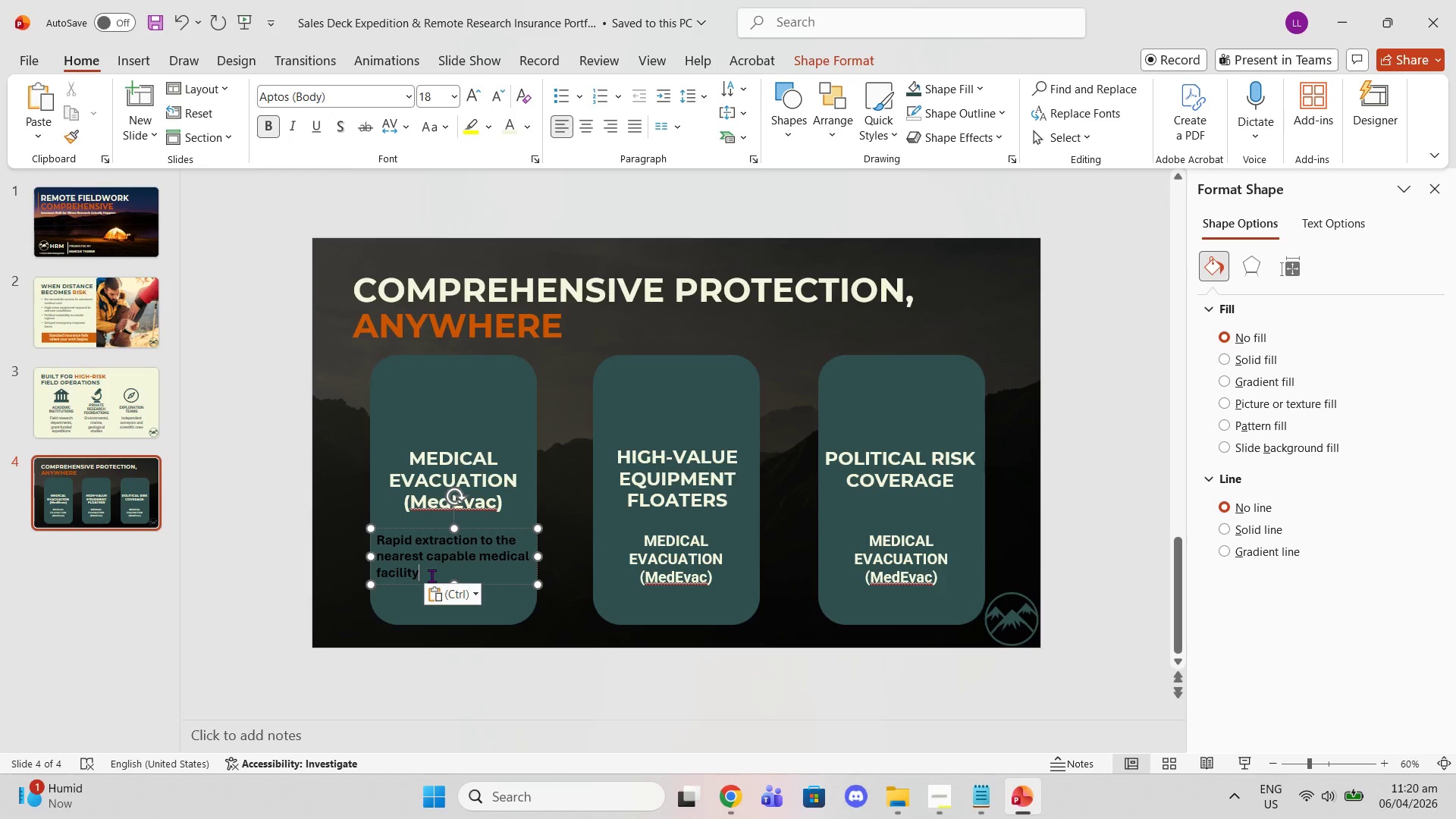 
key(Control+ControlLeft)
 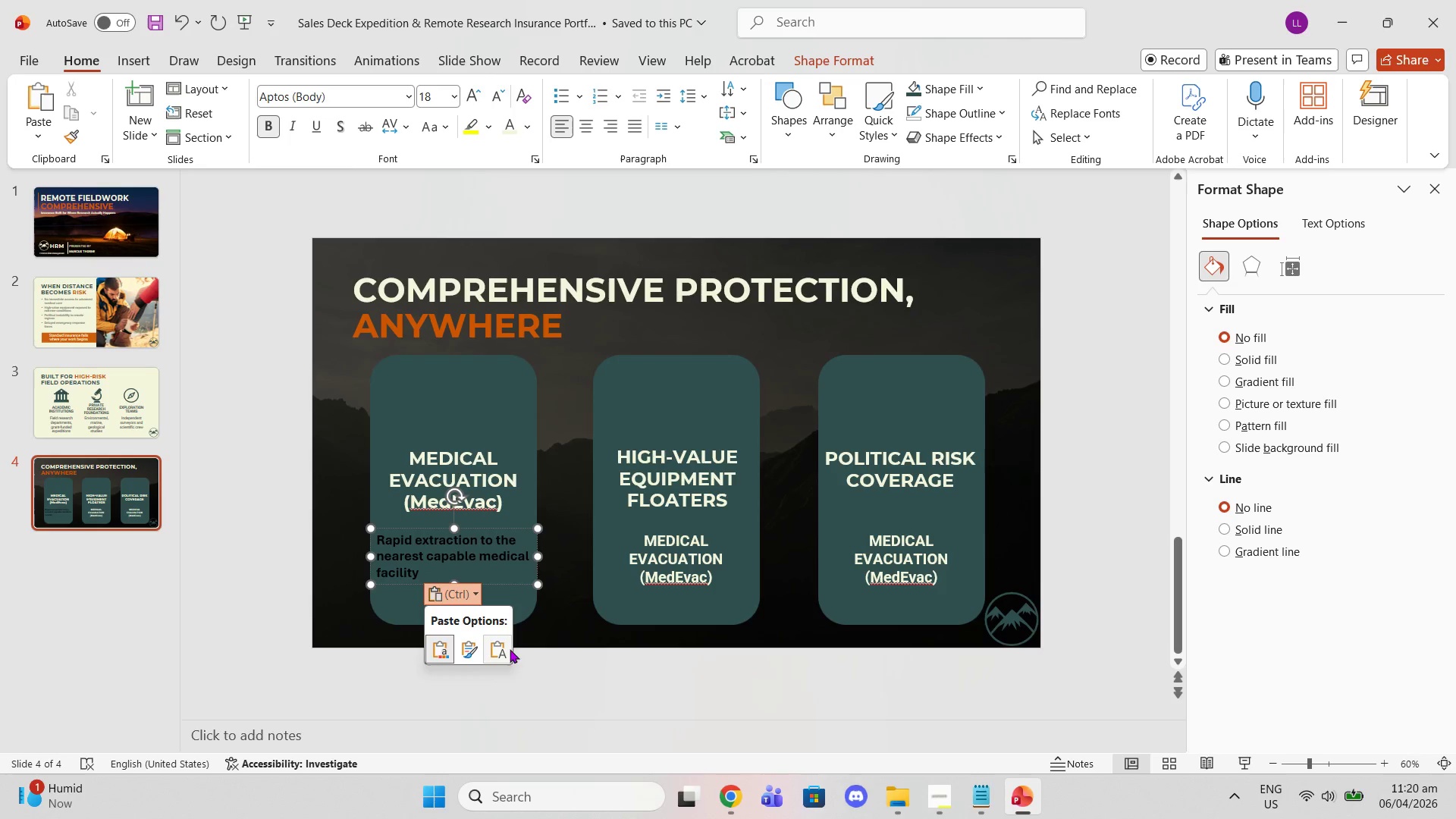 
left_click([513, 654])
 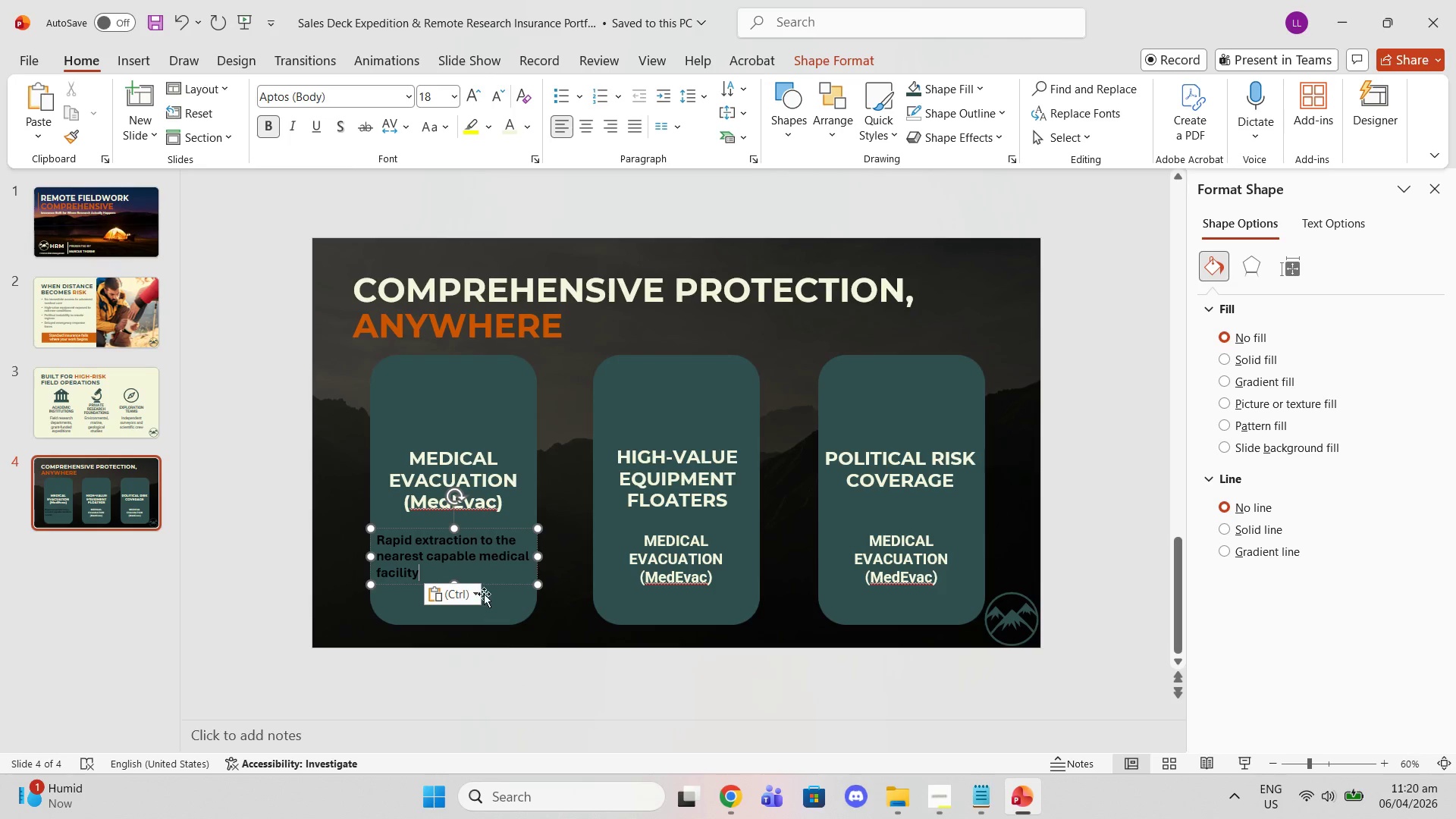 
left_click([483, 592])
 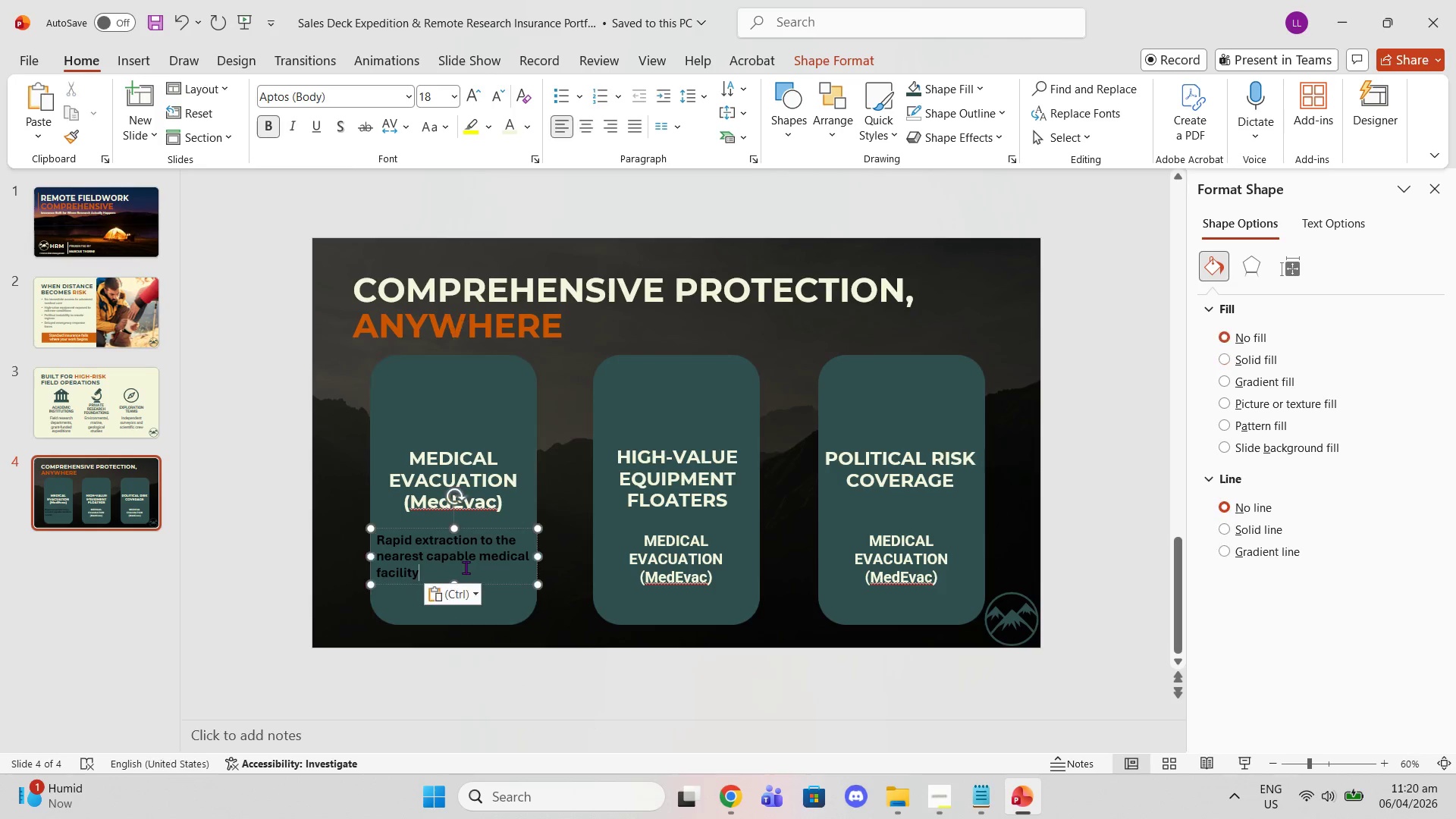 
double_click([466, 567])
 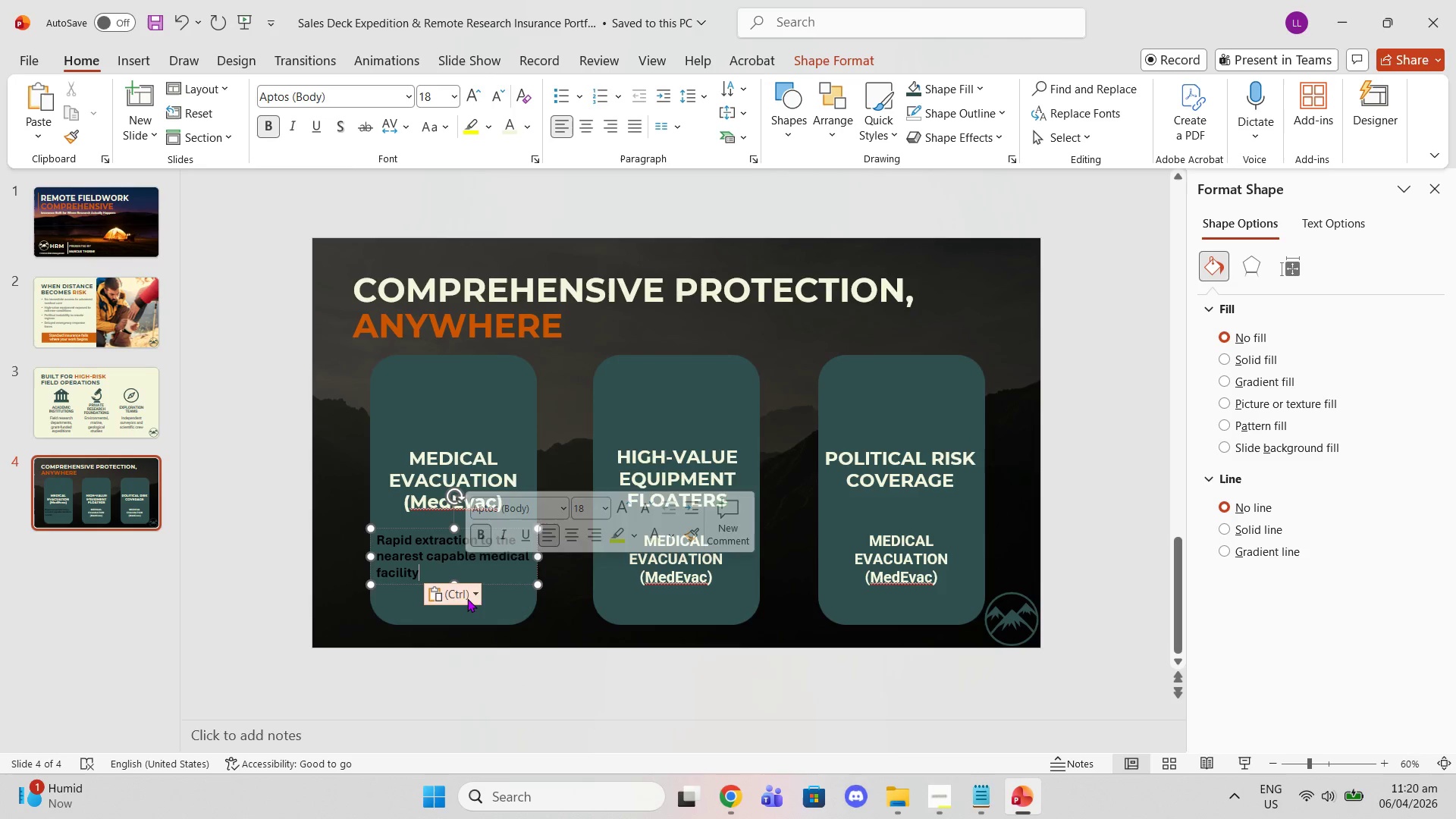 
left_click([467, 598])
 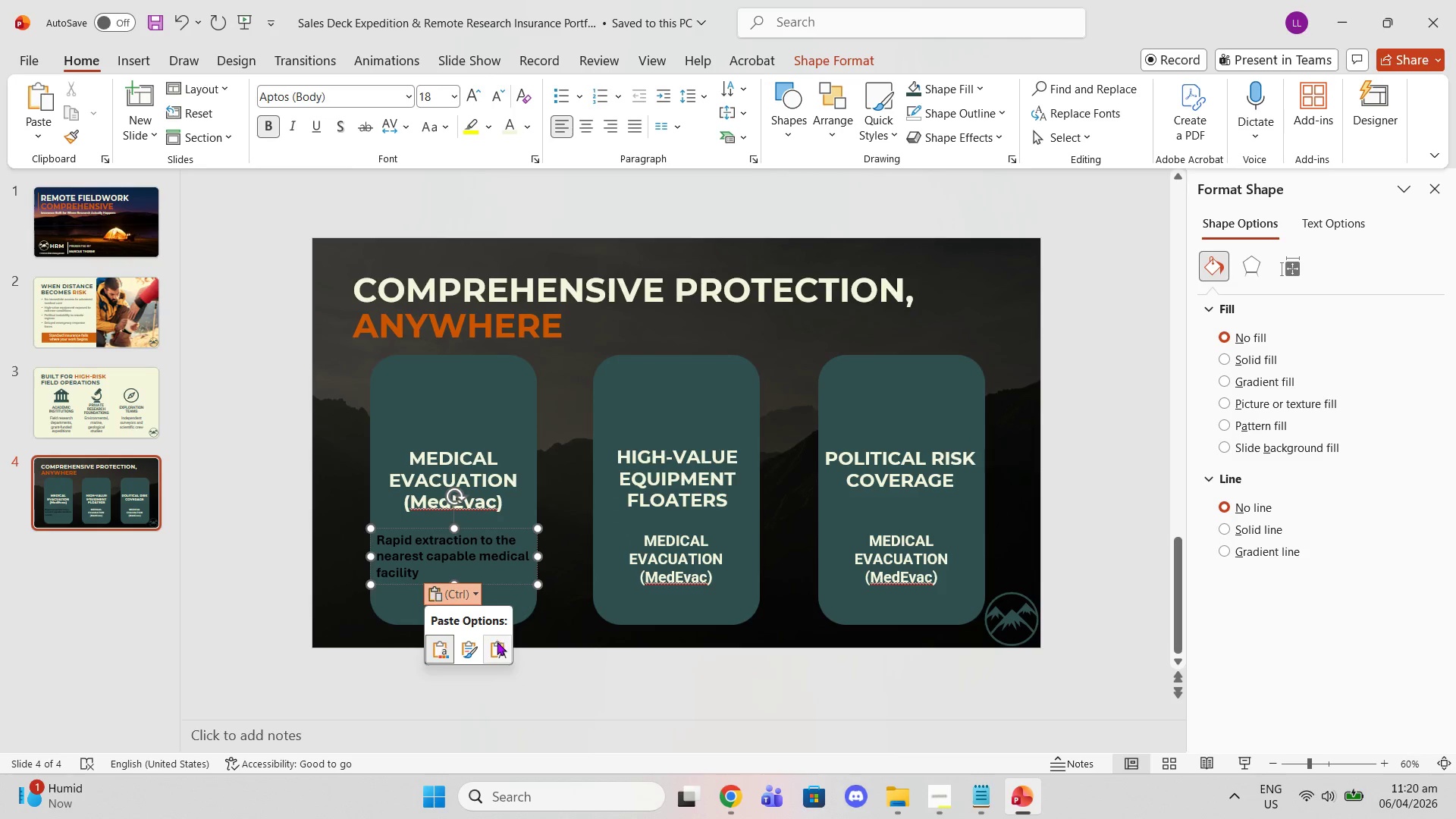 
left_click([497, 642])
 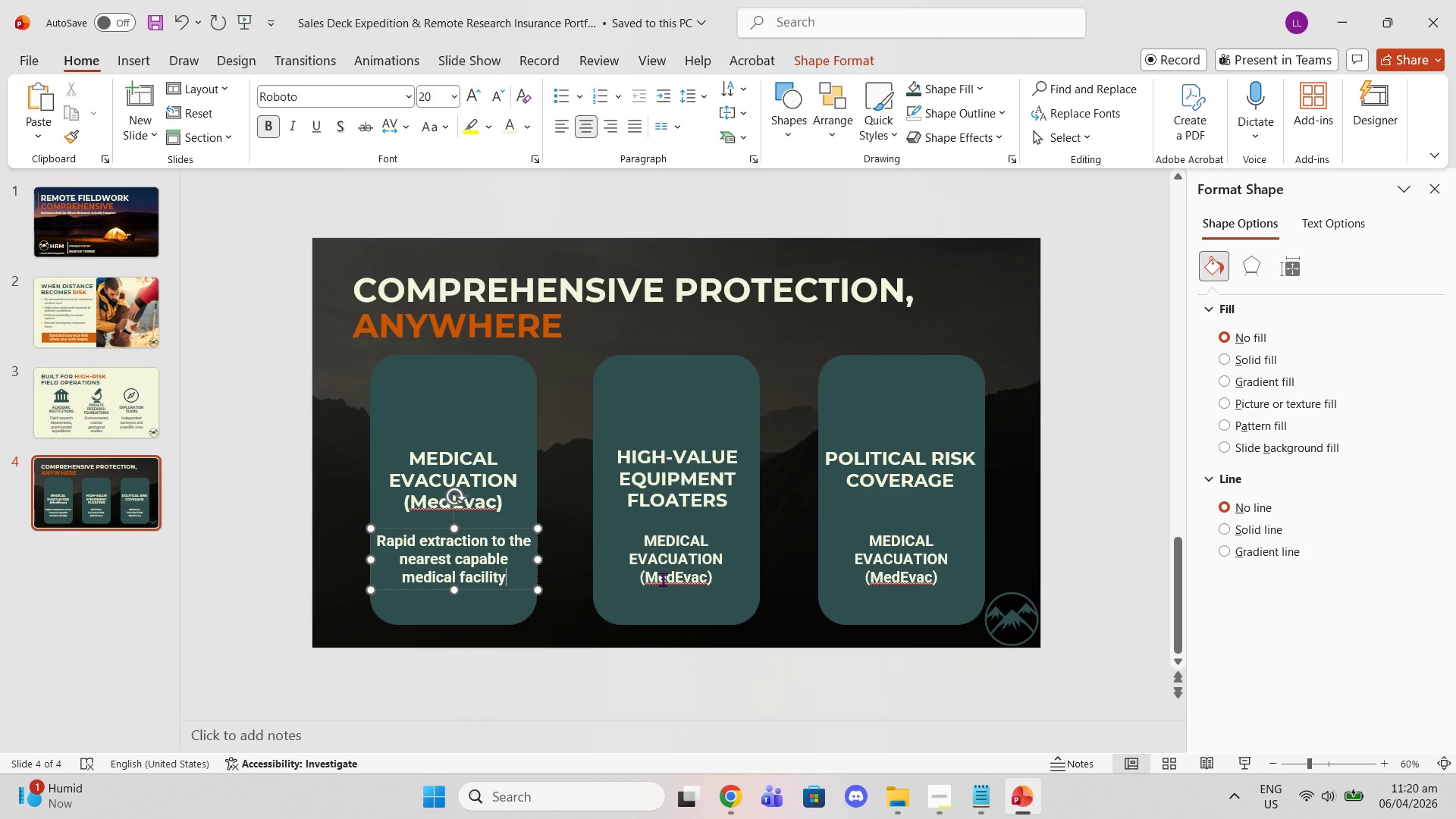 
double_click([665, 578])
 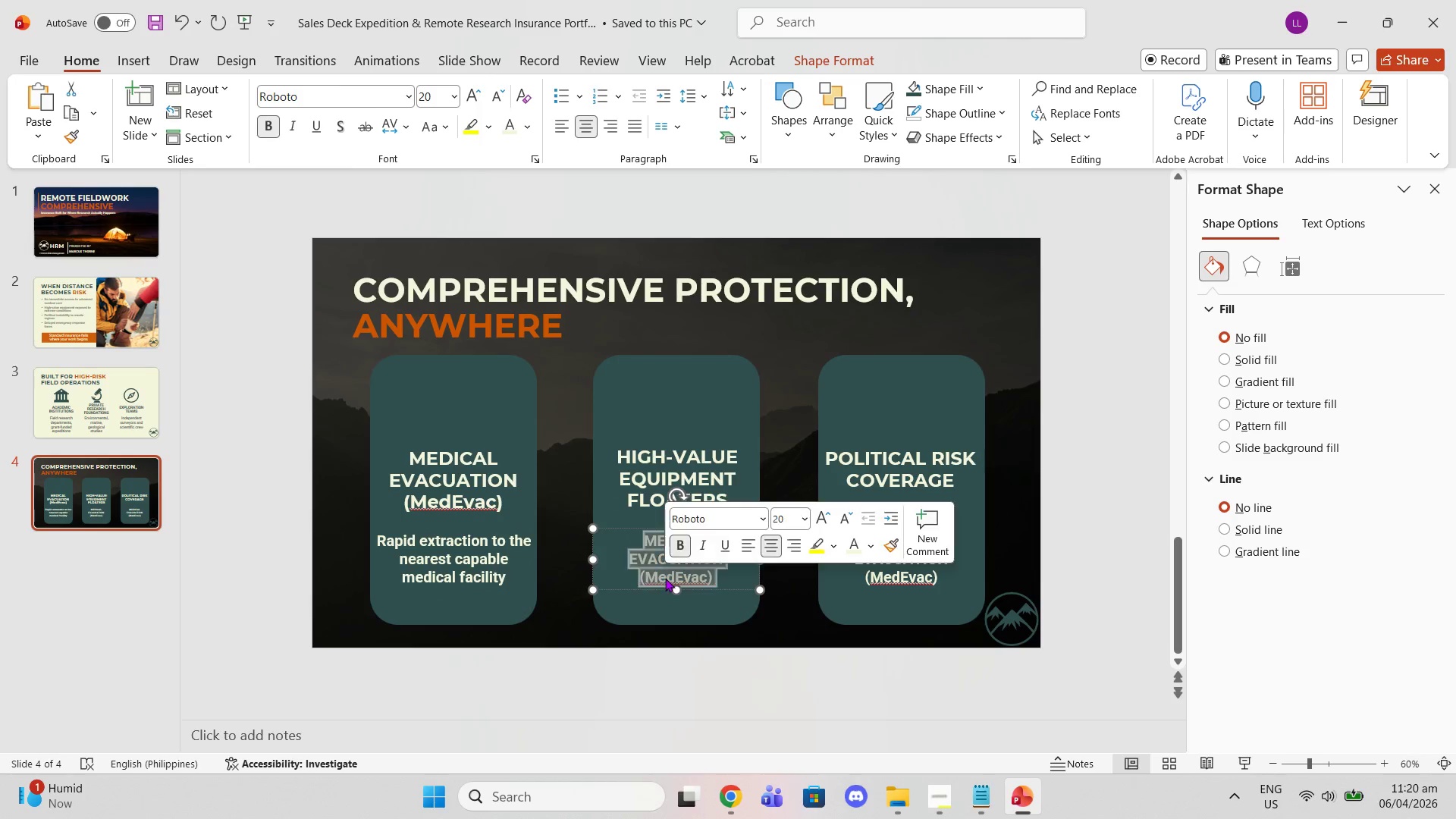 
triple_click([665, 578])
 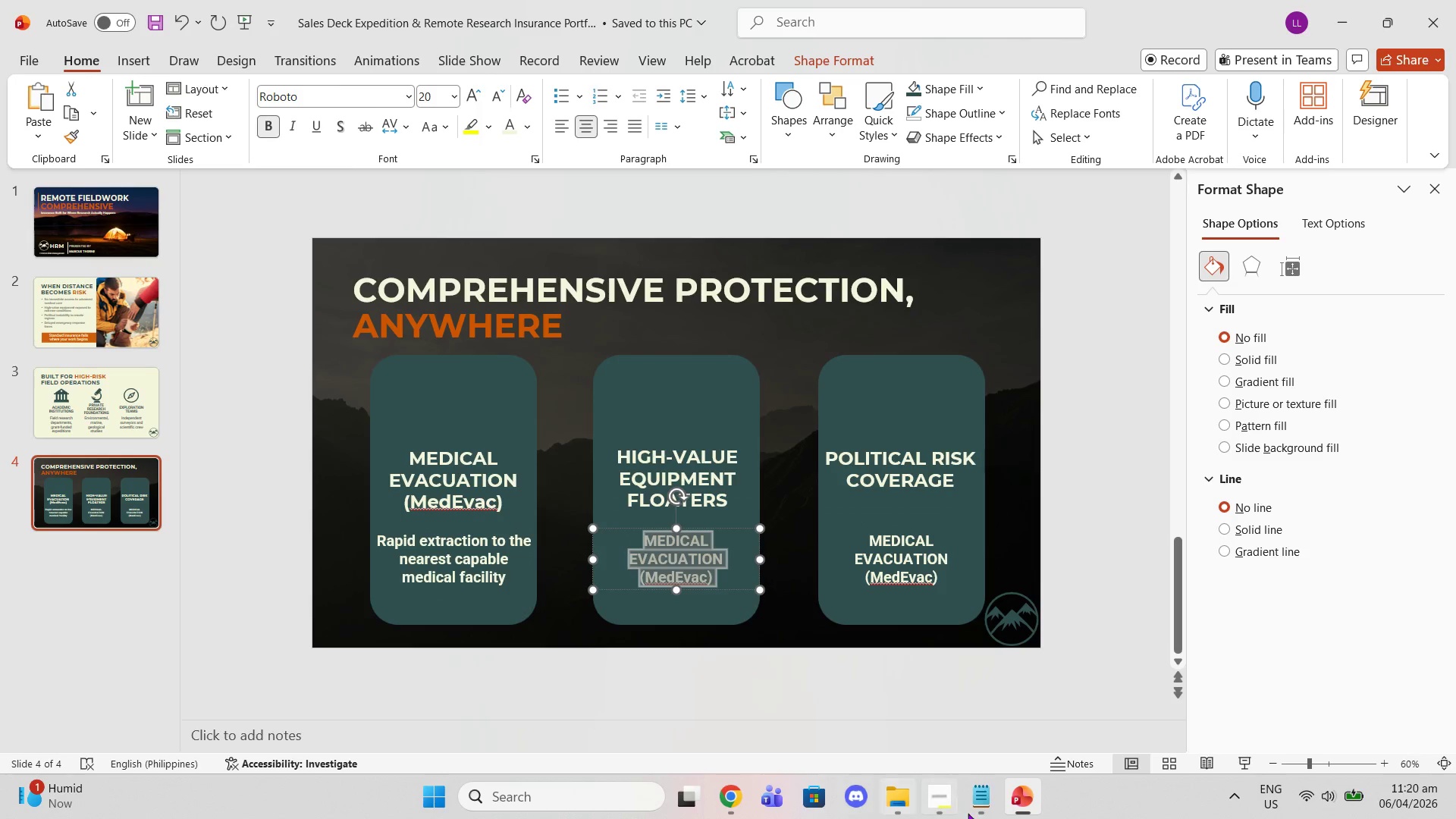 
left_click([995, 812])
 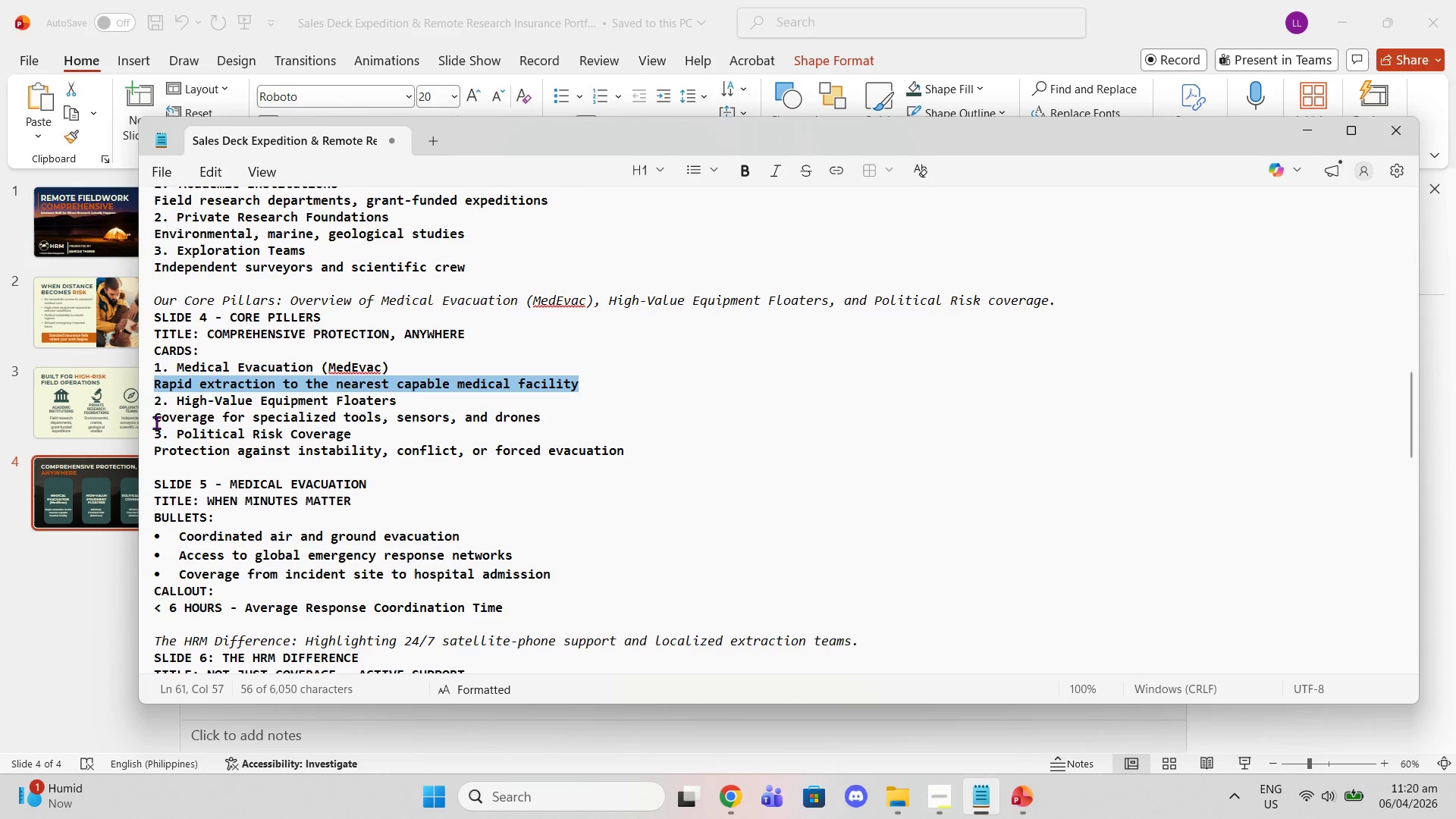 
left_click_drag(start_coordinate=[155, 420], to_coordinate=[546, 413])
 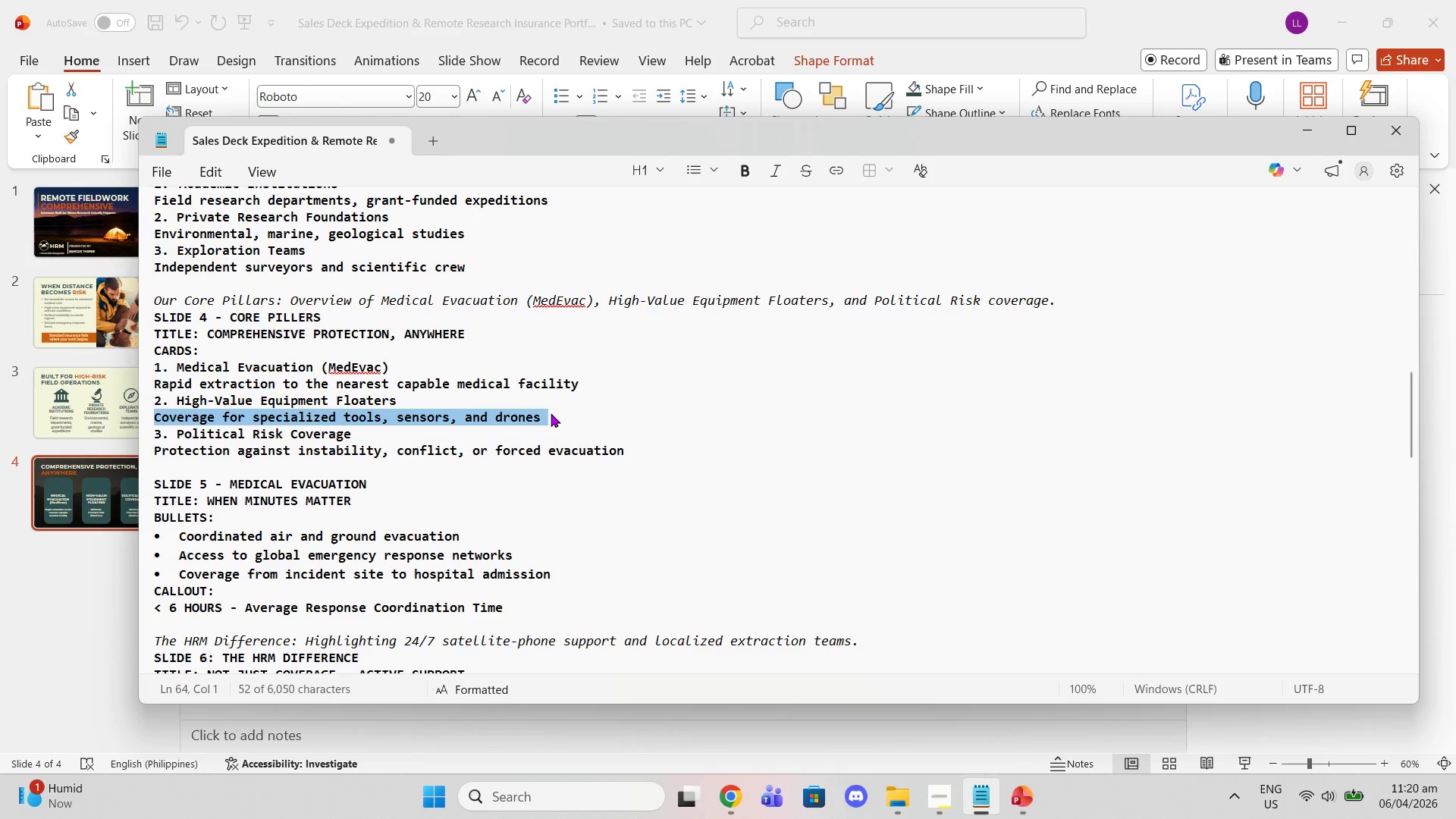 
key(Control+C)
 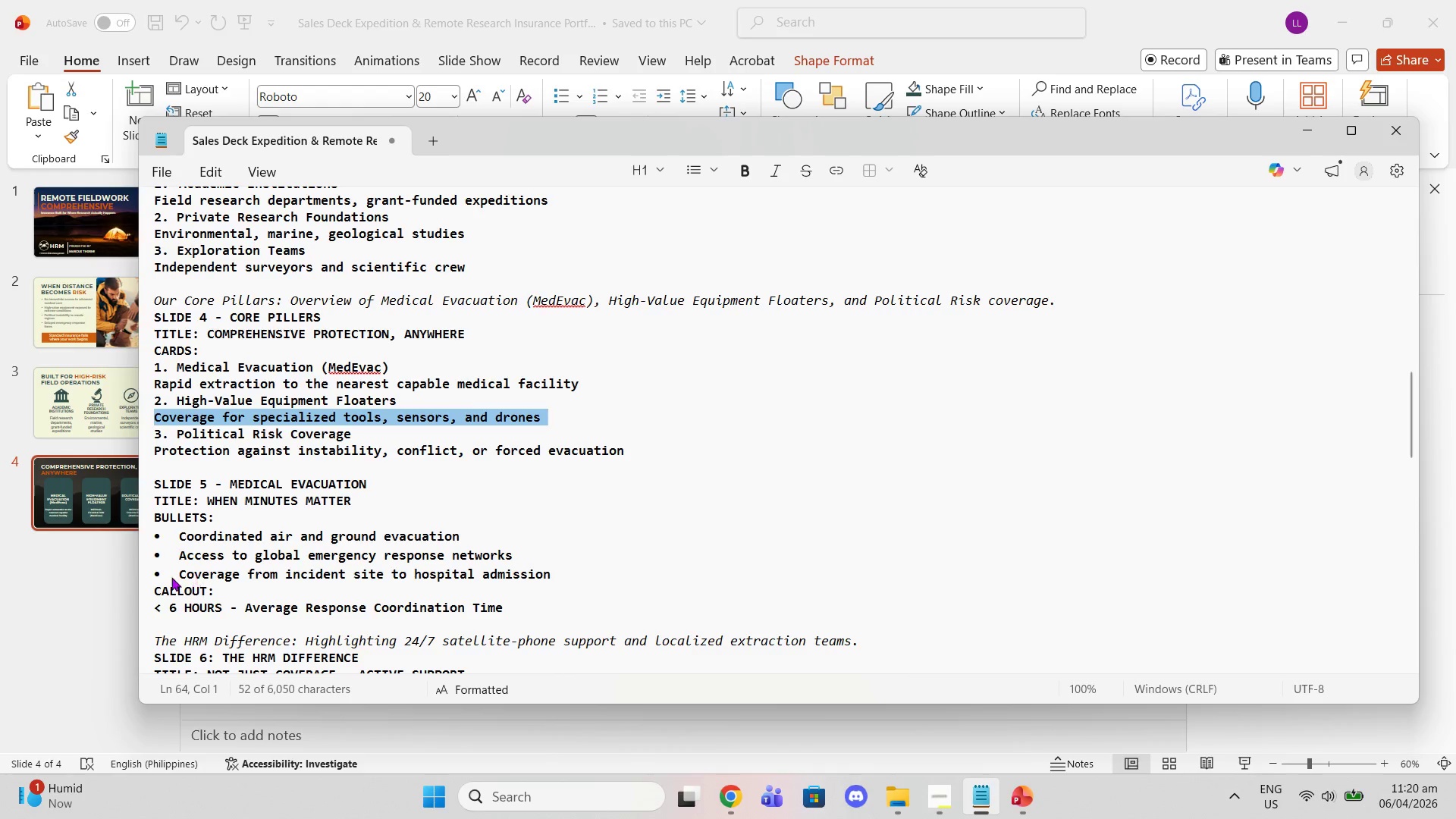 
left_click([171, 577])
 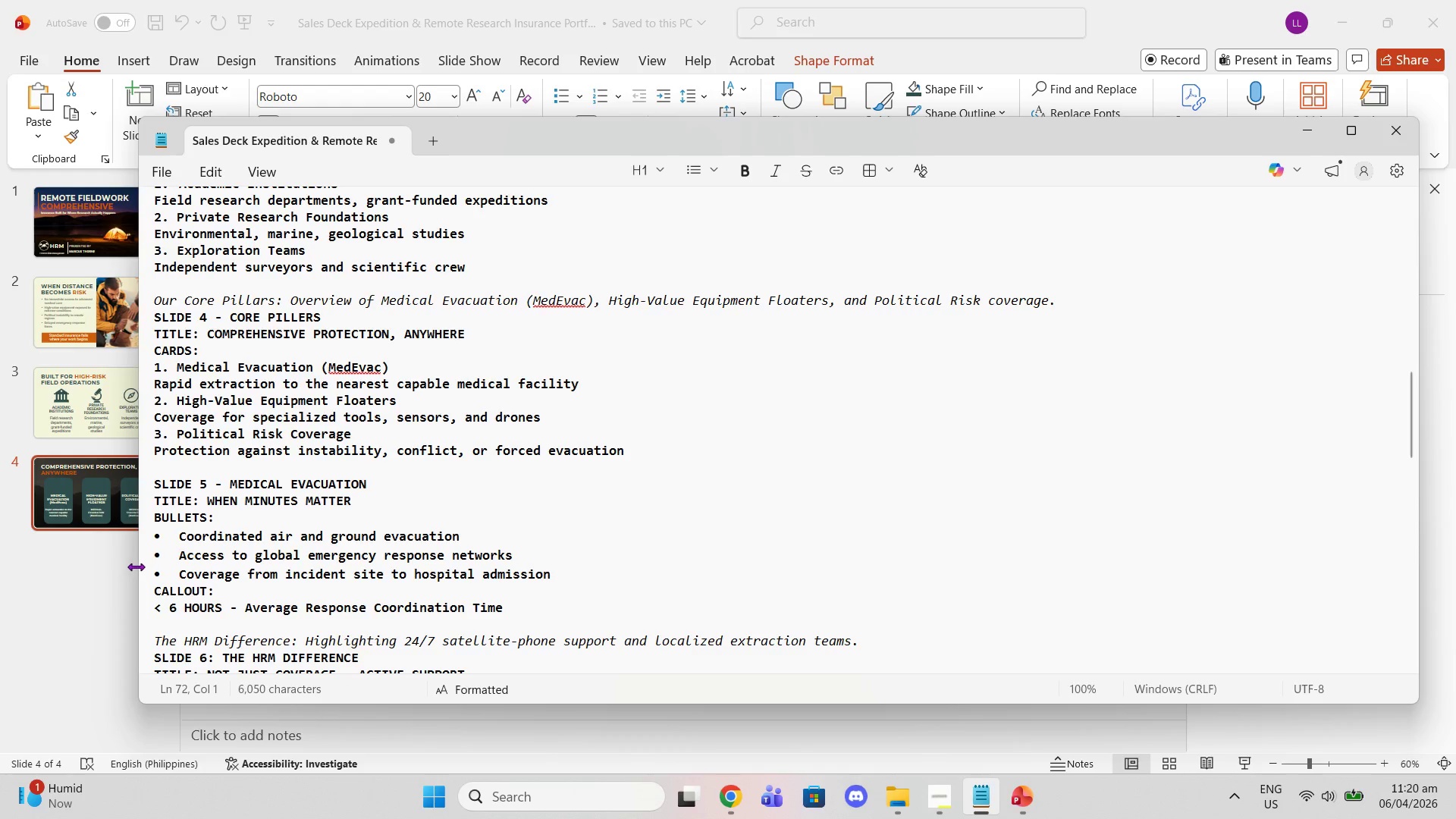 
left_click([108, 566])
 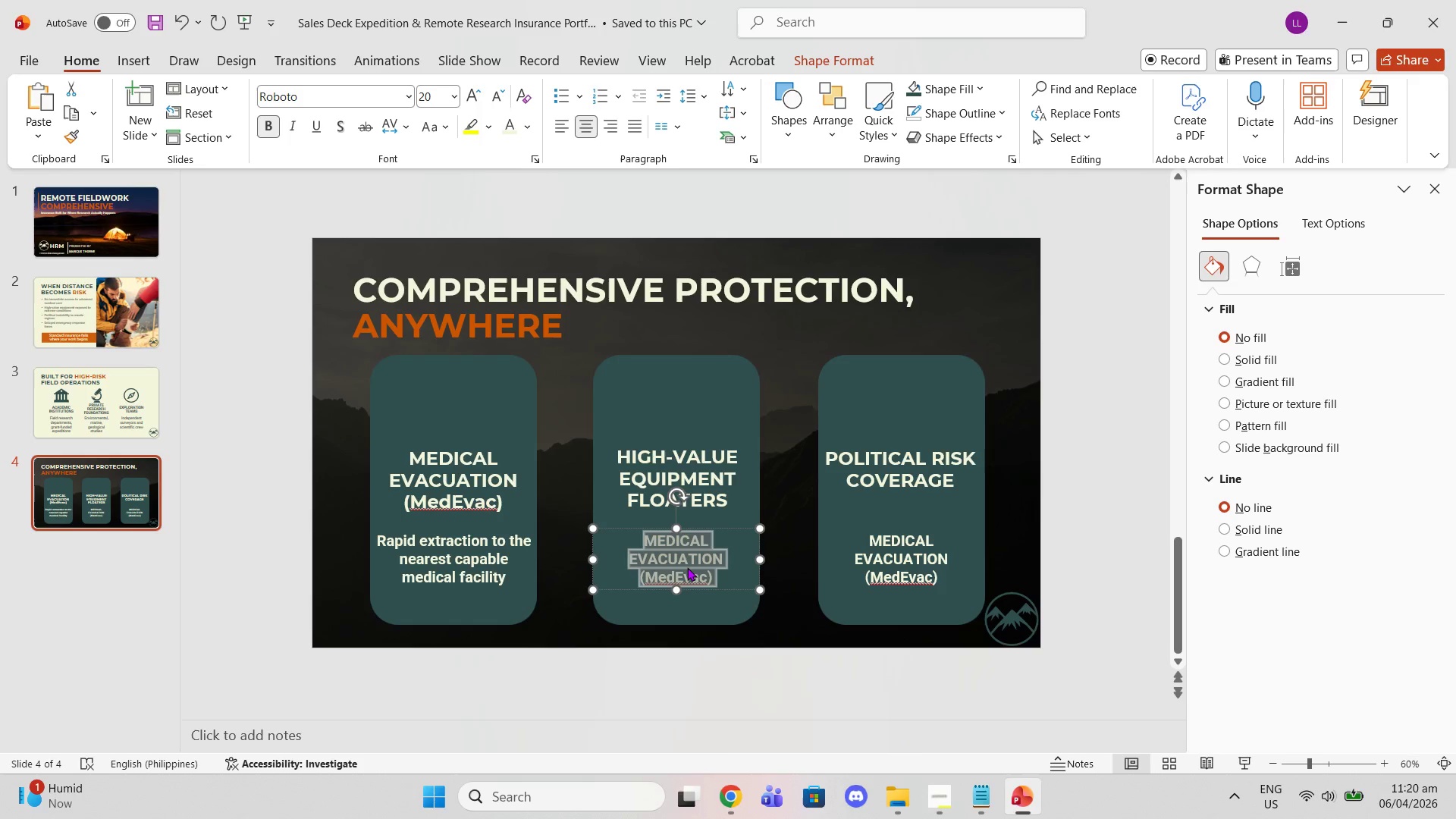 
key(Control+V)
 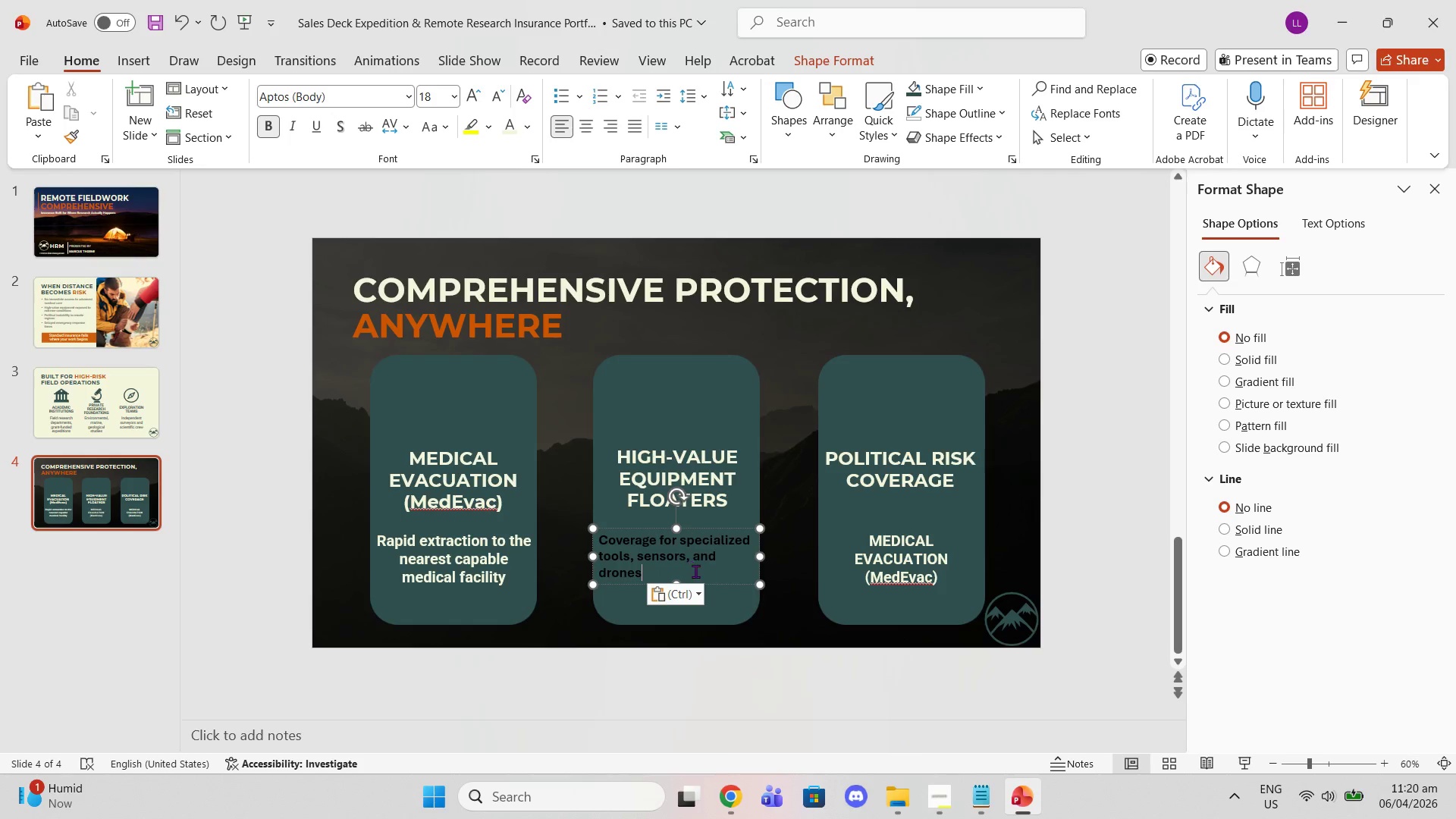 
key(Control+ControlLeft)
 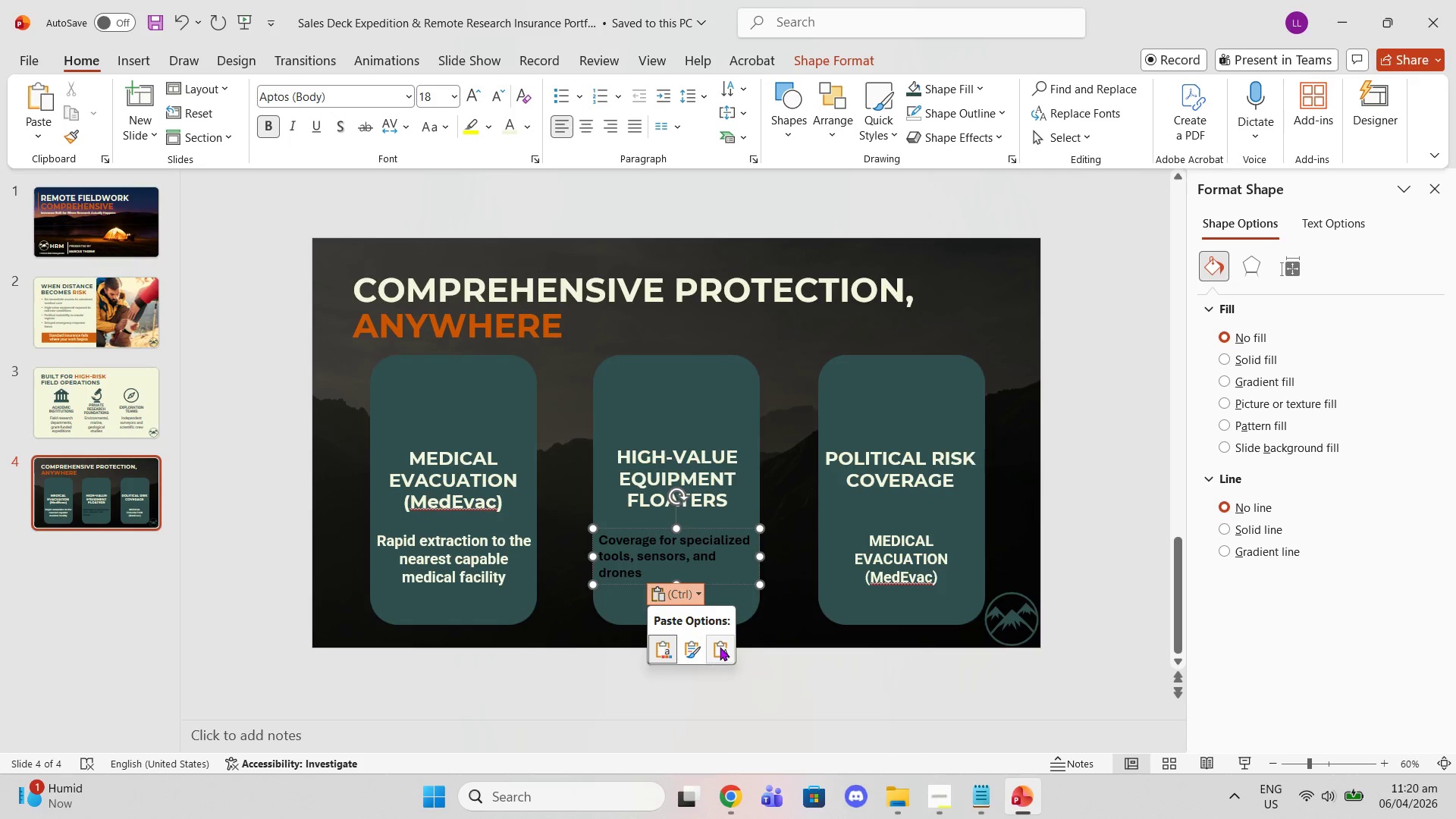 
left_click([720, 647])
 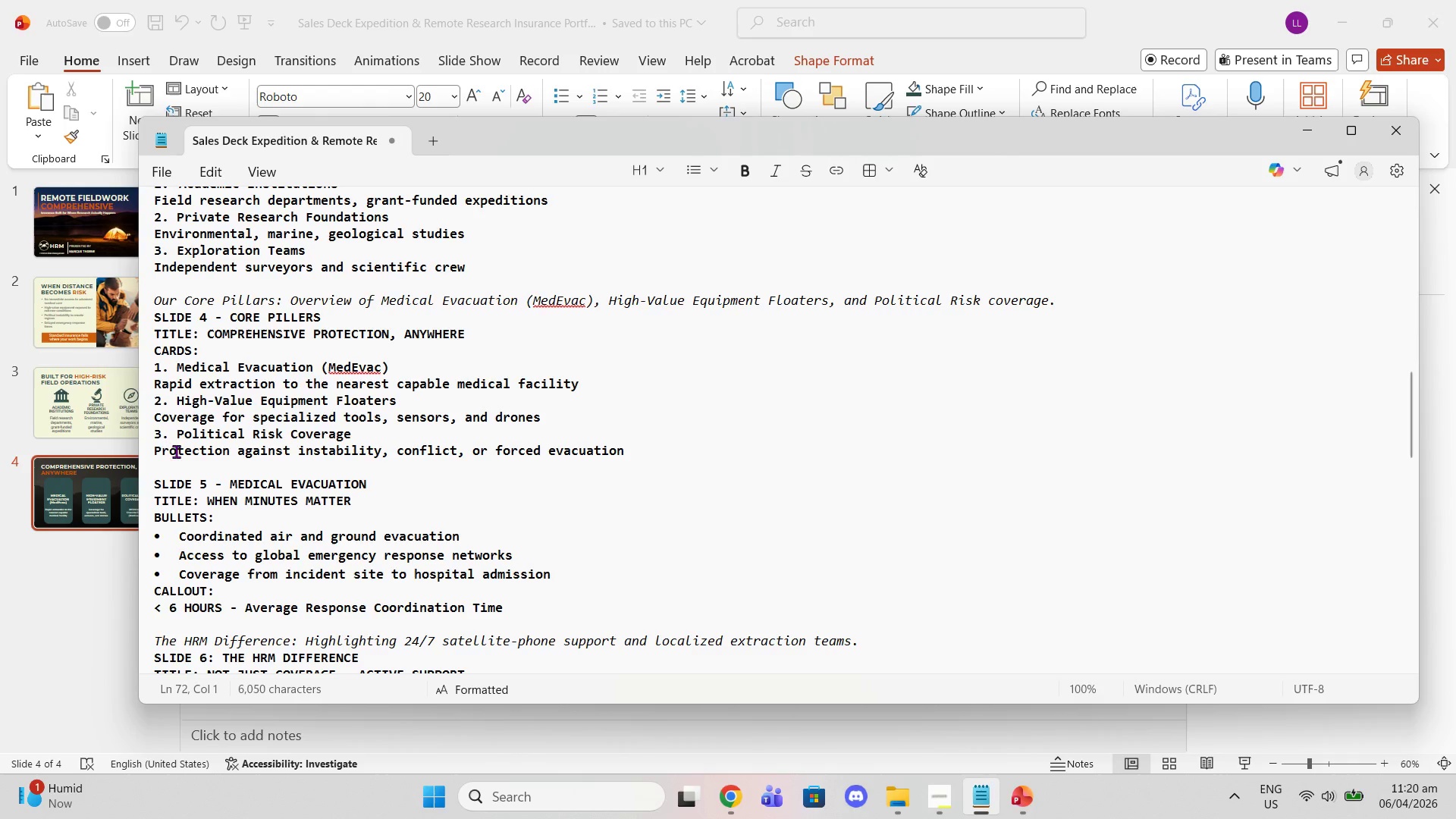 
left_click_drag(start_coordinate=[157, 454], to_coordinate=[639, 450])
 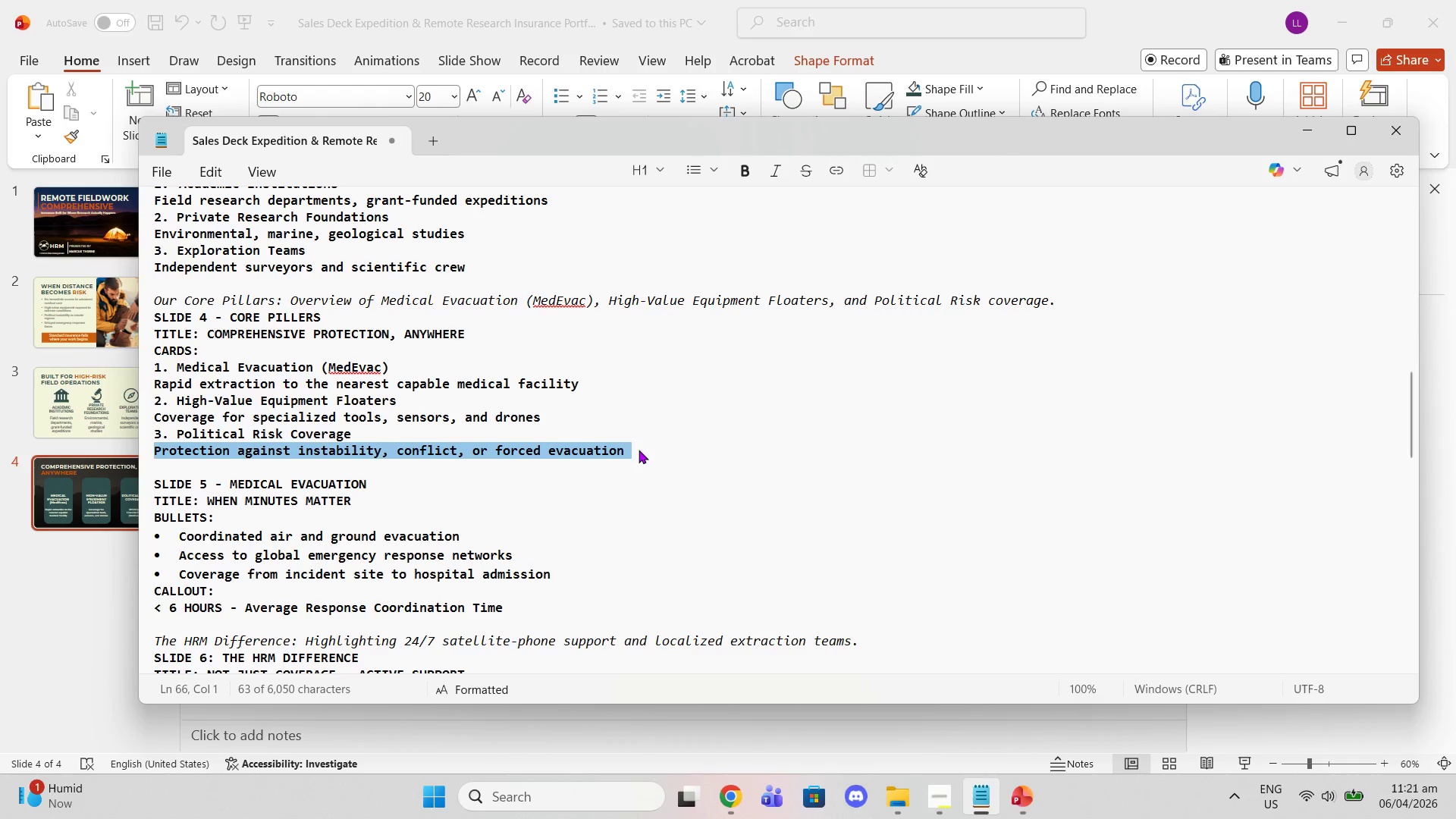 
key(Control+C)
 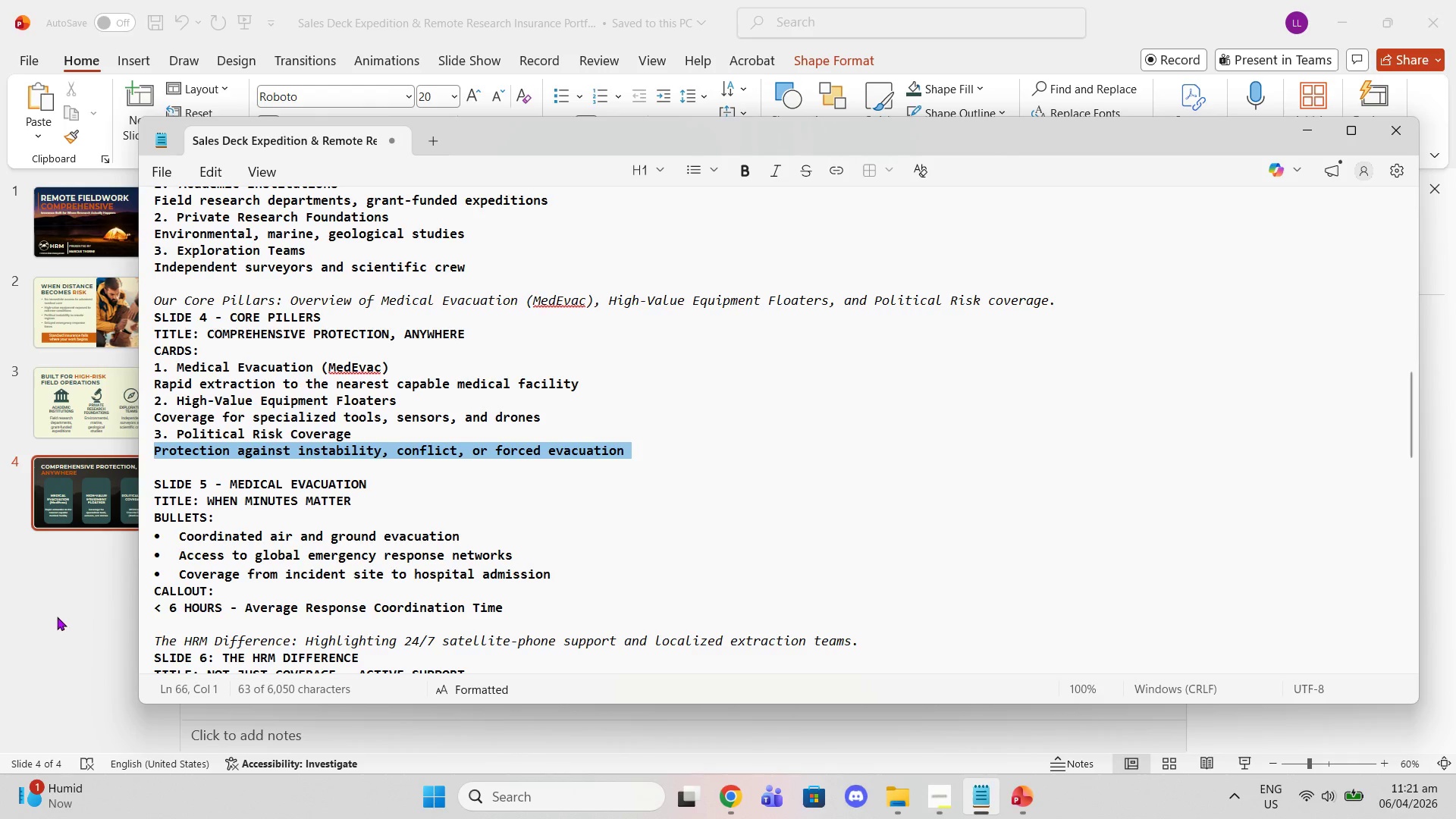 
left_click([57, 617])
 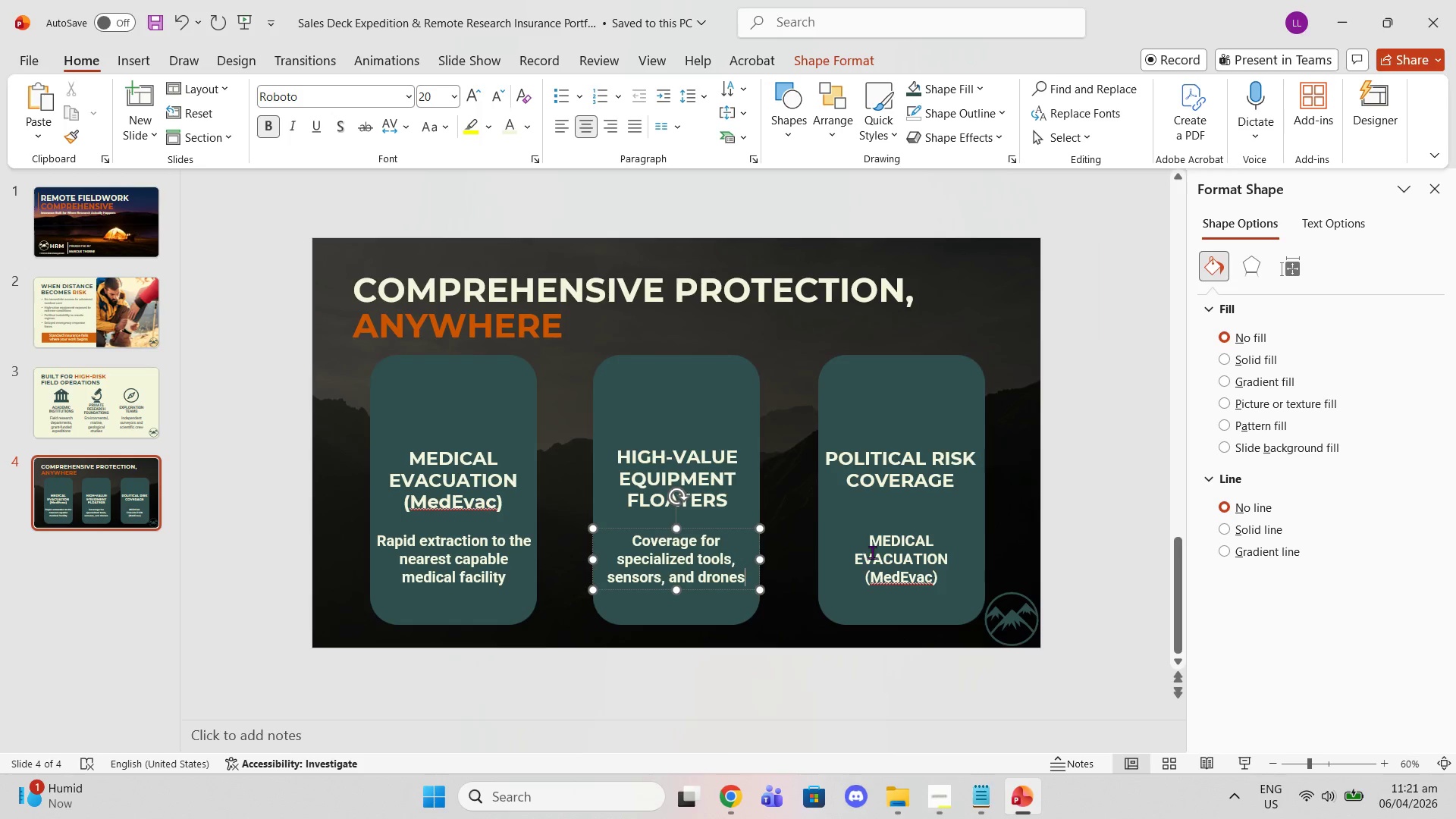 
double_click([872, 552])
 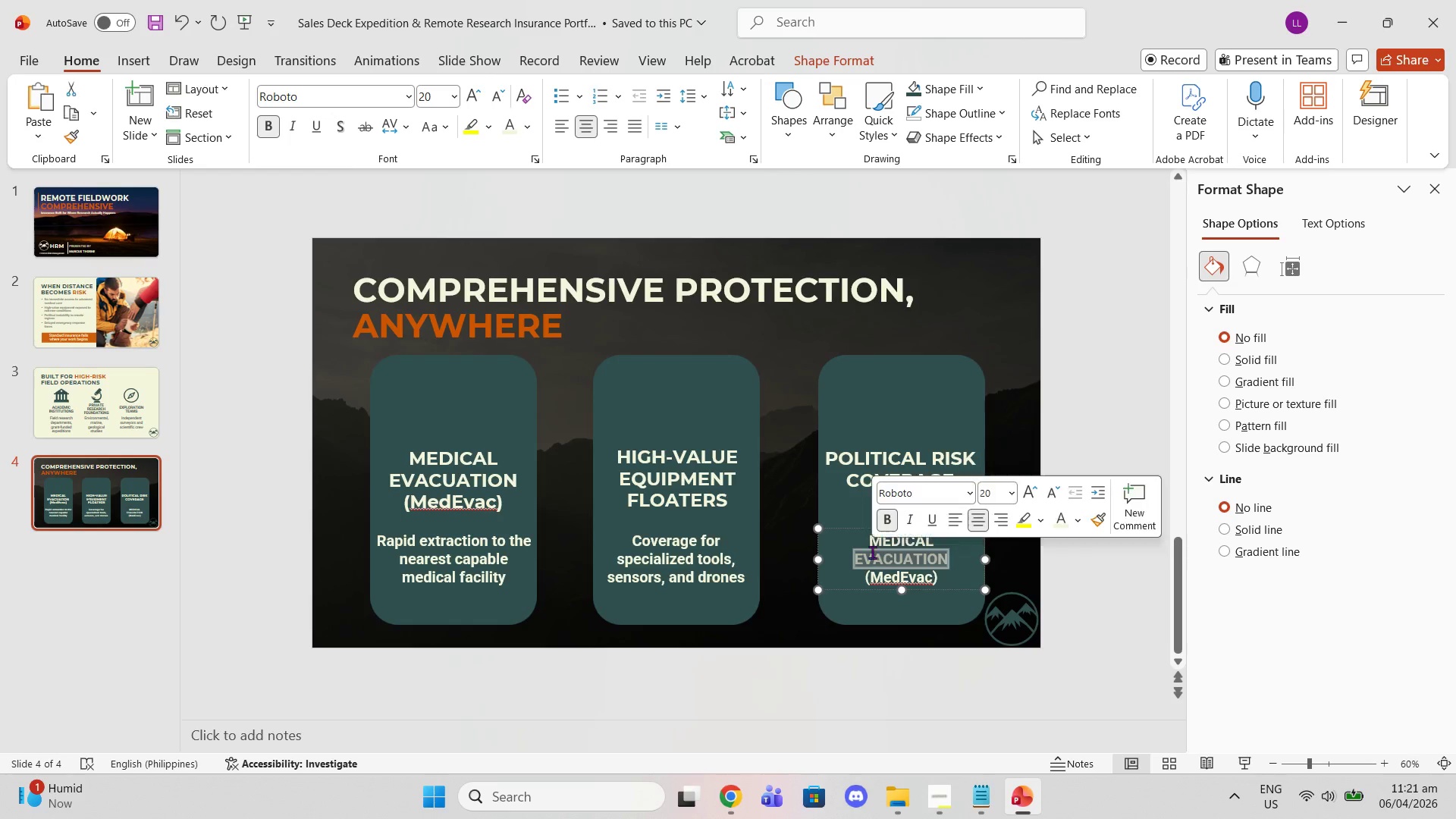 
triple_click([872, 552])
 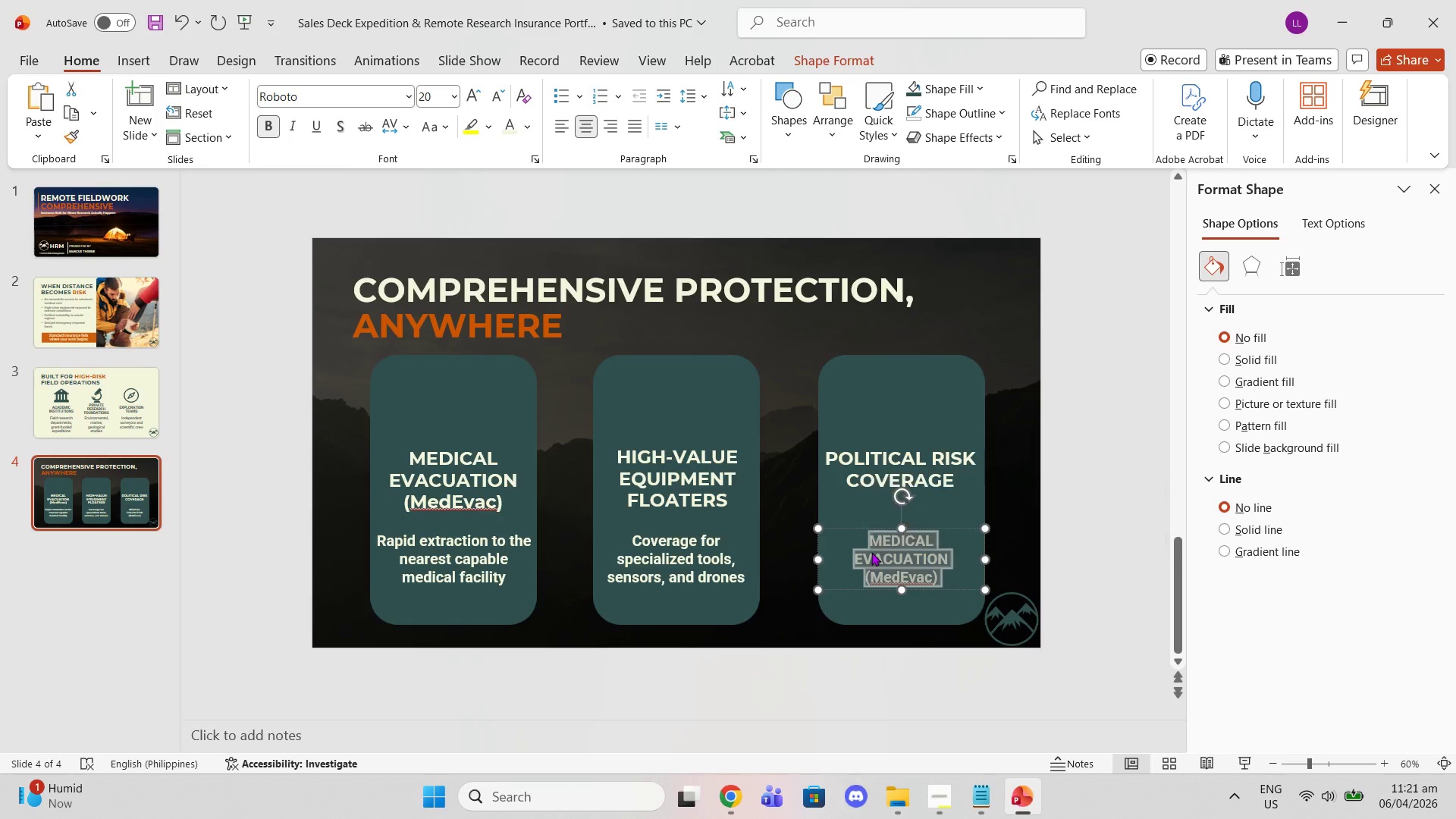 
key(Control+V)
 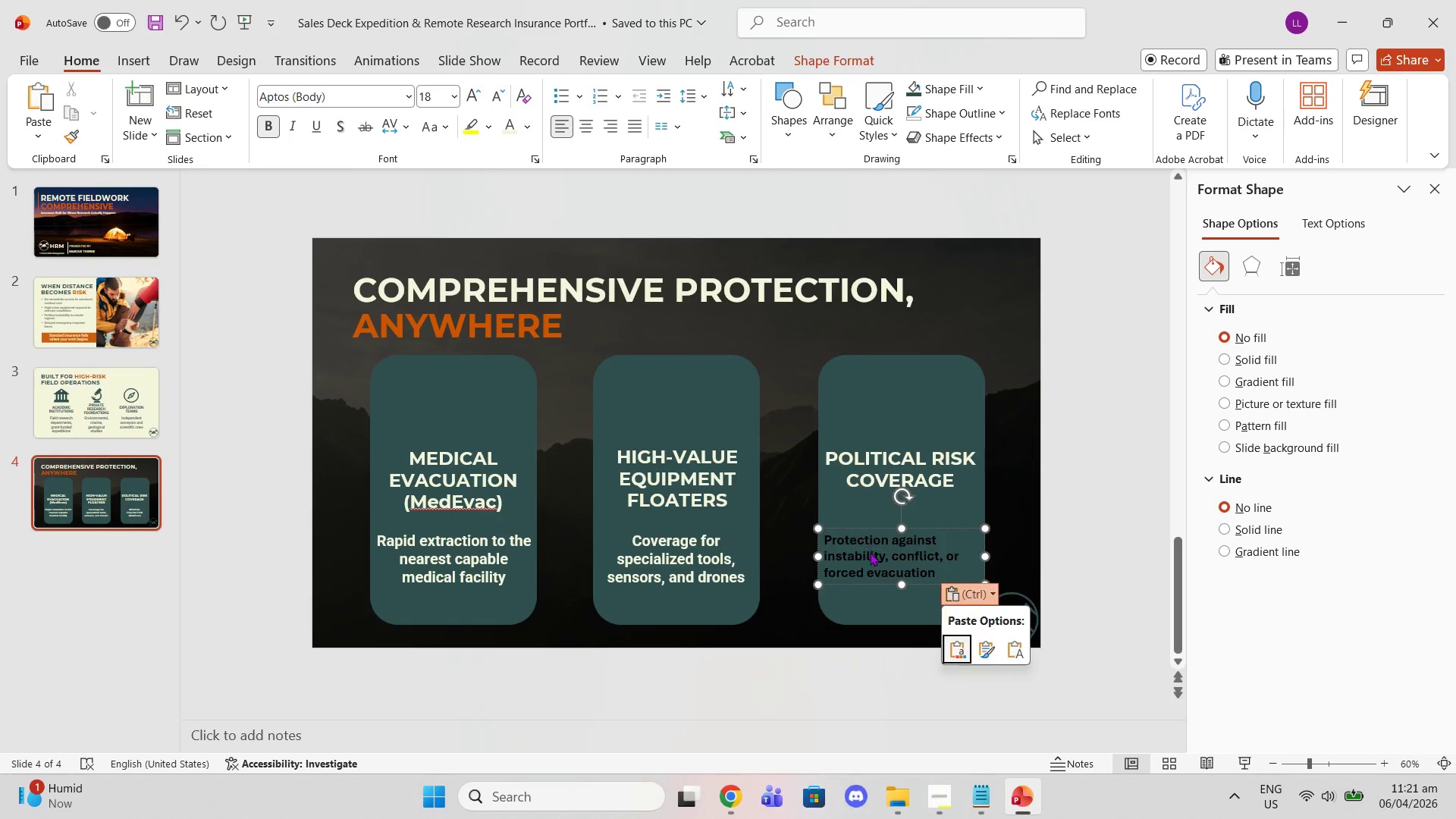 
key(Control+ControlLeft)
 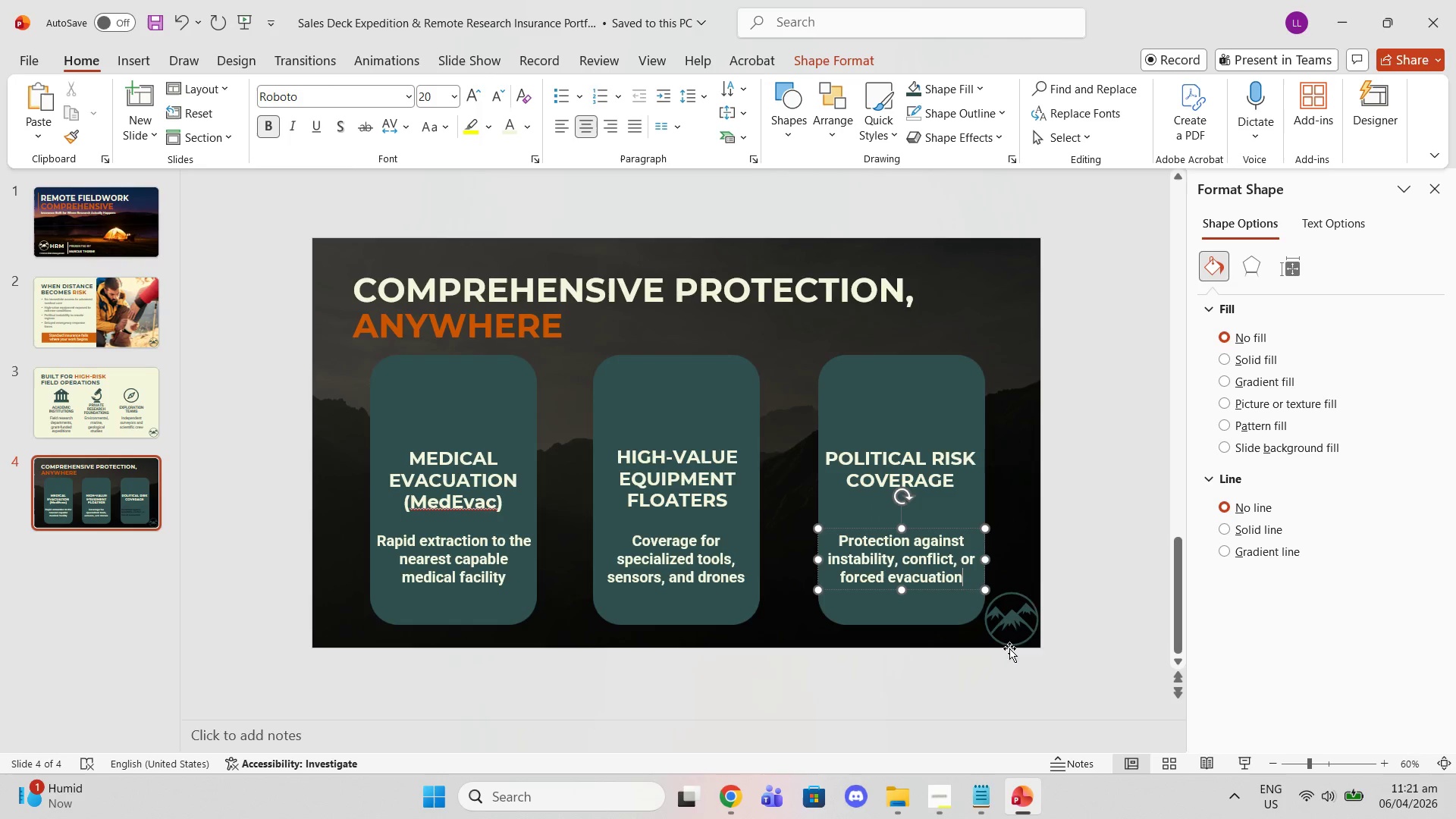 
left_click_drag(start_coordinate=[1016, 543], to_coordinate=[1021, 543])
 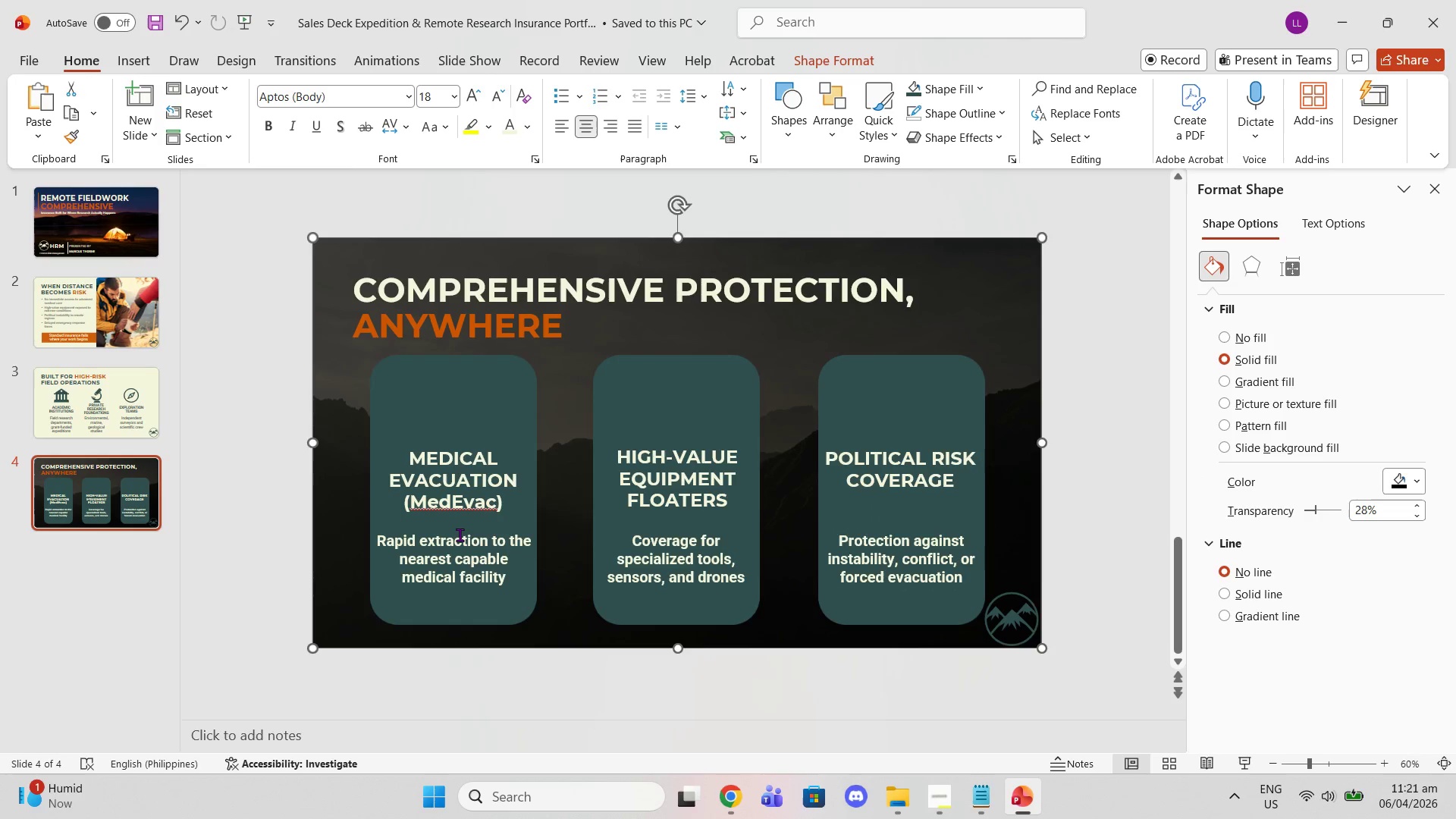 
left_click([478, 539])
 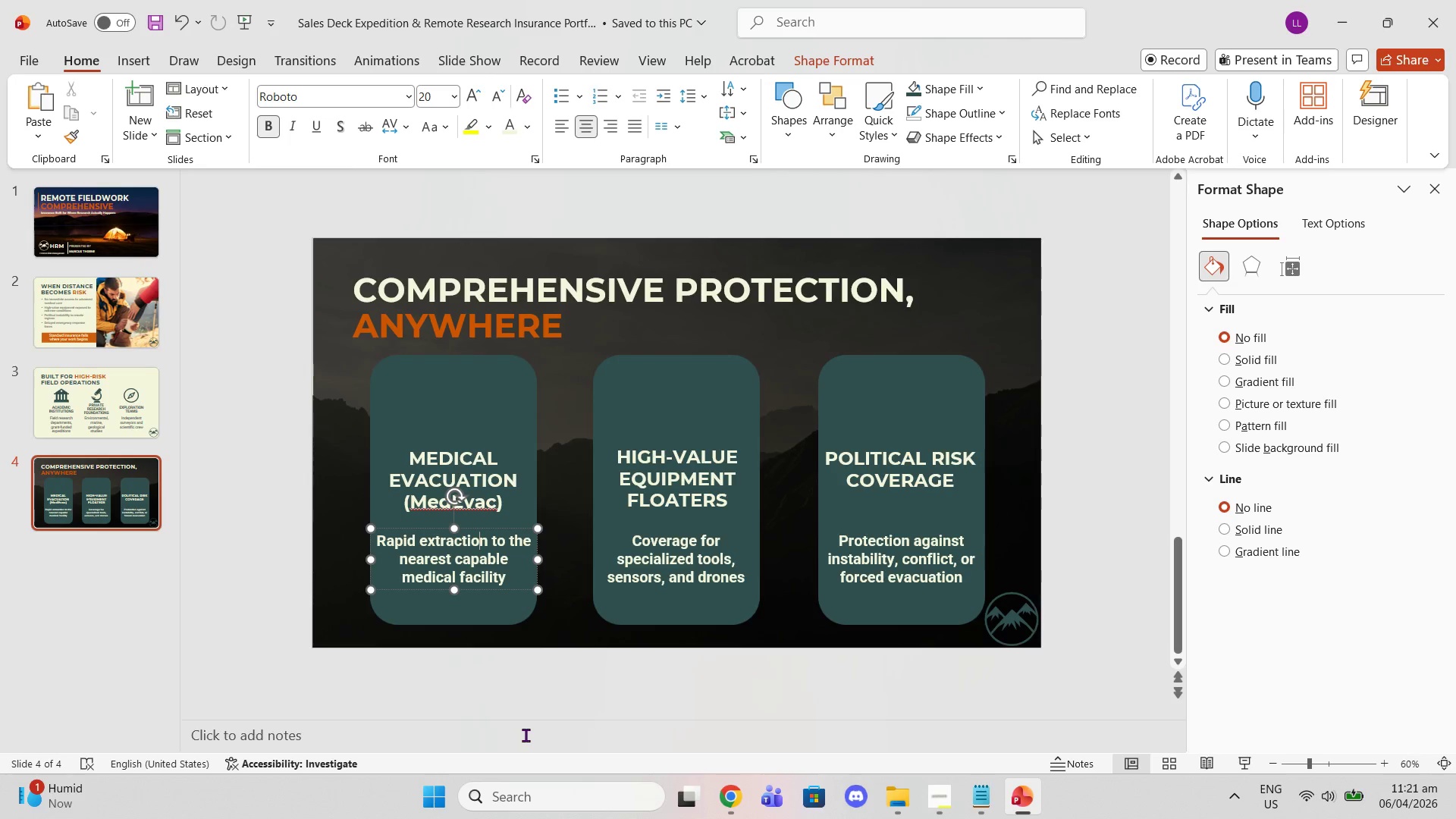 
wait(13.5)
 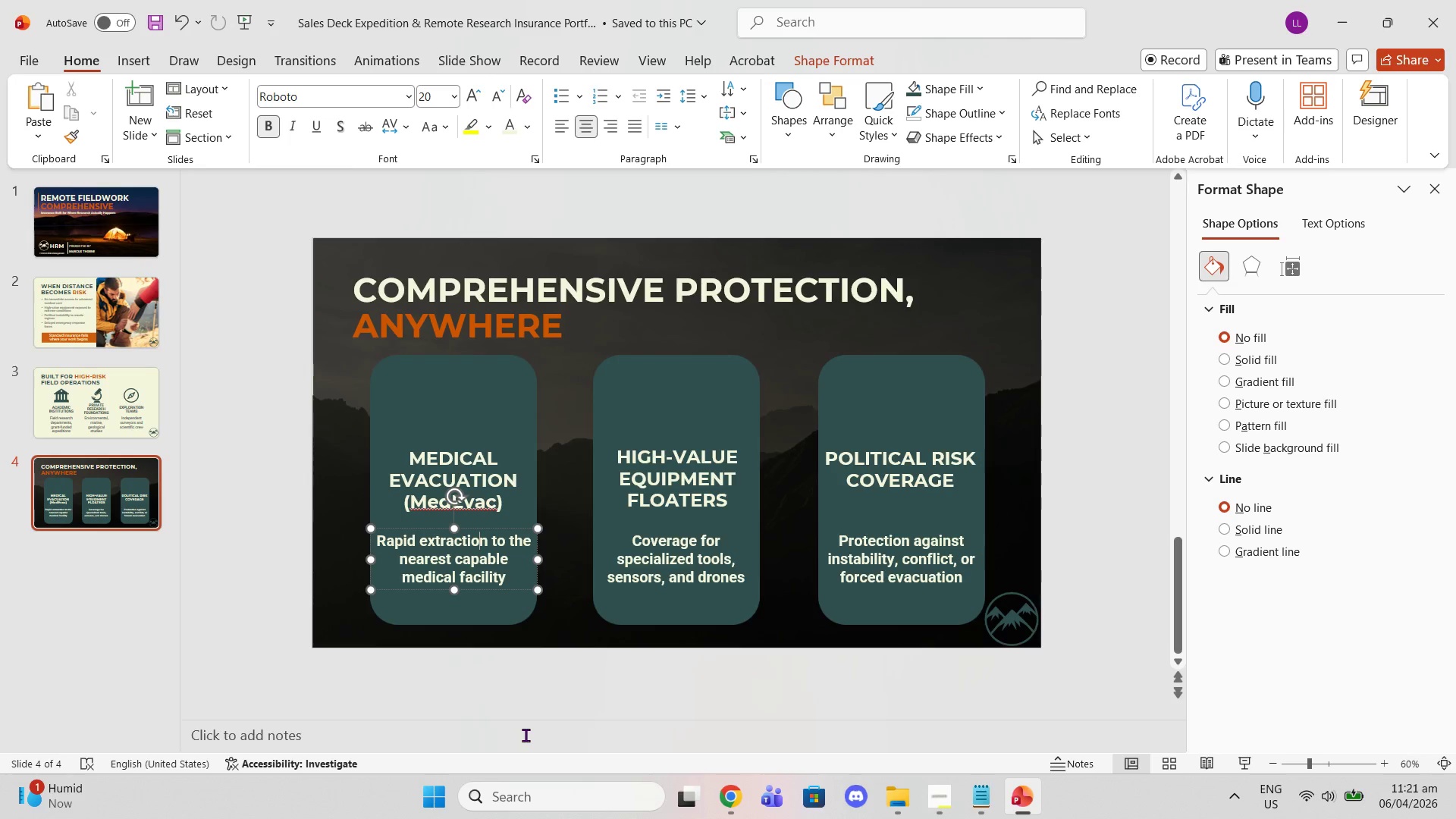 
left_click_drag(start_coordinate=[367, 557], to_coordinate=[377, 557])
 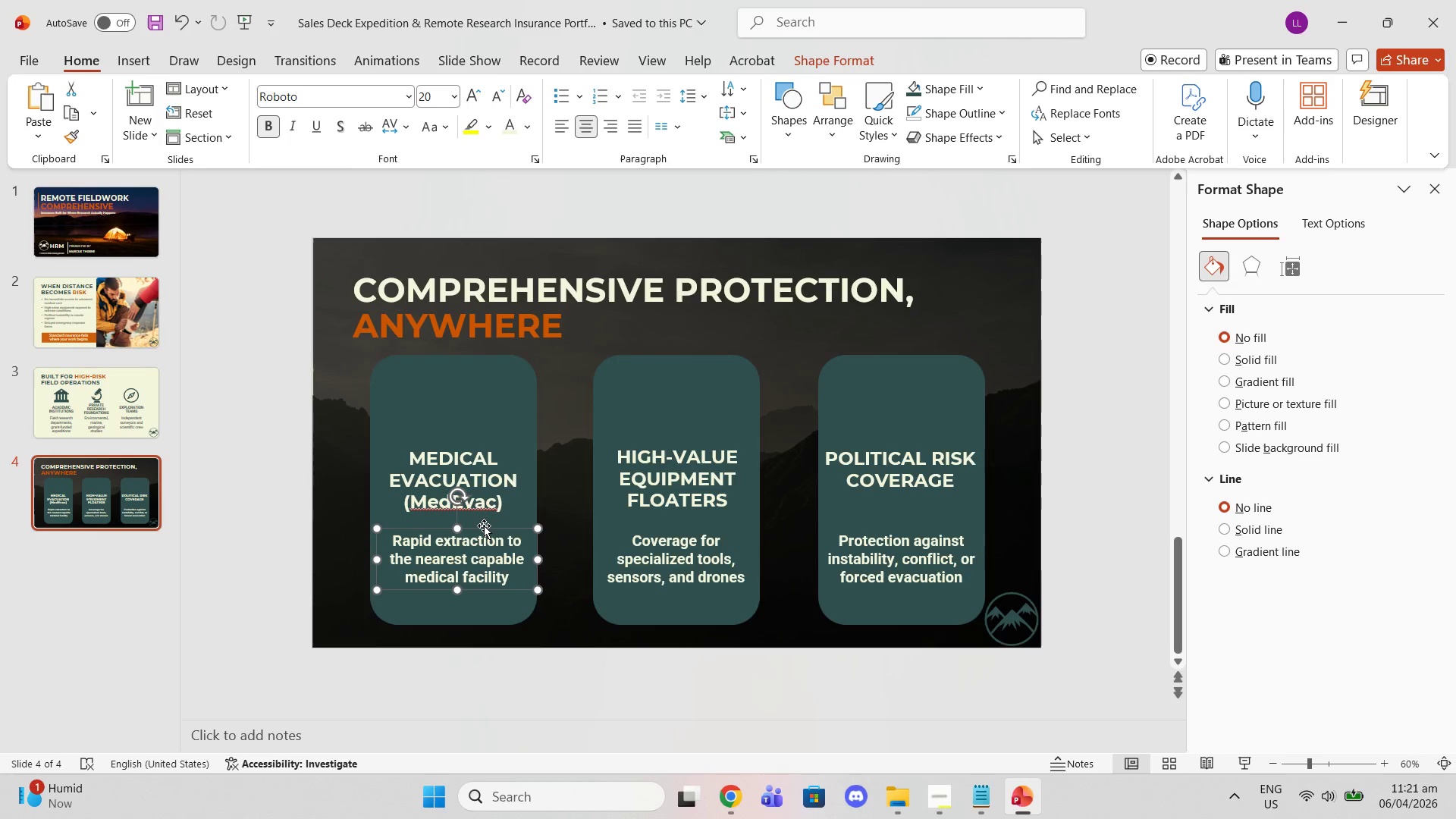 
left_click_drag(start_coordinate=[484, 526], to_coordinate=[480, 526])
 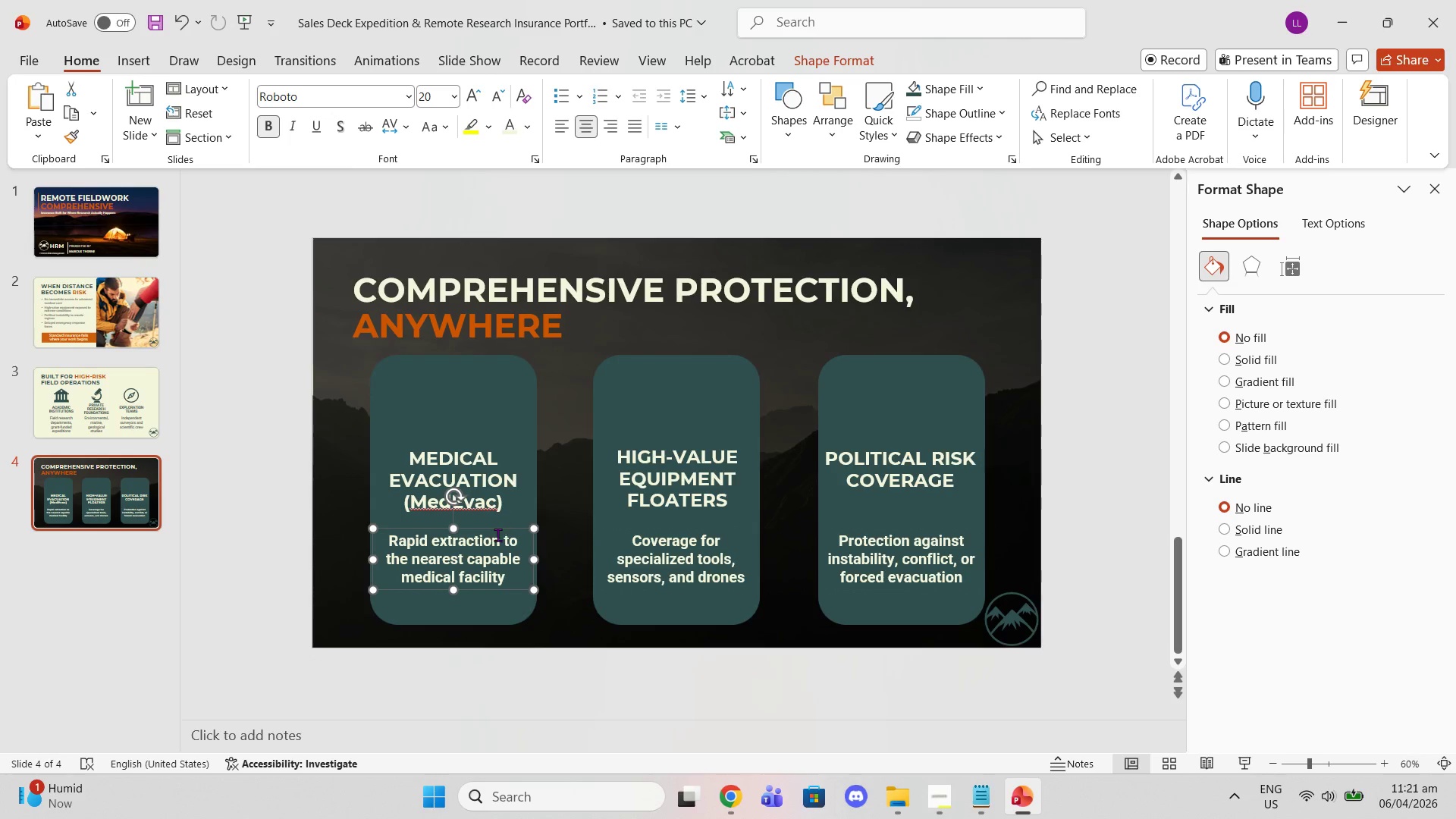 
left_click([472, 498])
 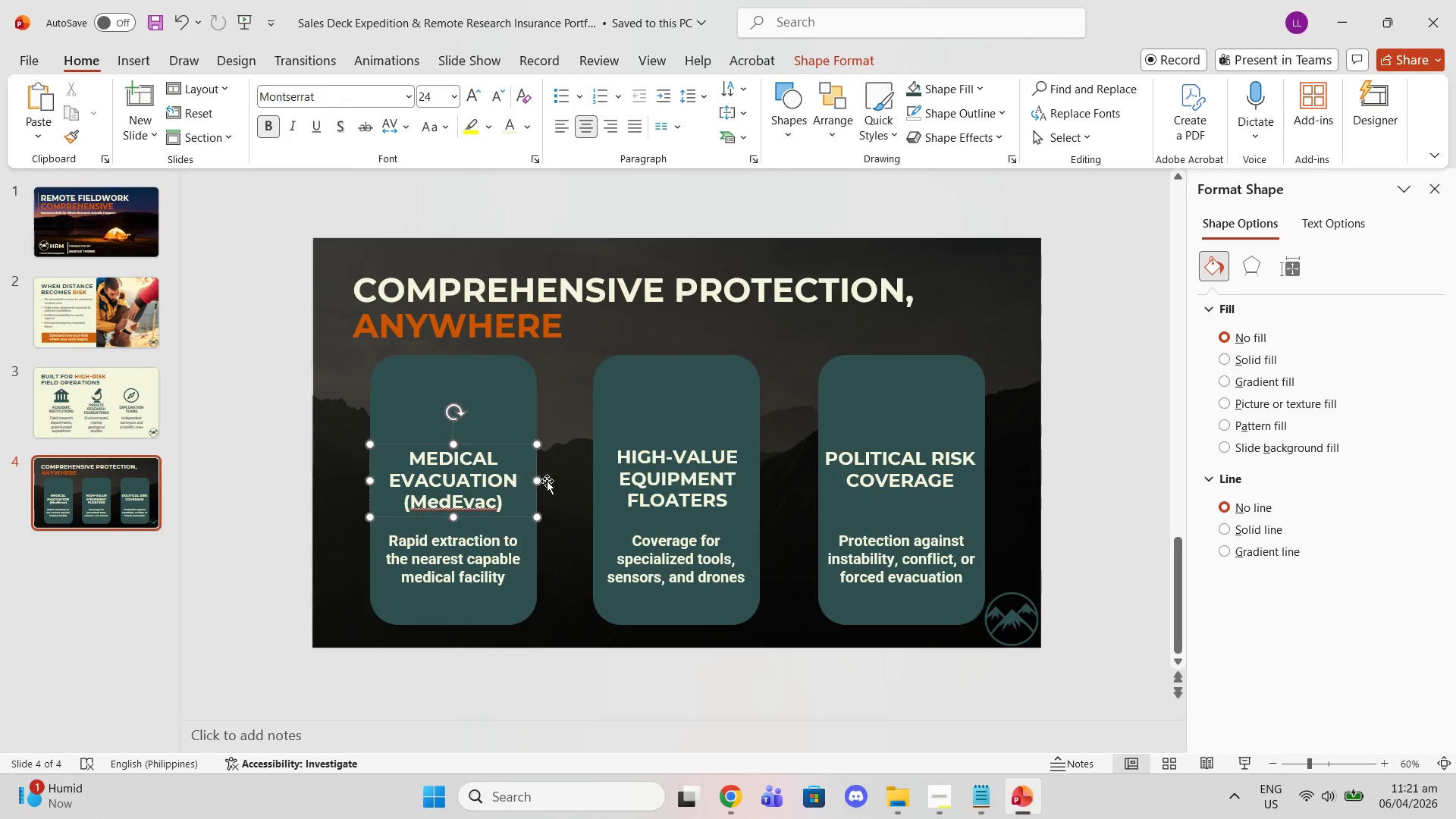 
left_click([594, 460])
 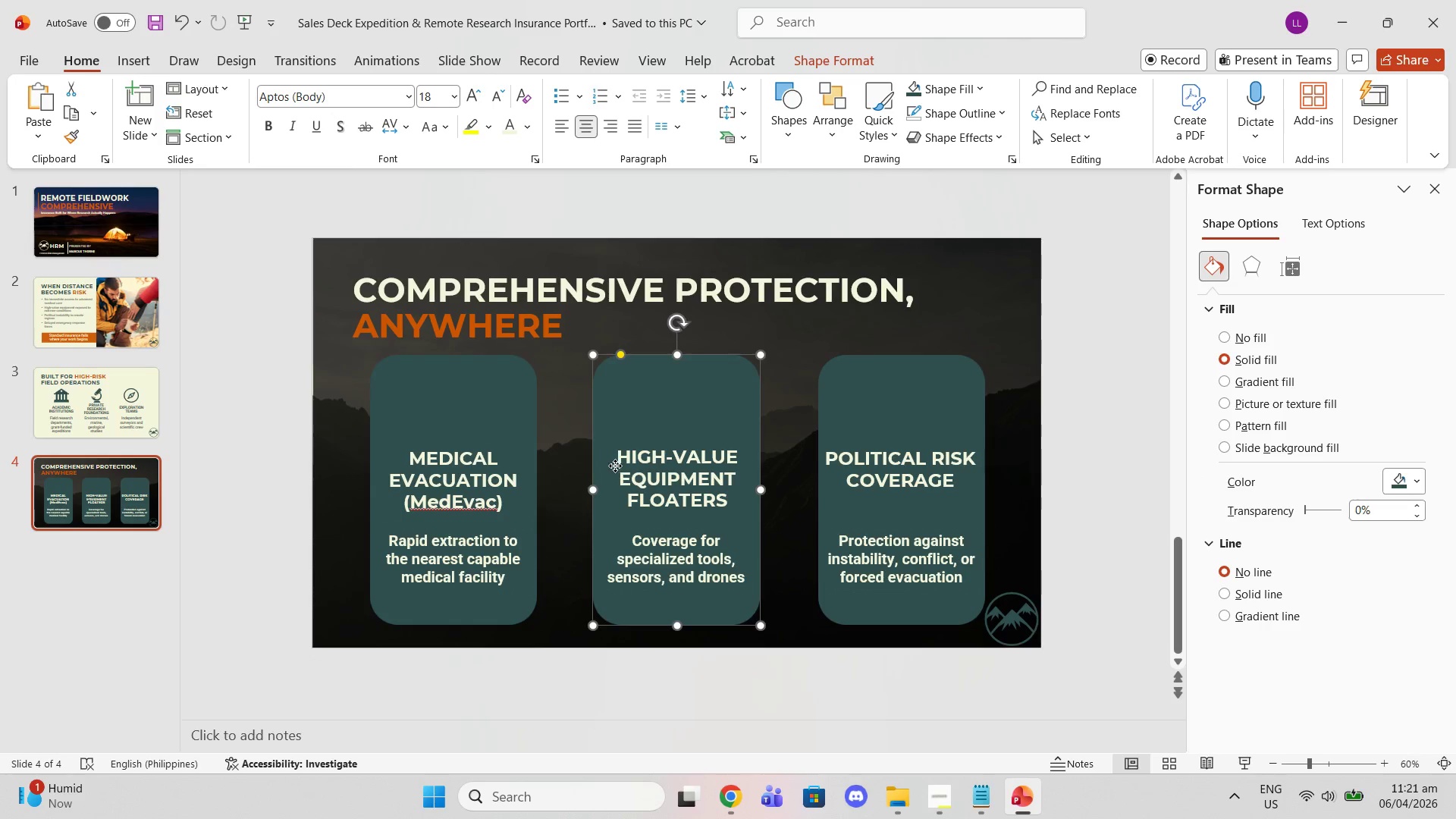 
left_click([615, 466])
 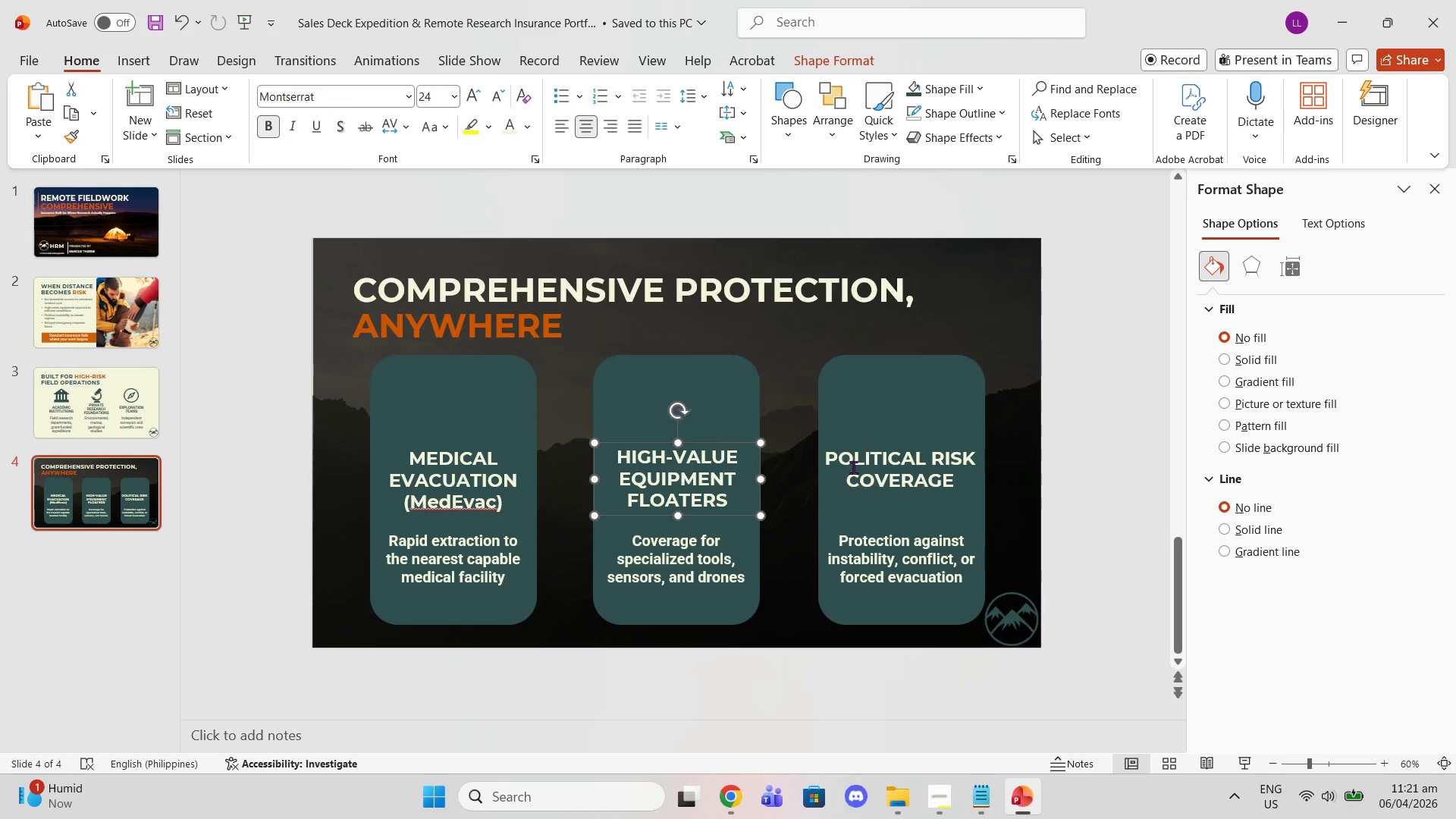 
left_click([859, 467])
 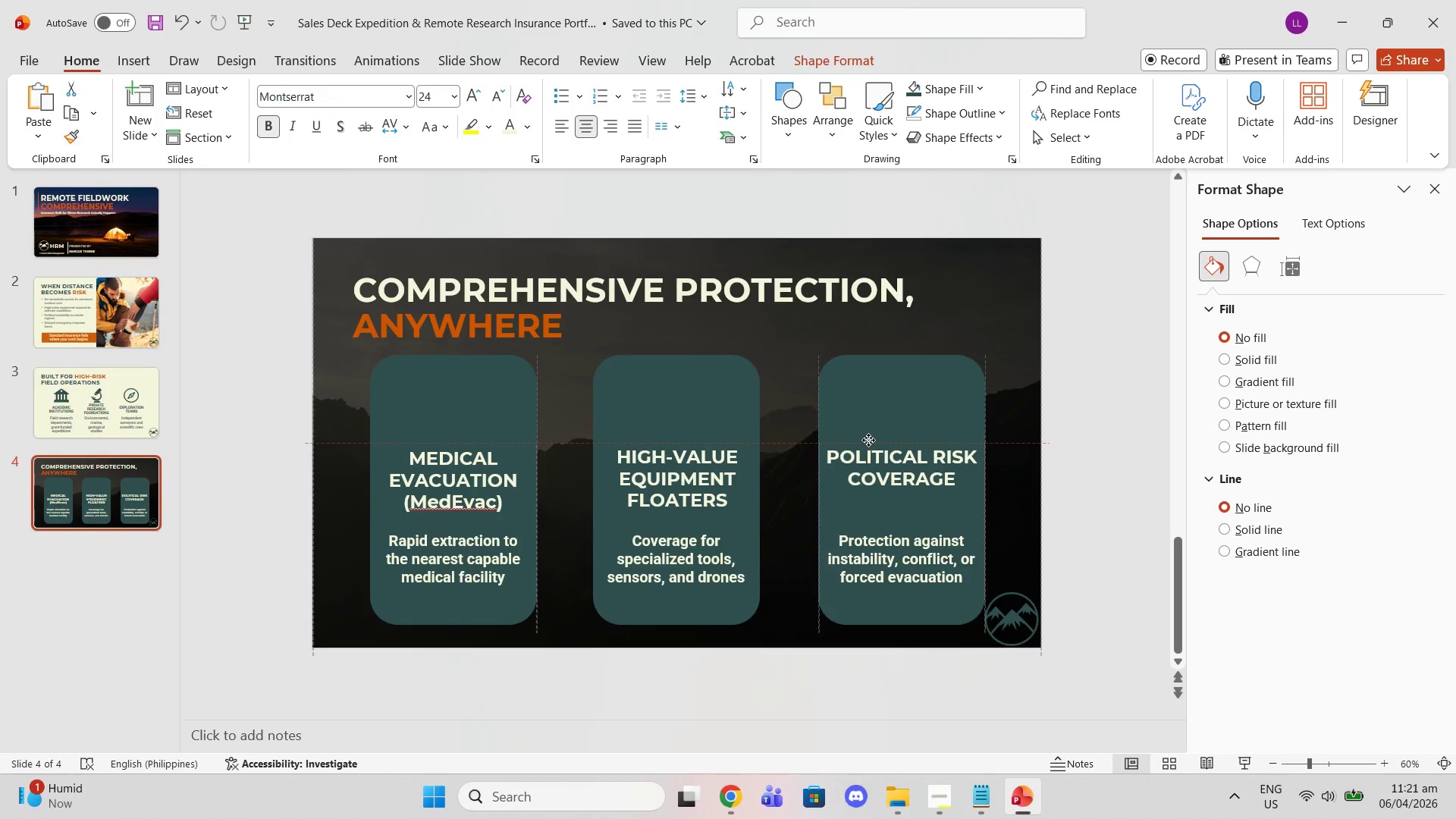 
wait(5.28)
 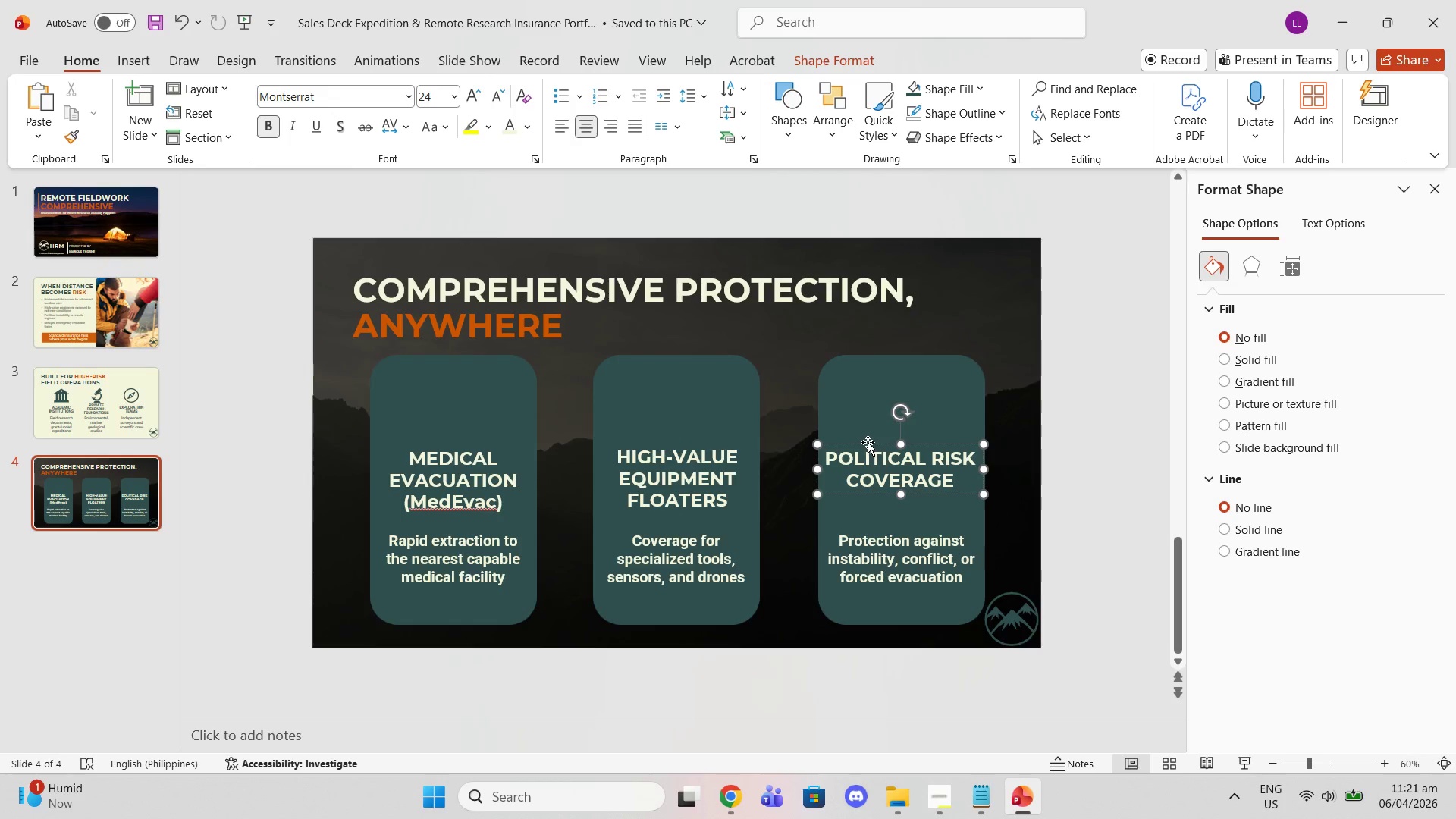 
left_click([485, 483])
 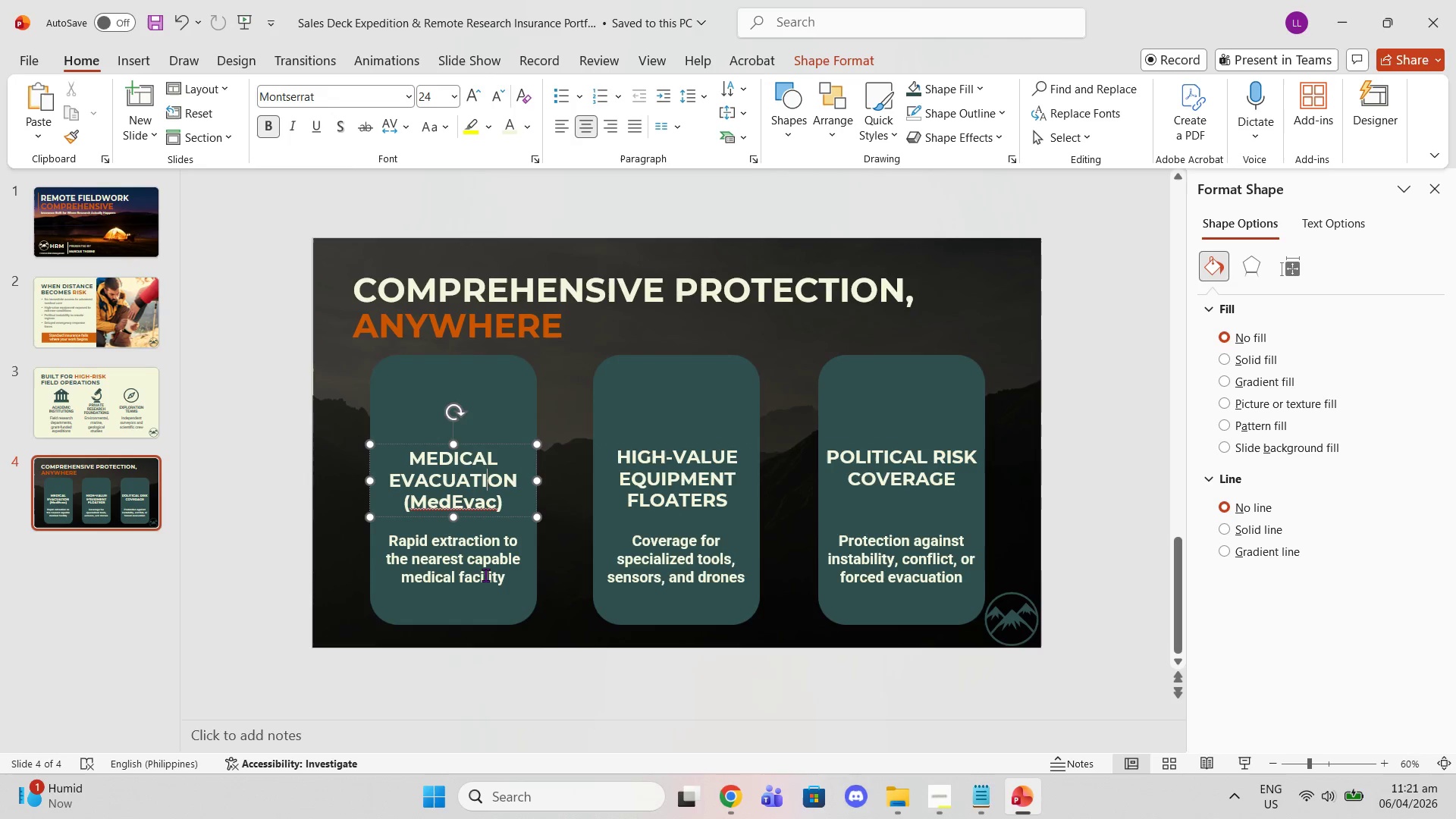 
left_click([472, 571])
 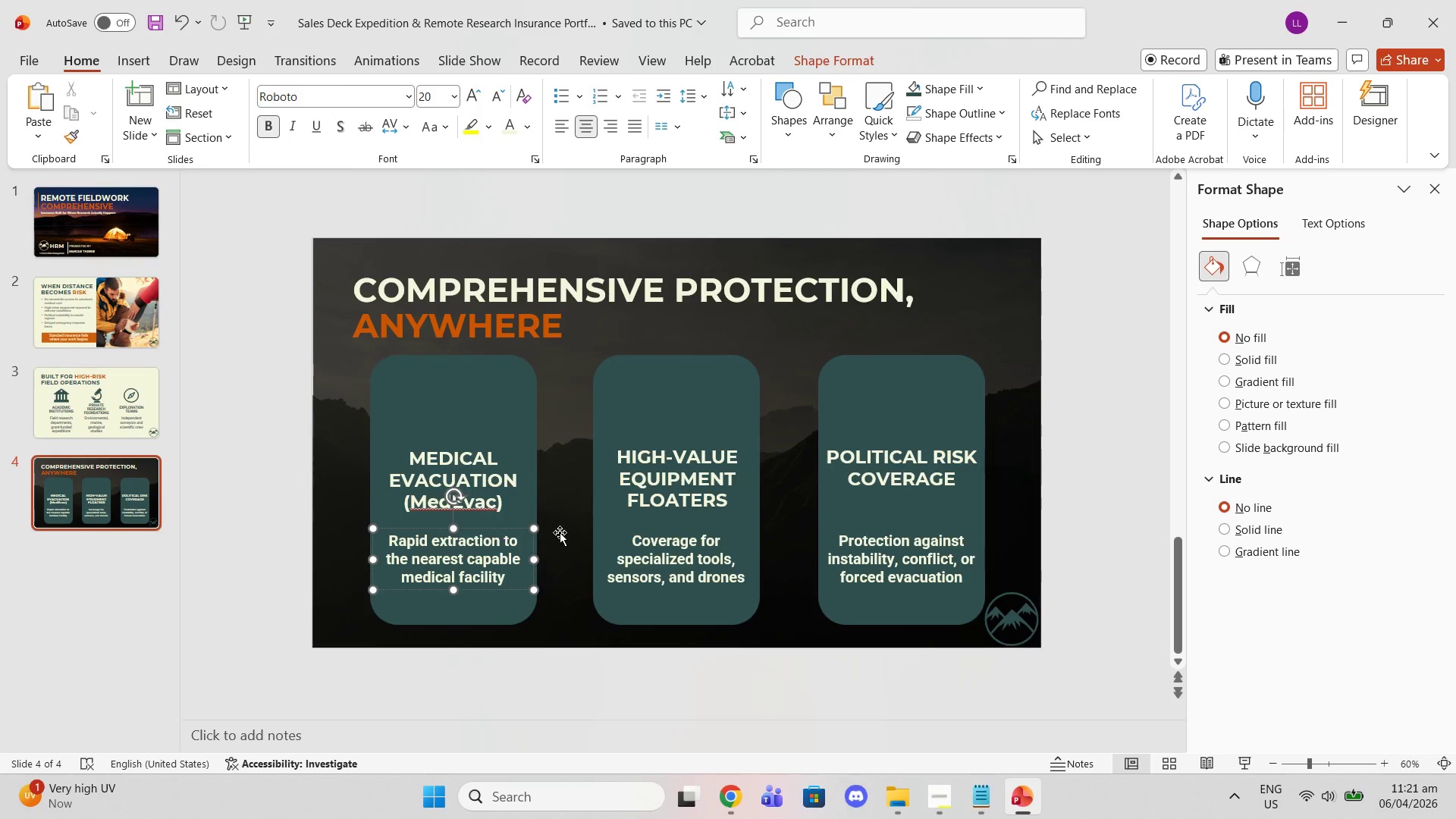 
left_click([657, 569])
 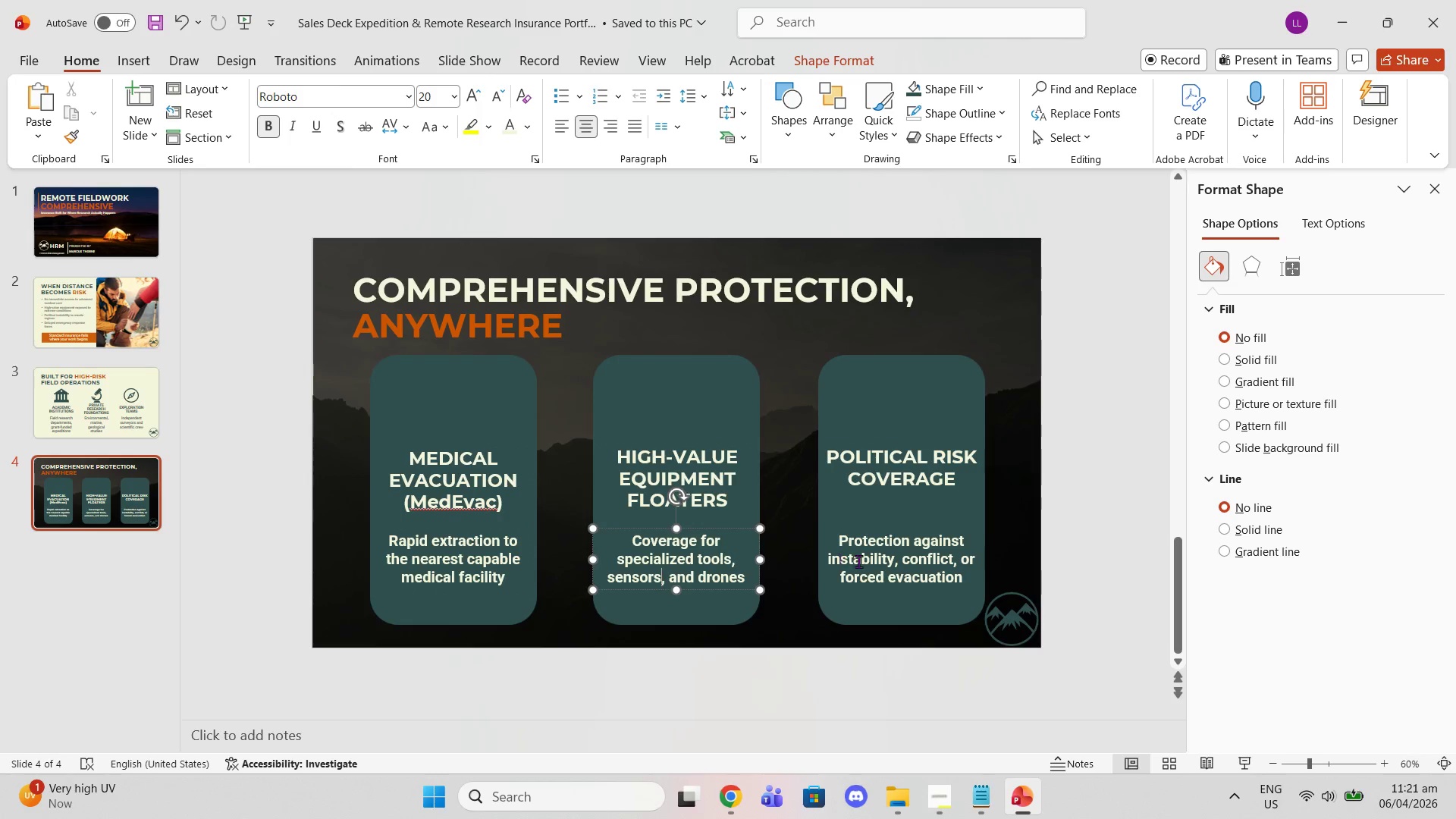 
left_click([859, 561])
 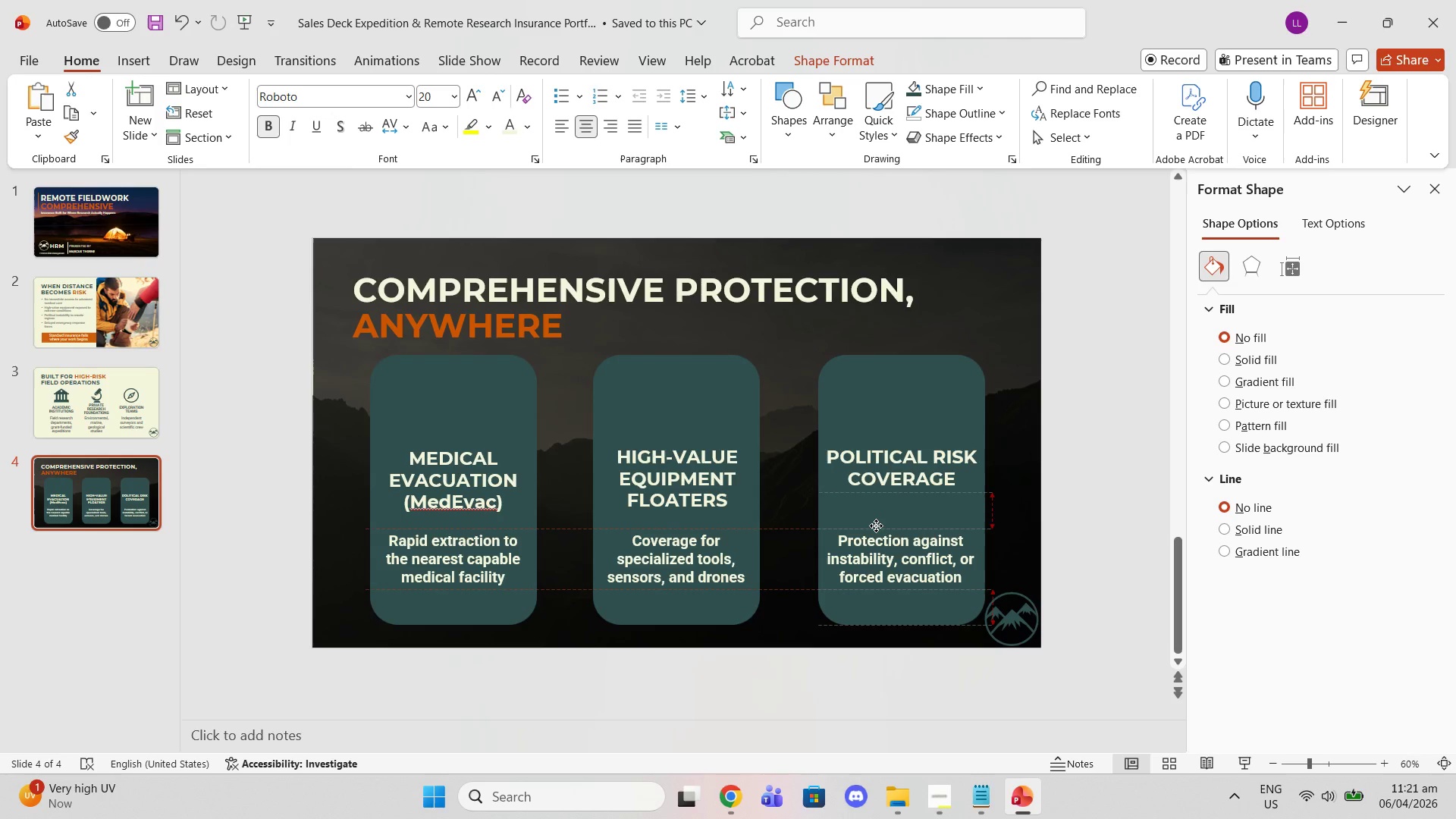 
wait(14.16)
 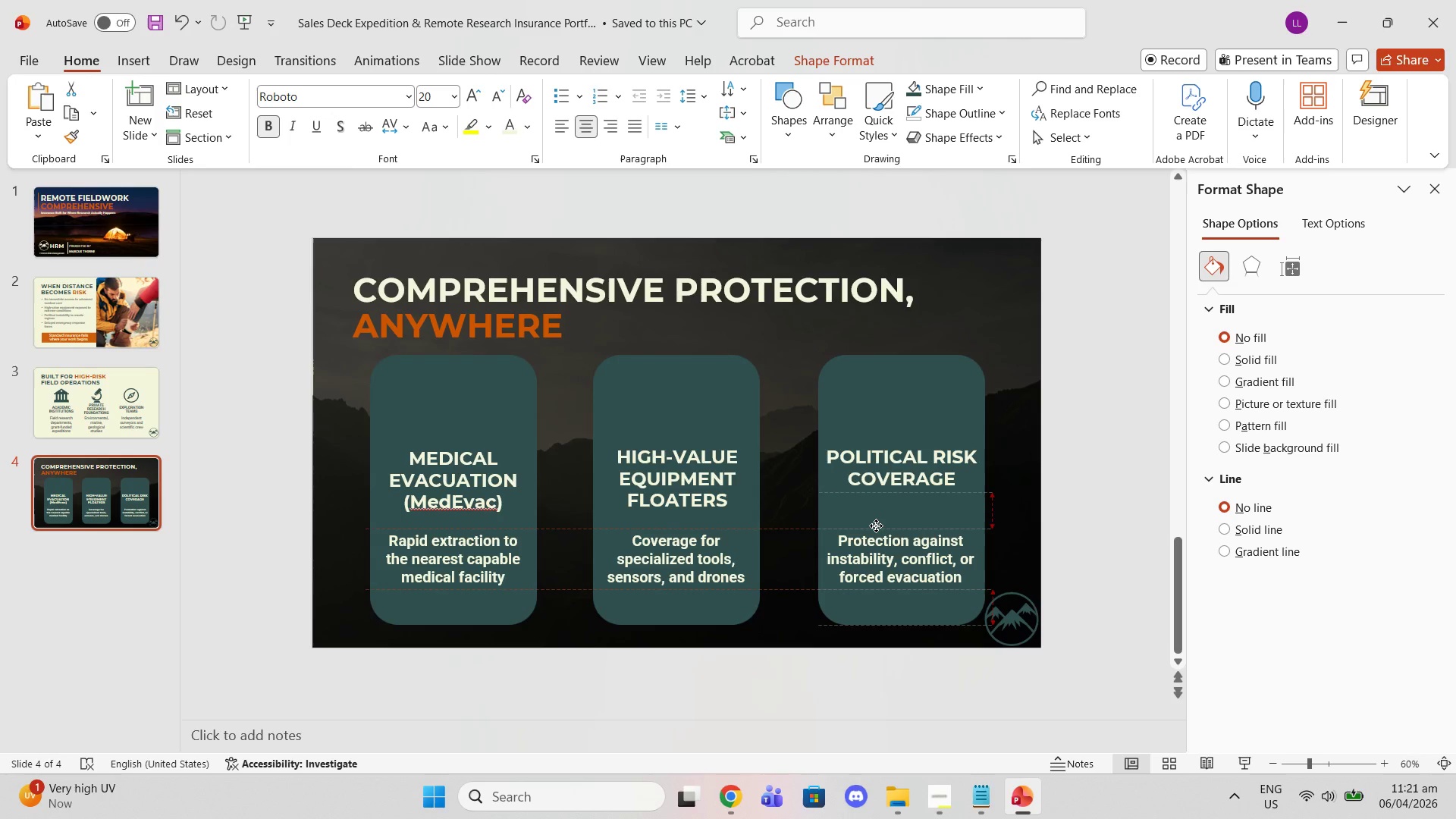 
left_click_drag(start_coordinate=[1090, 494], to_coordinate=[1095, 494])
 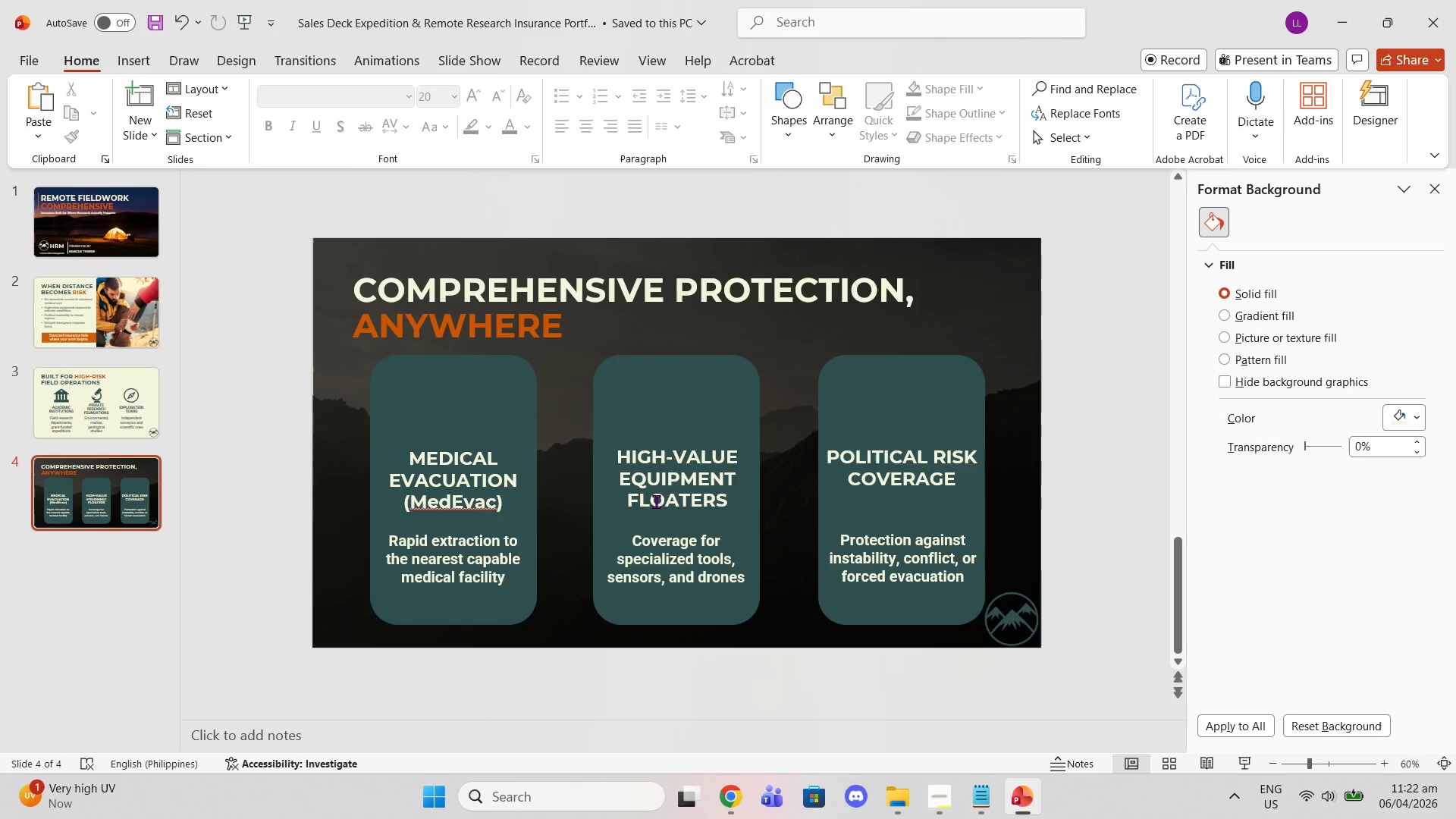 
wait(6.8)
 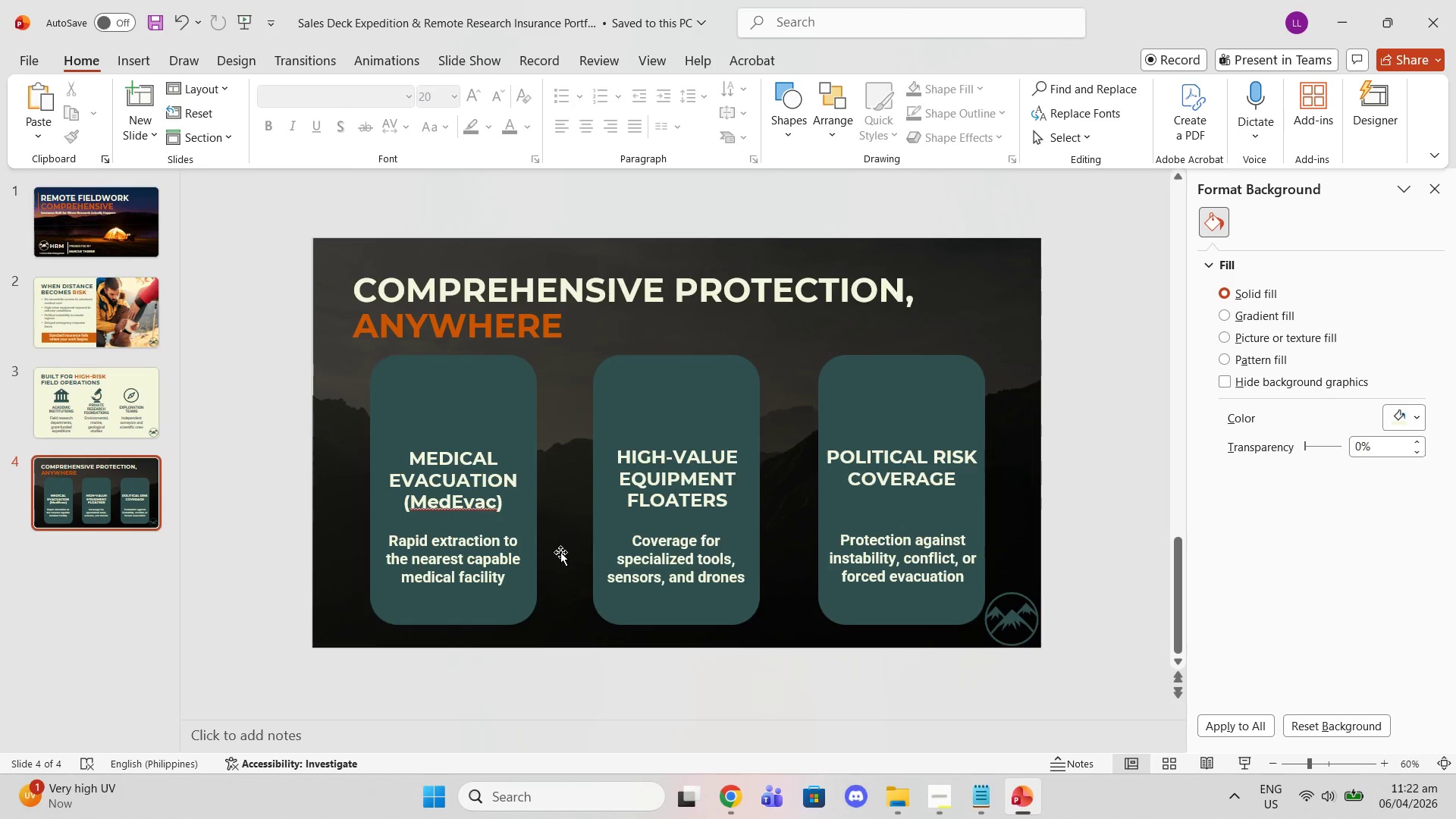 
left_click([974, 805])
 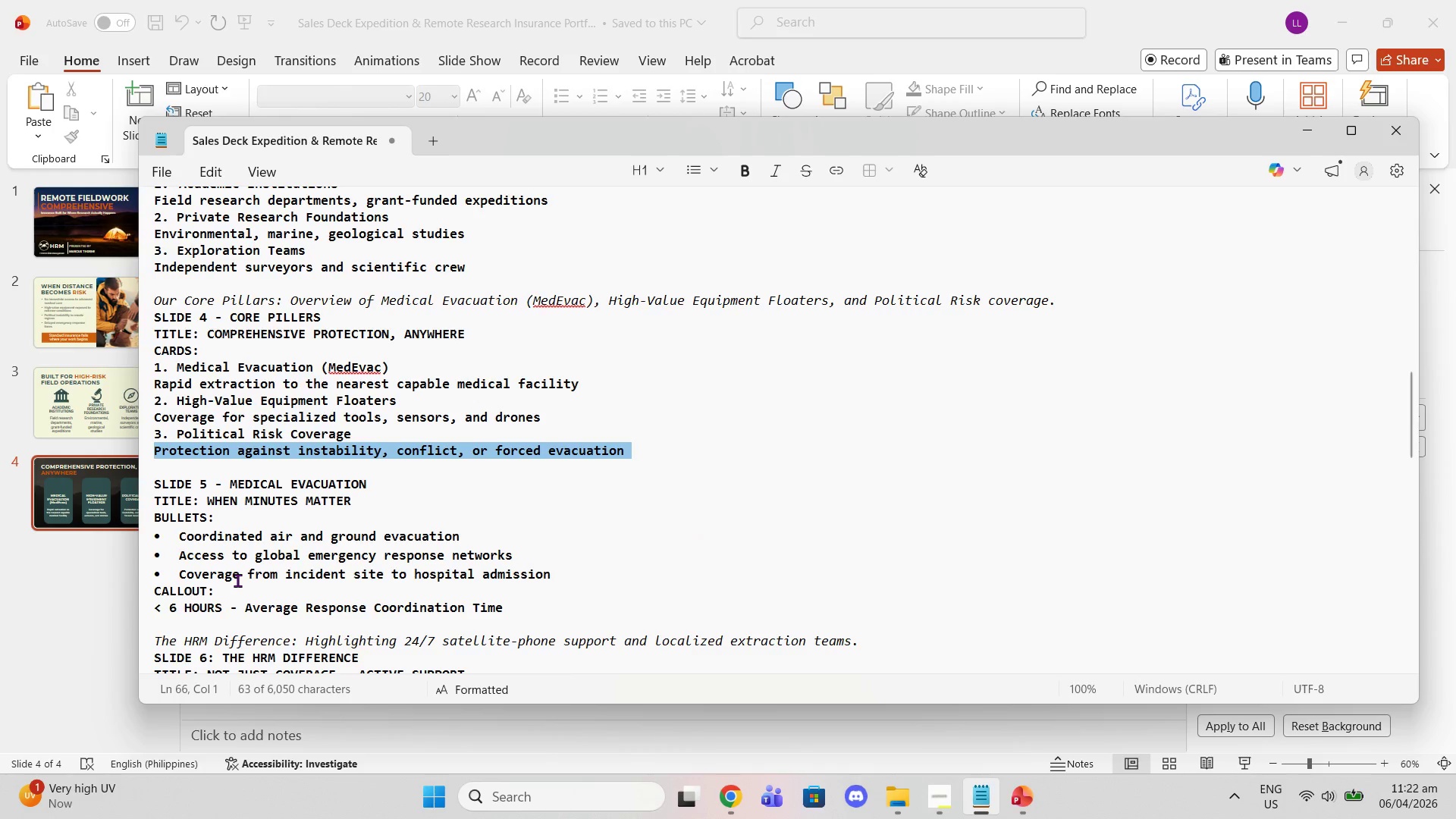 
left_click_drag(start_coordinate=[51, 612], to_coordinate=[55, 626])
 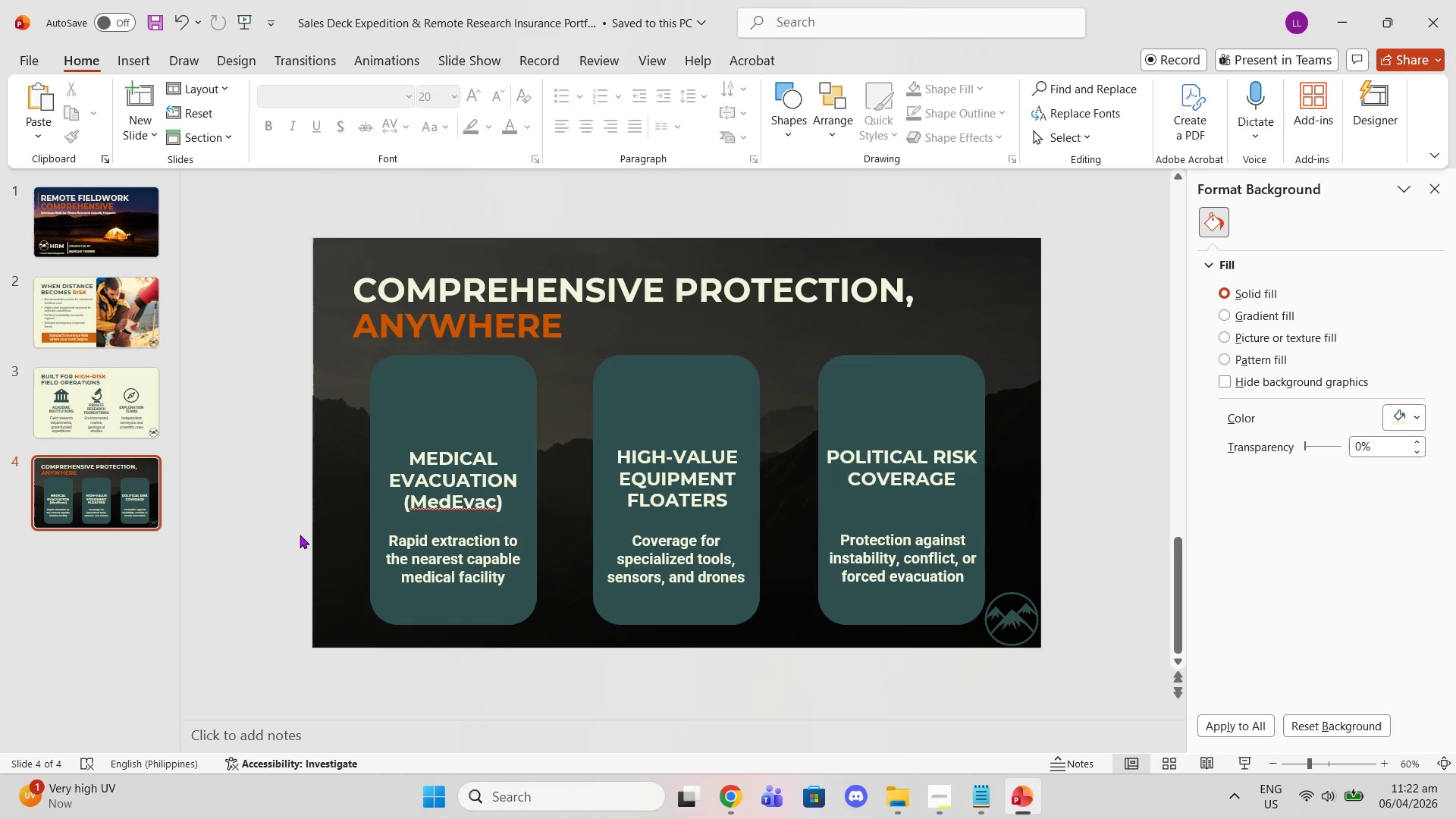 
wait(10.02)
 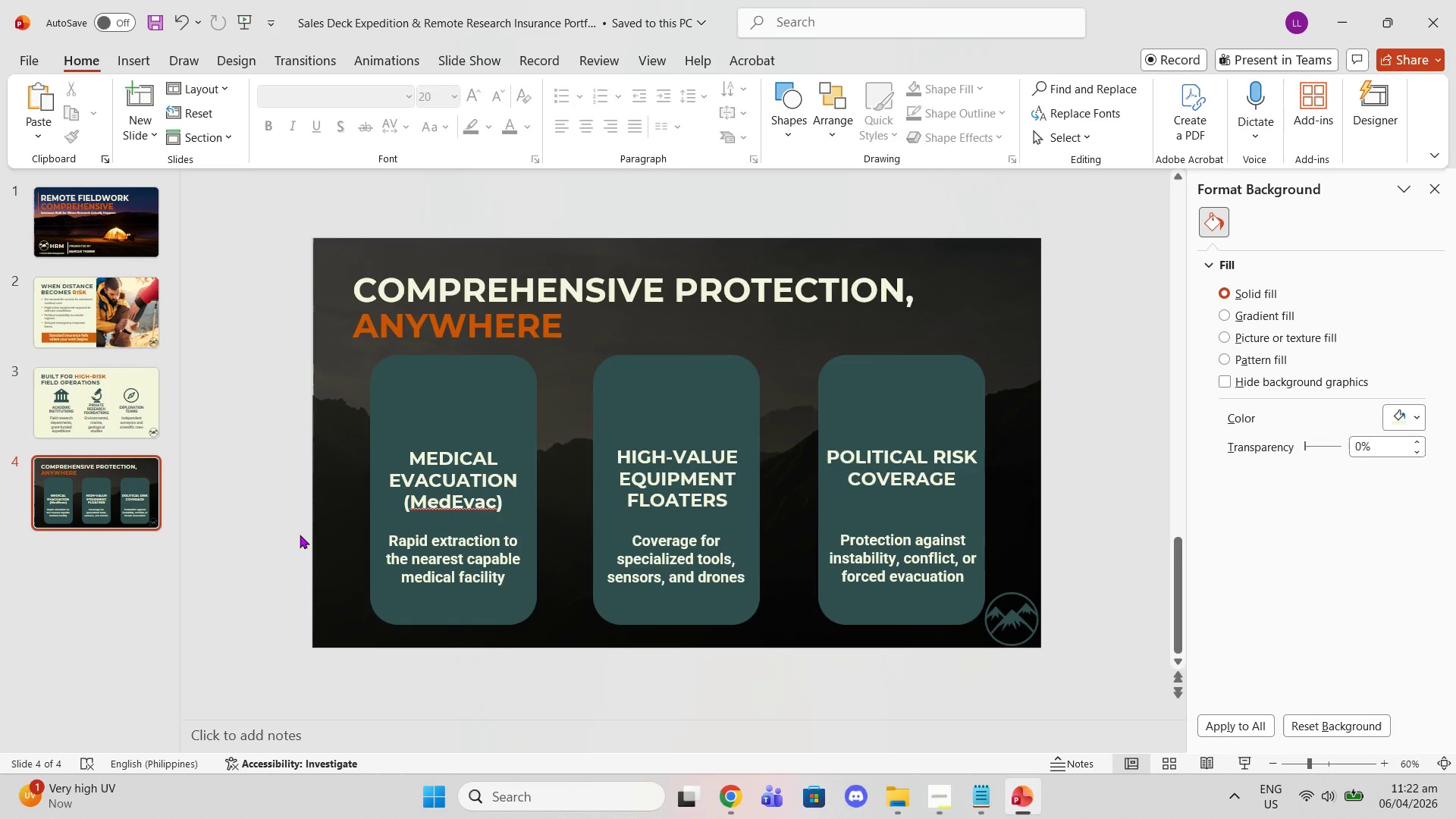 
left_click([742, 802])
 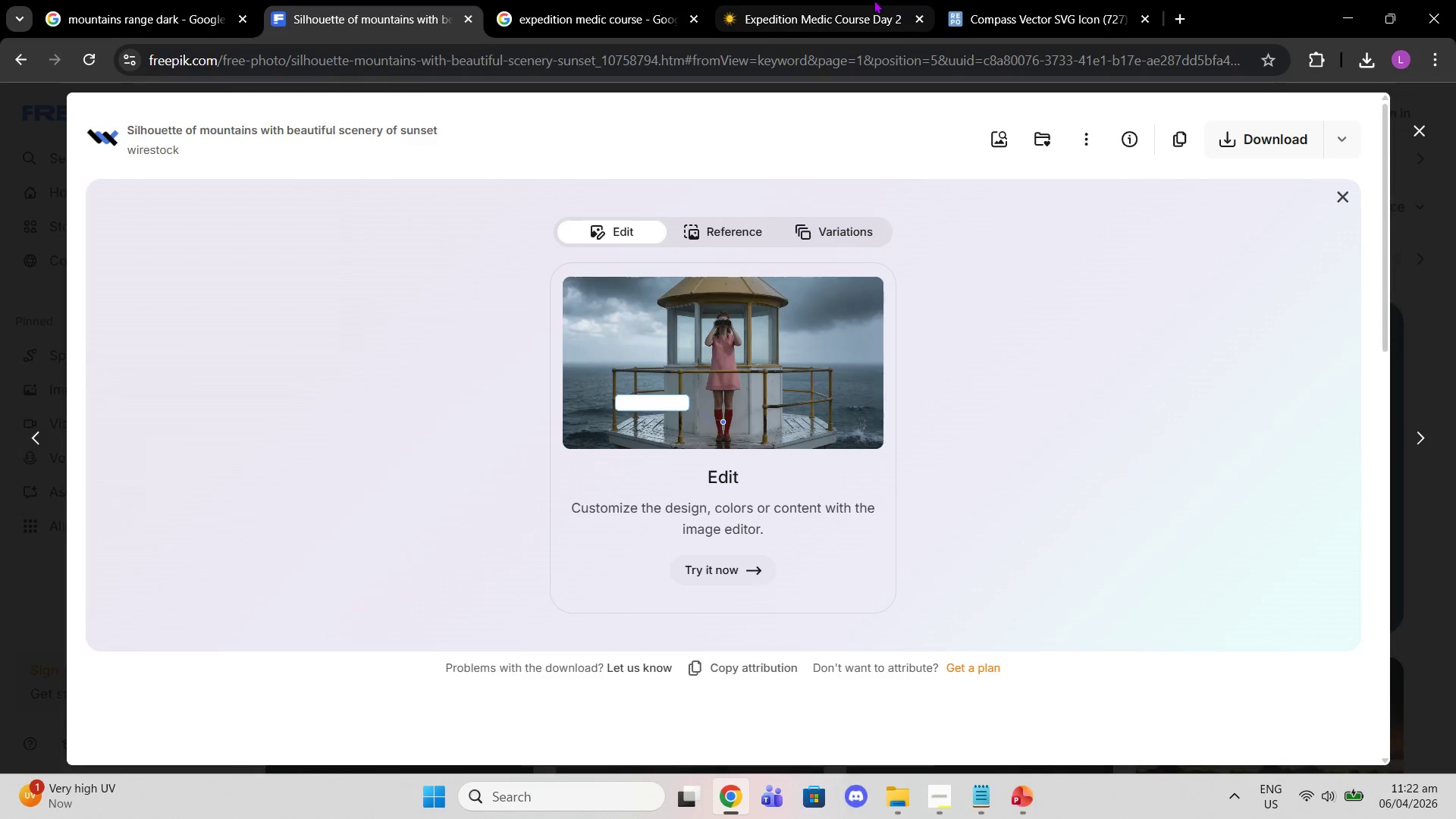 
double_click([1039, 0])
 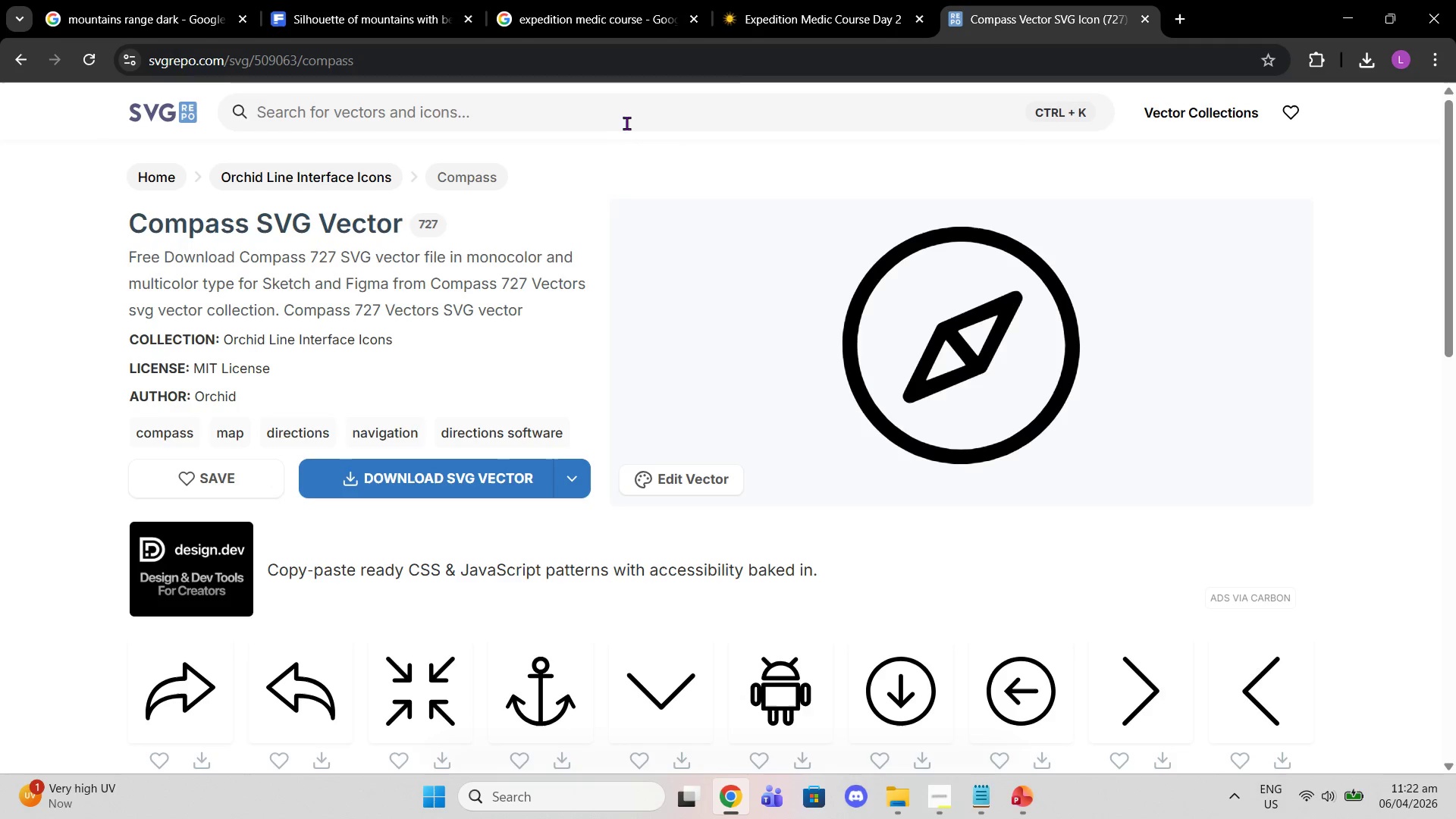 
left_click([617, 118])
 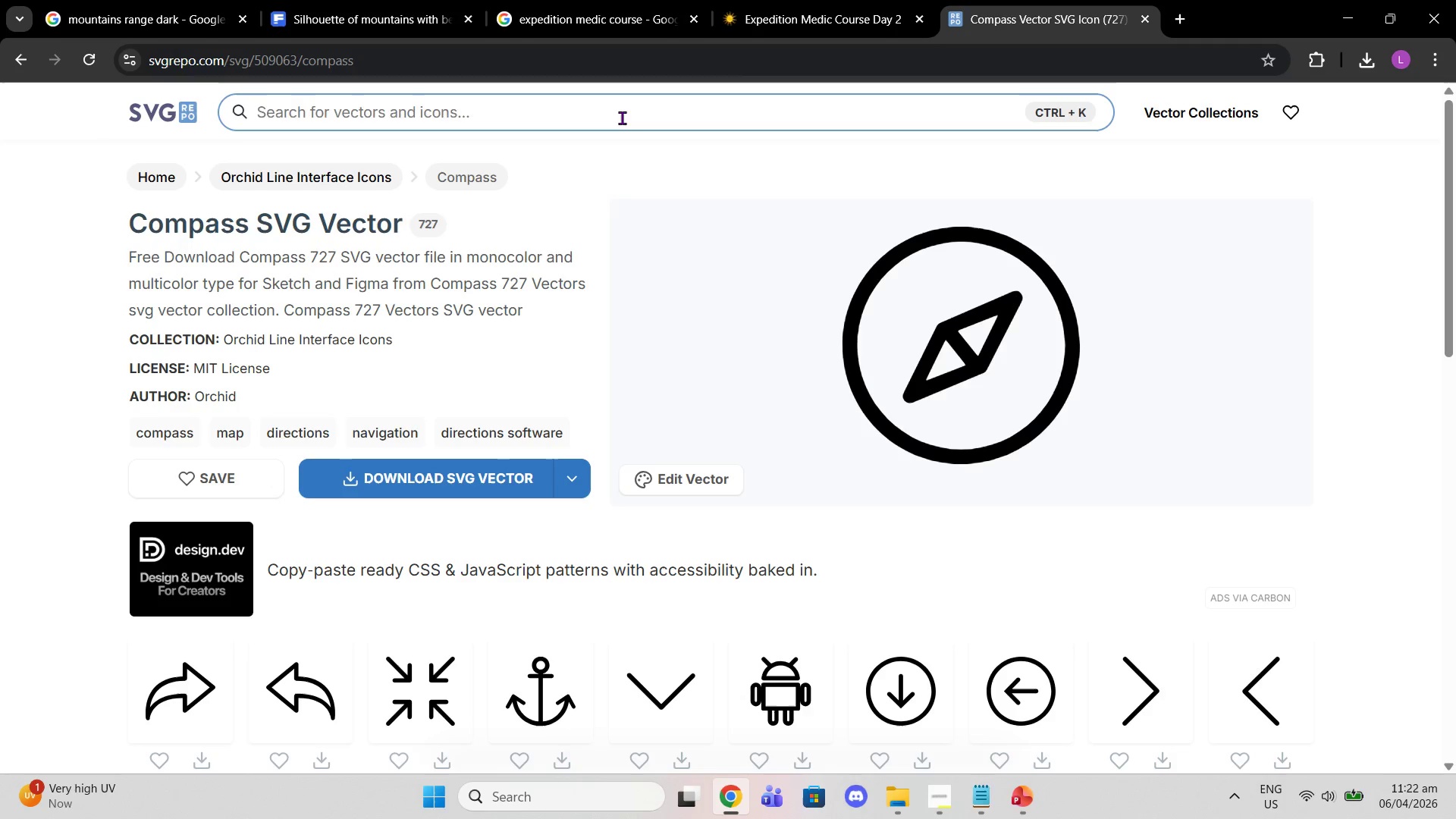 
type(first aid)
 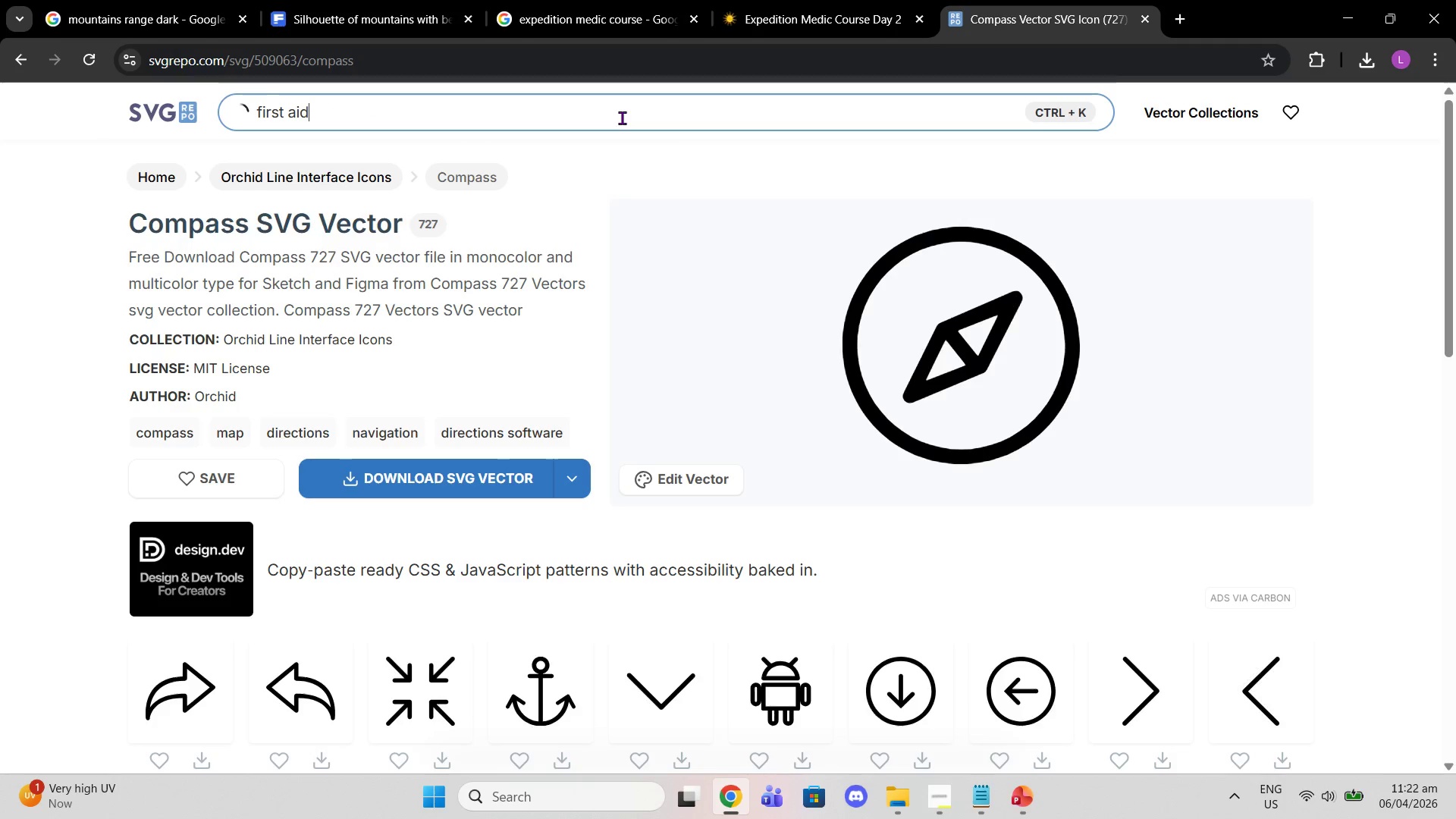 
key(Enter)
 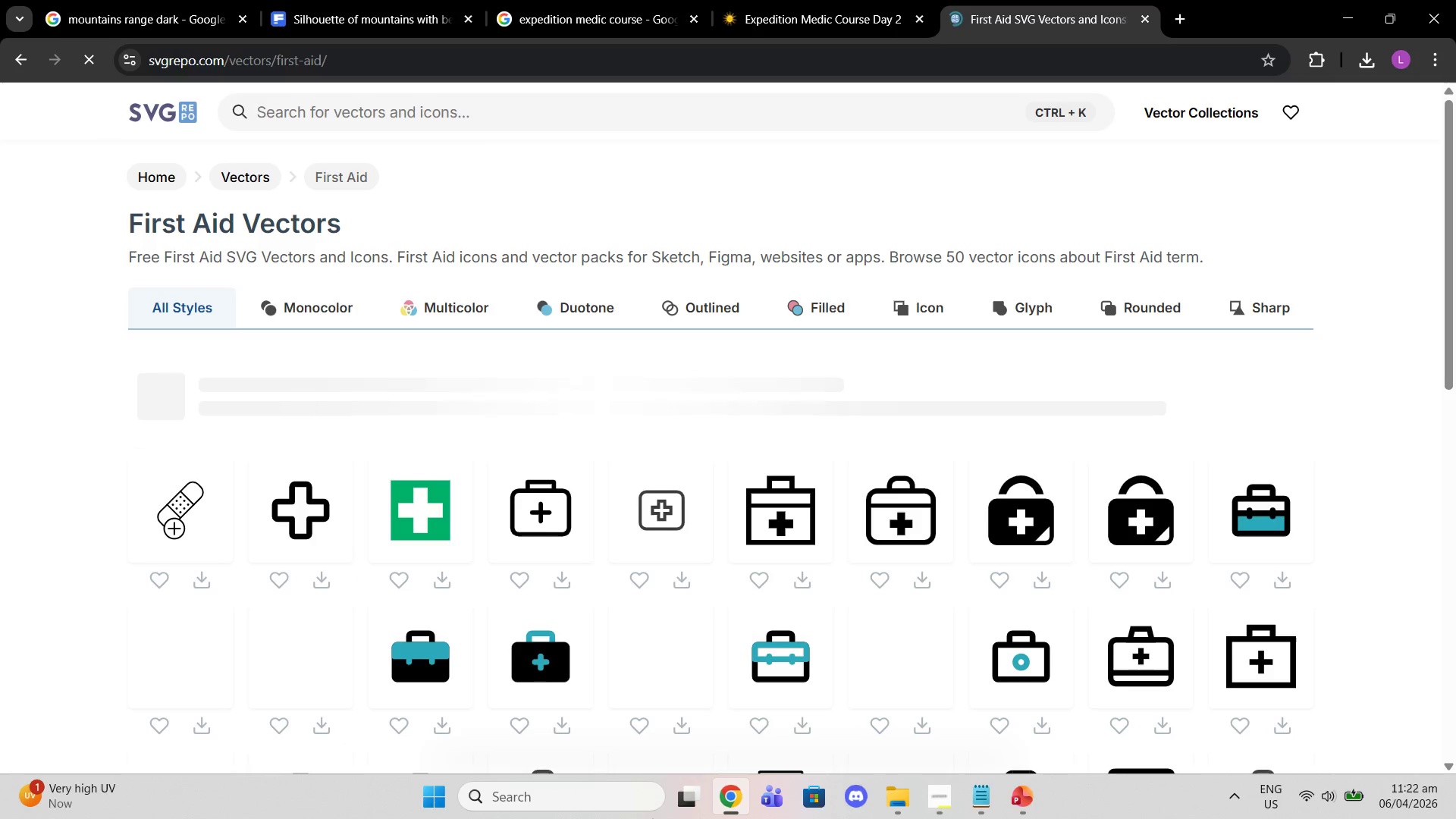 
wait(5.55)
 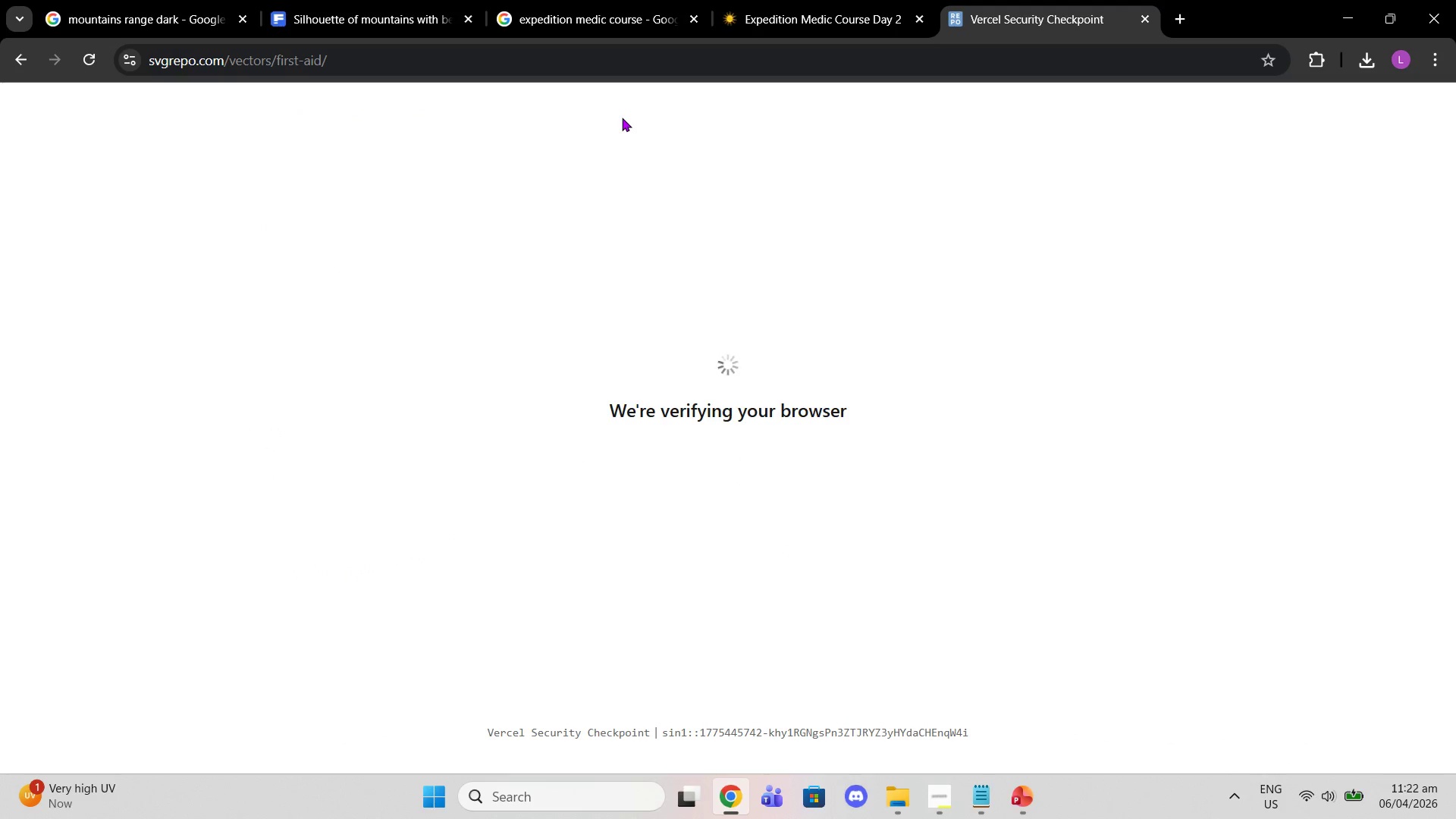 
mouse_move([1125, 556])
 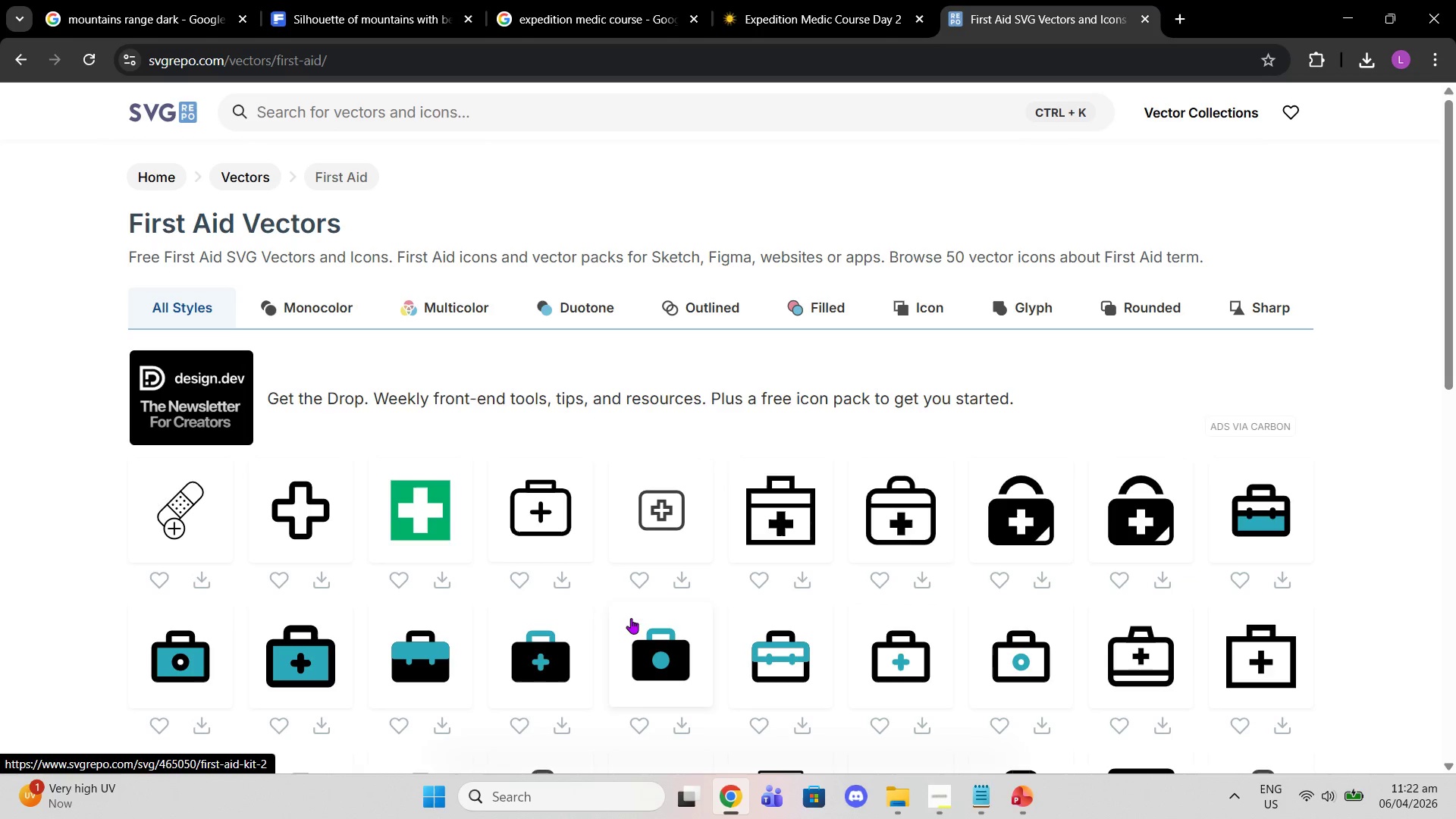 
scroll: coordinate [996, 610], scroll_direction: down, amount: 4.0
 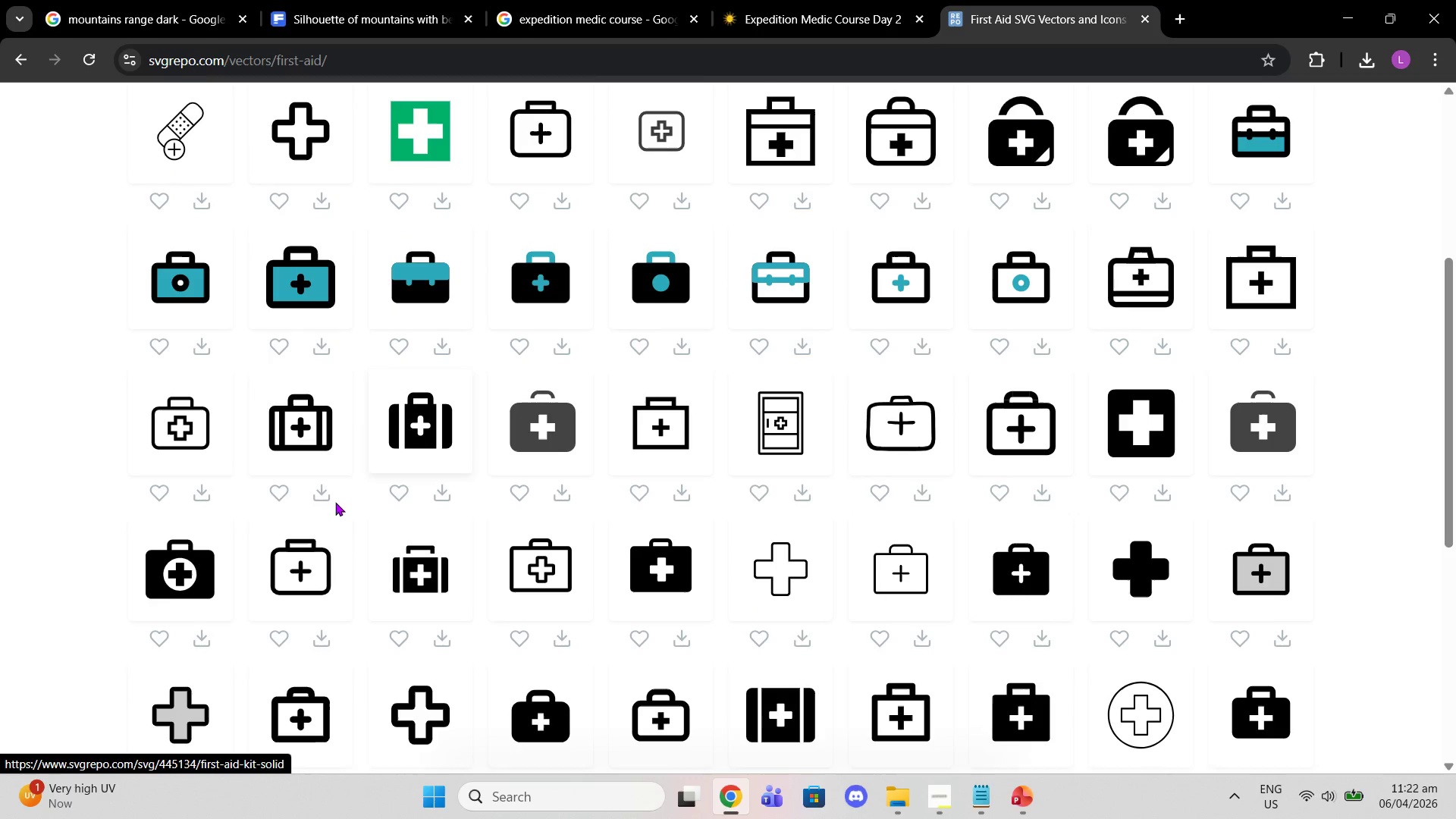 
left_click([154, 571])
 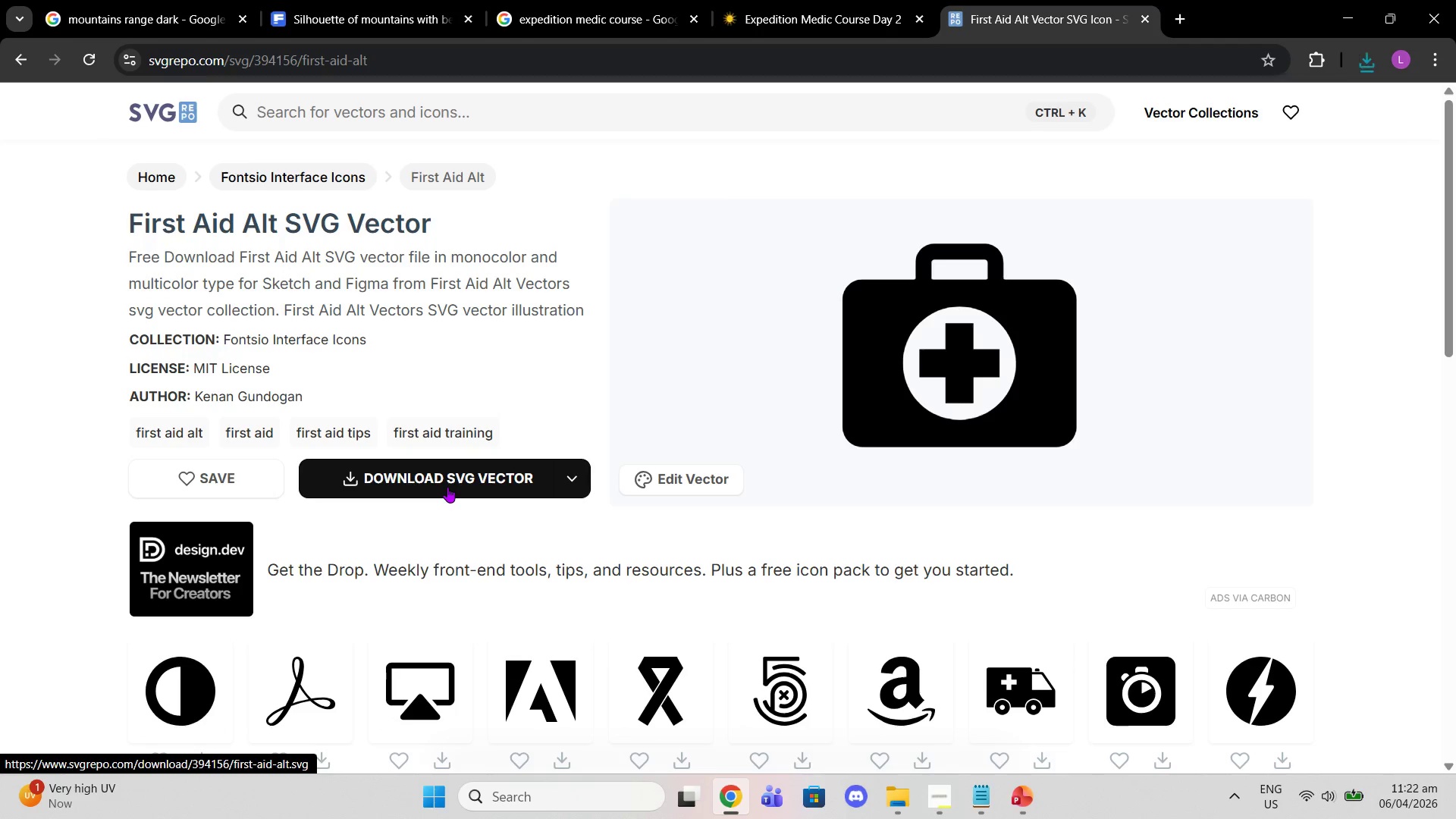 
left_click([449, 115])
 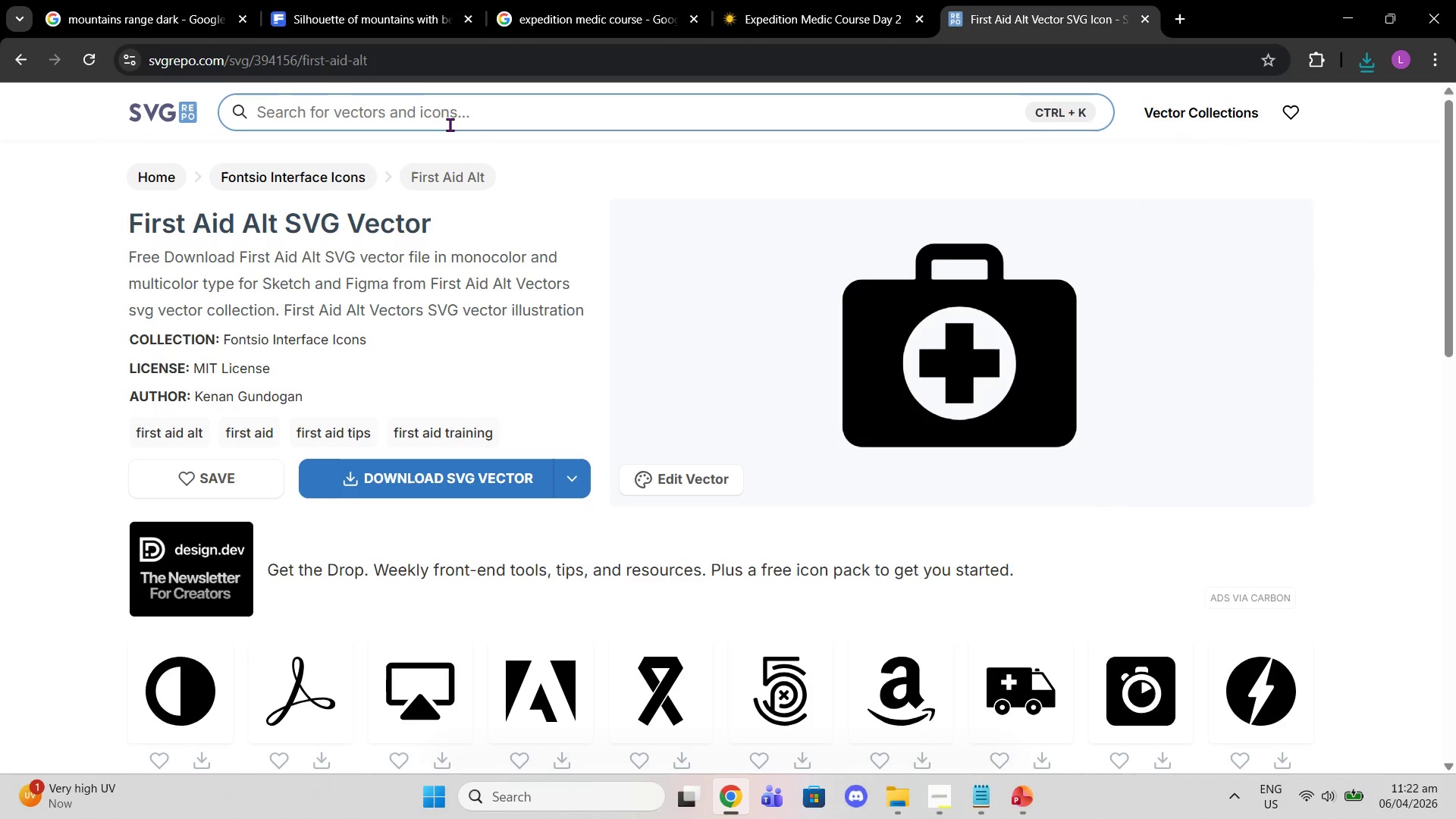 
type(equipment case)
 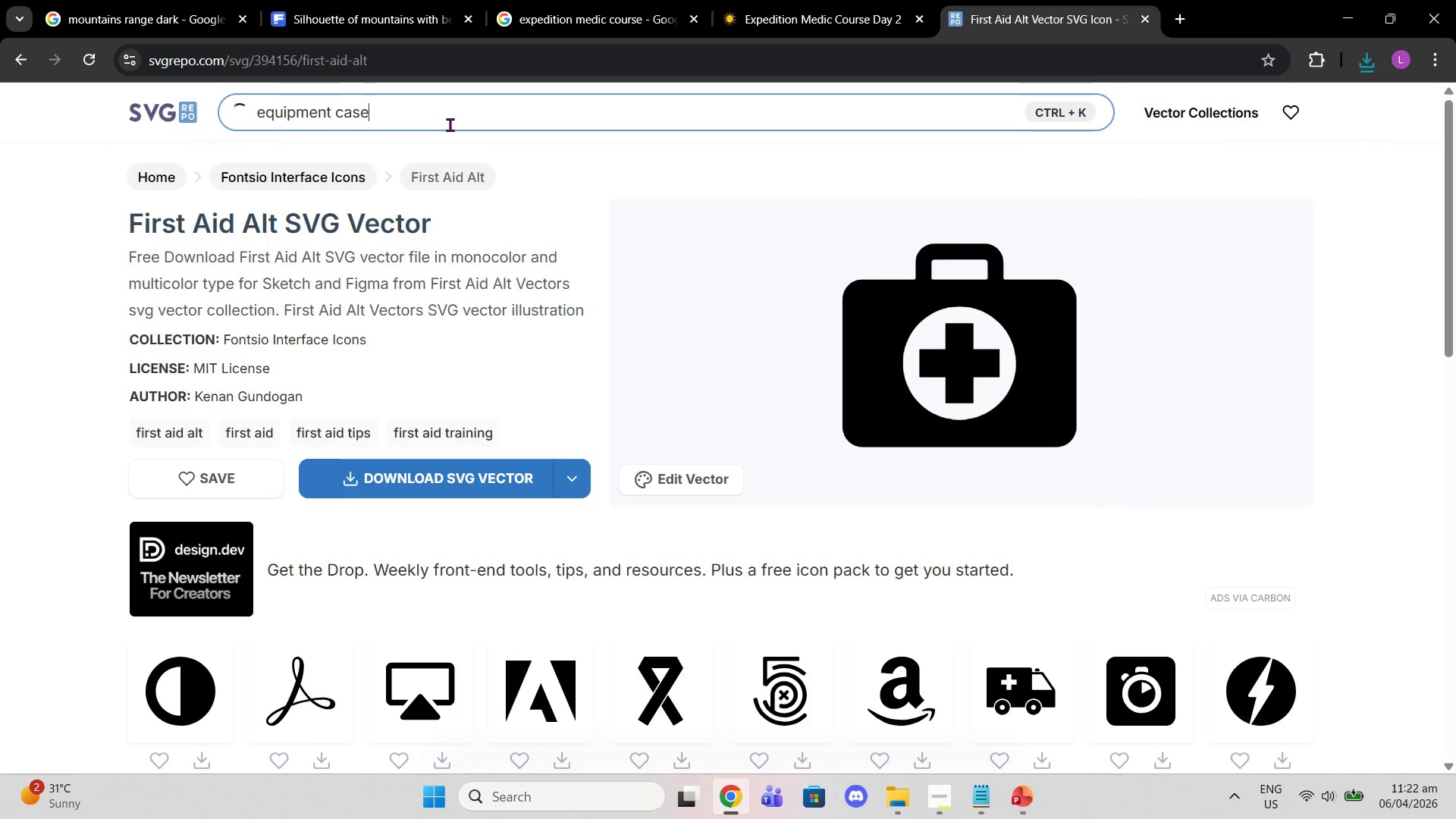 
key(Enter)
 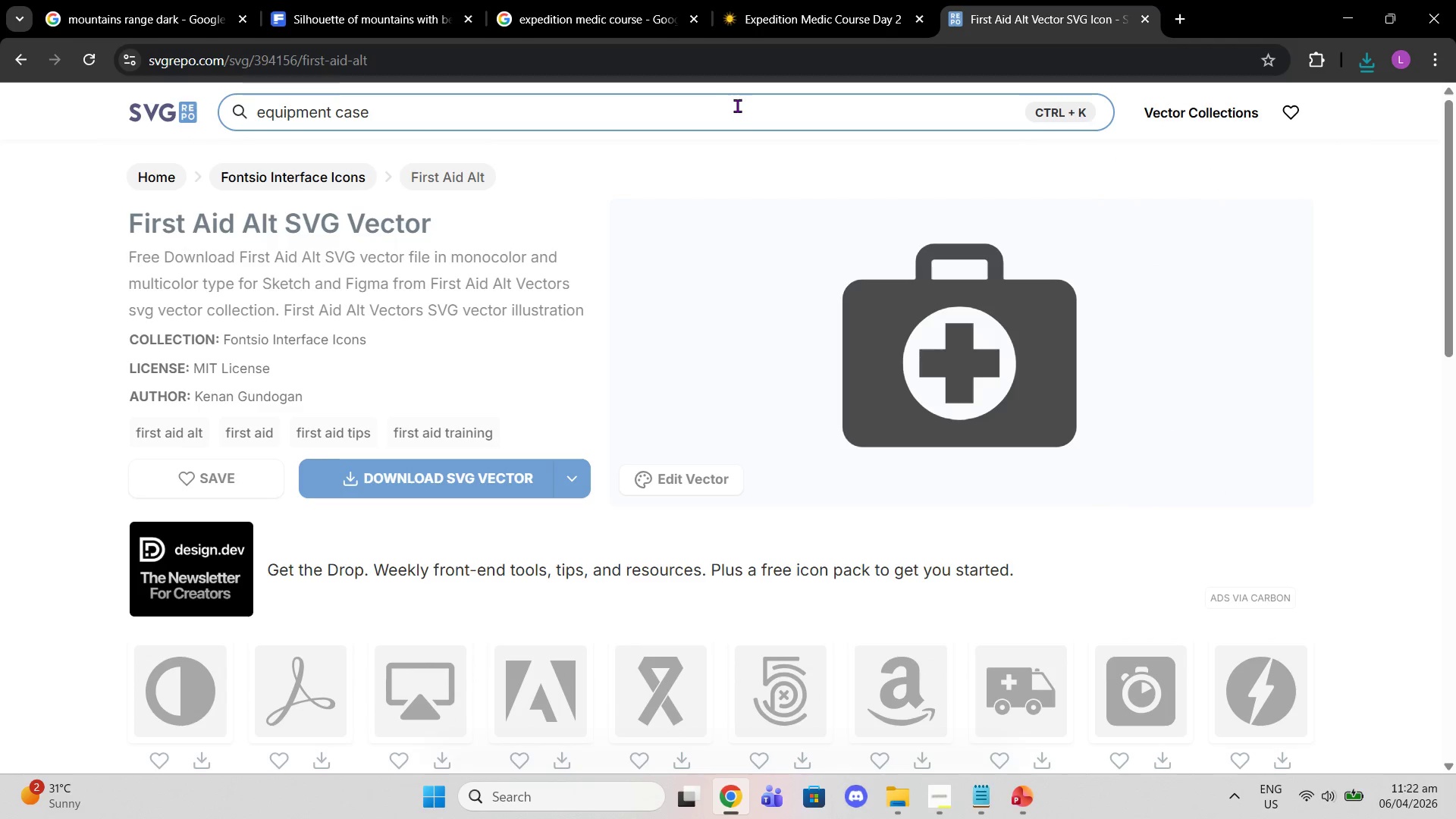 
wait(5.08)
 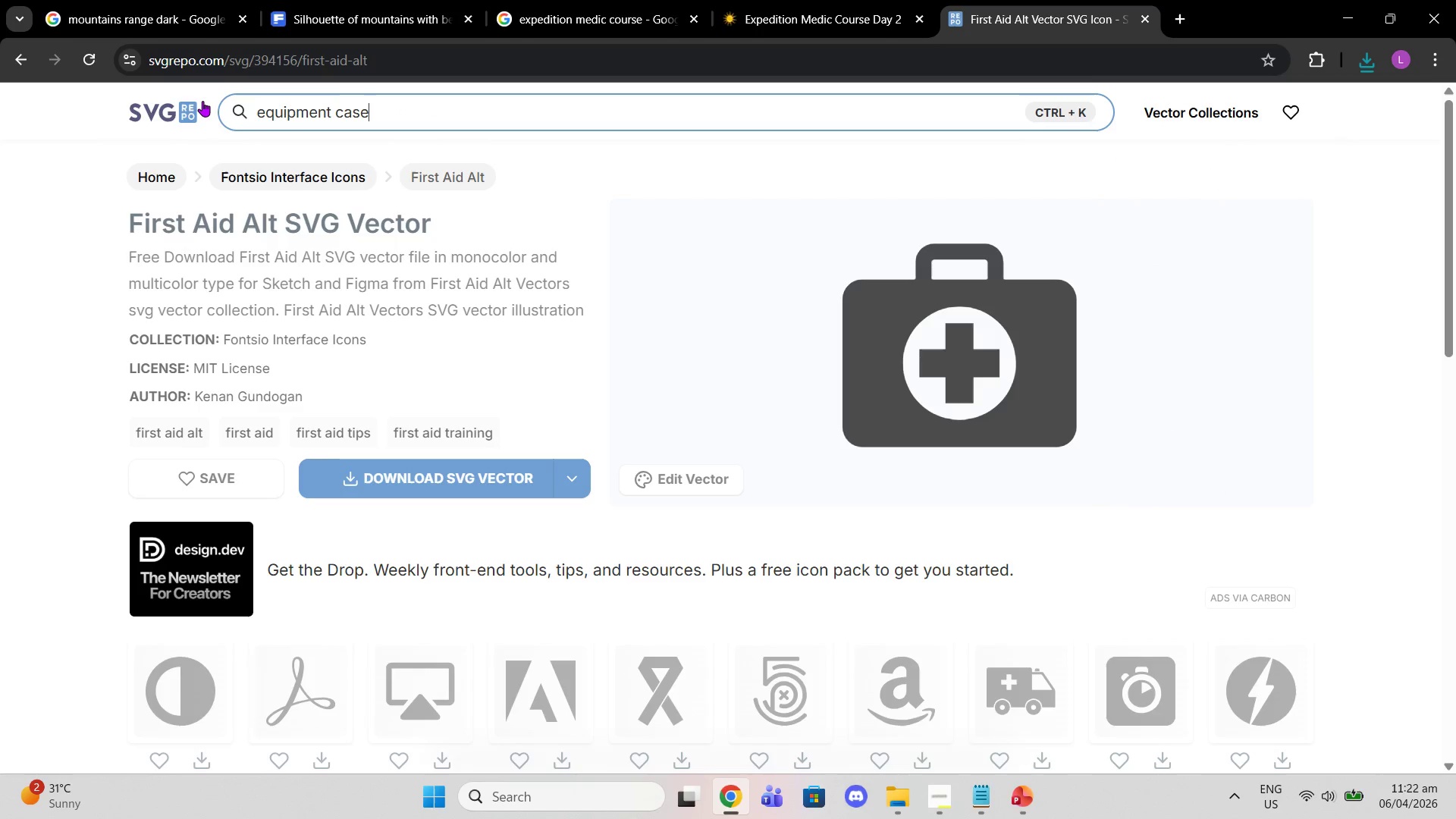 
key(Enter)
 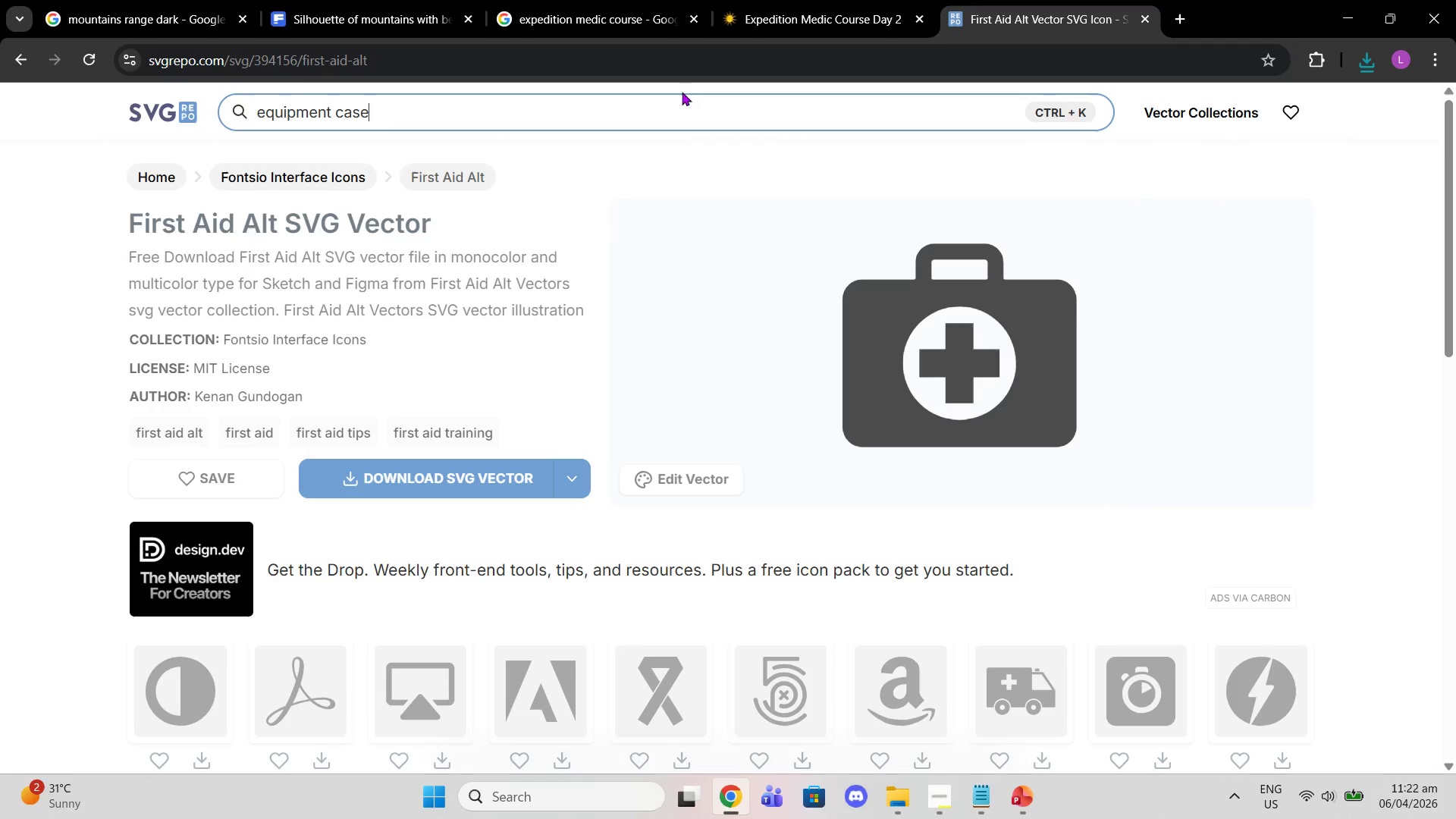 
scroll: coordinate [667, 391], scroll_direction: down, amount: 2.0
 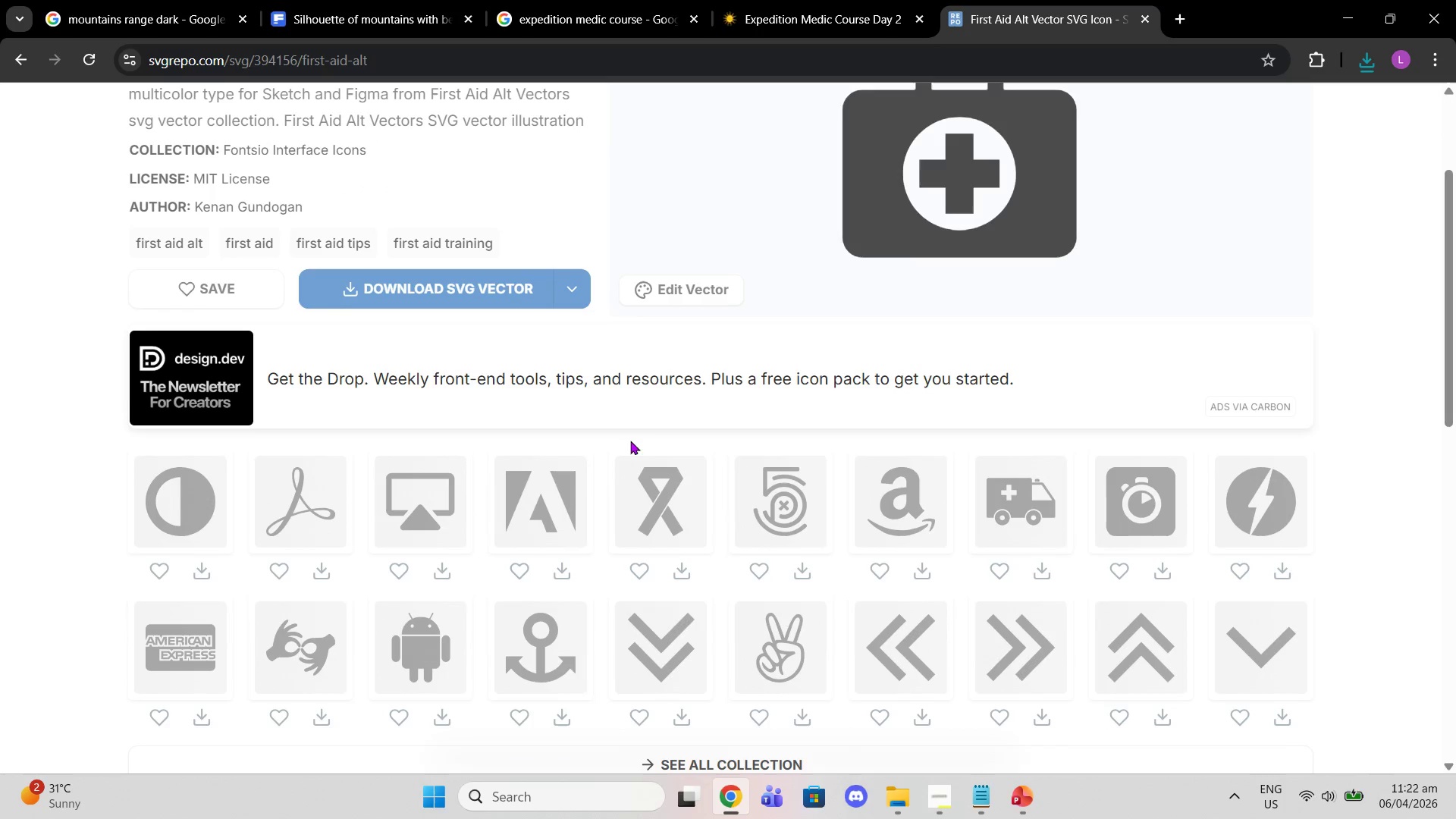 
scroll: coordinate [669, 405], scroll_direction: up, amount: 7.0
 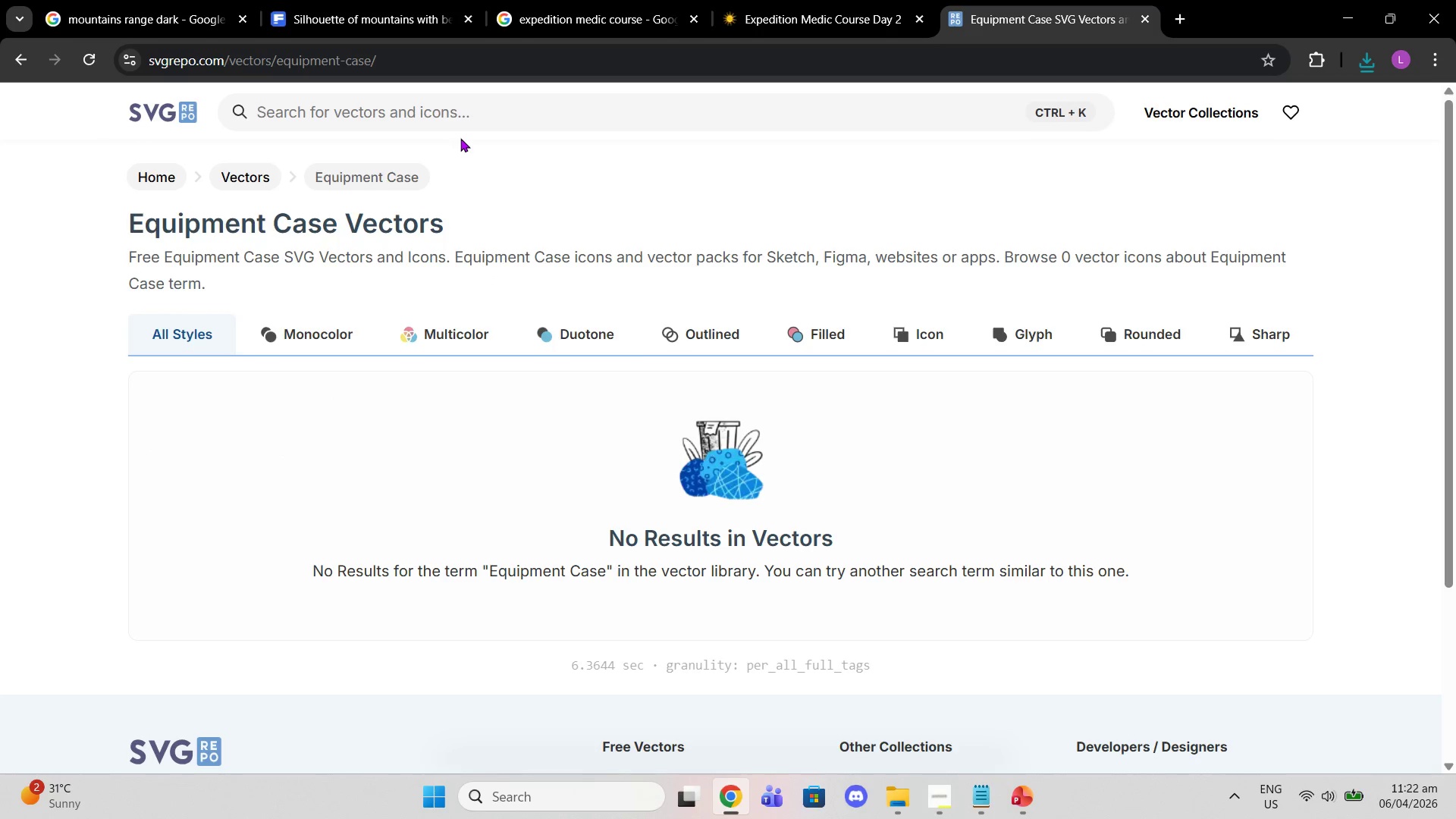 
left_click([477, 115])
 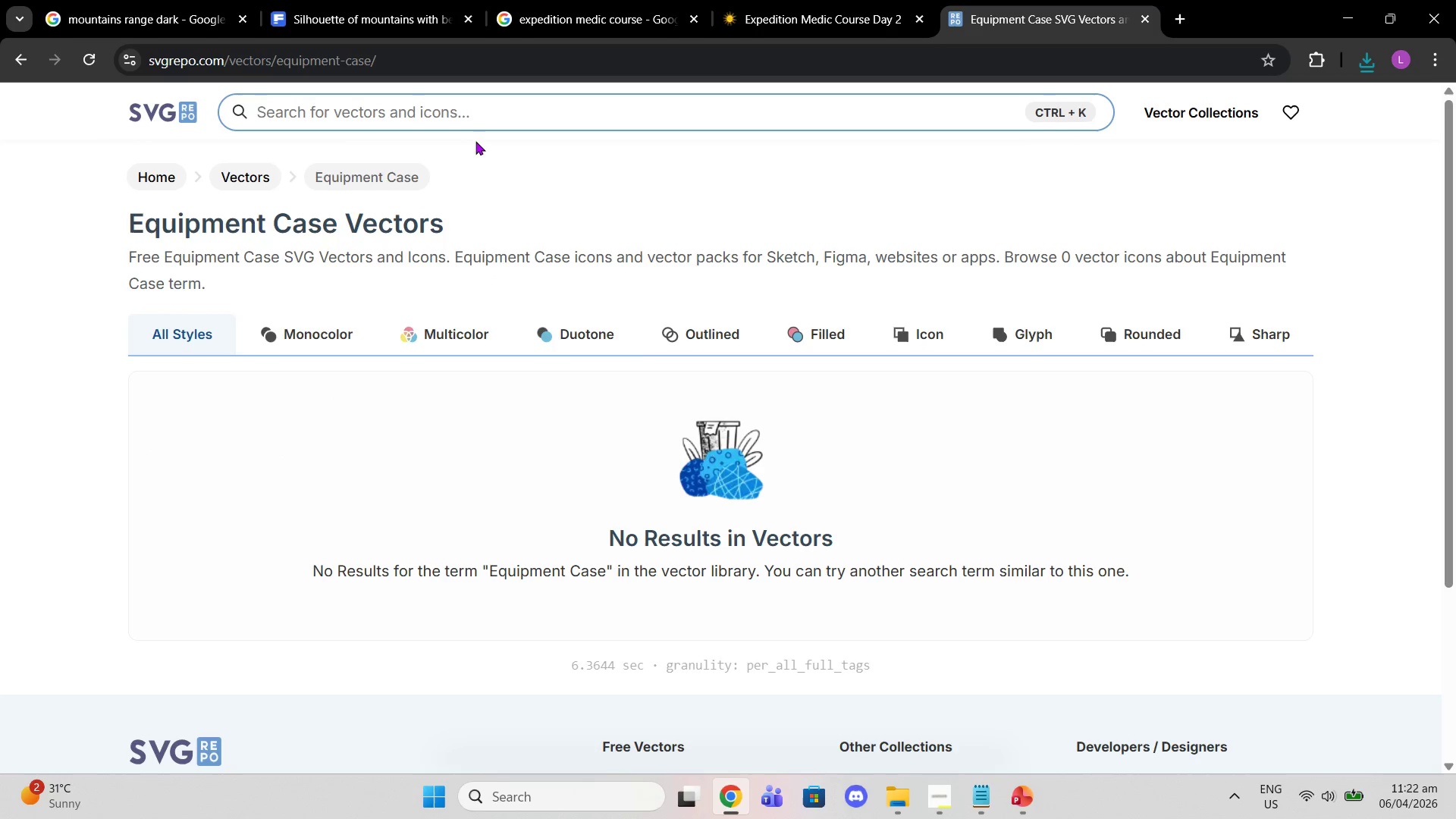 
type(equipment)
 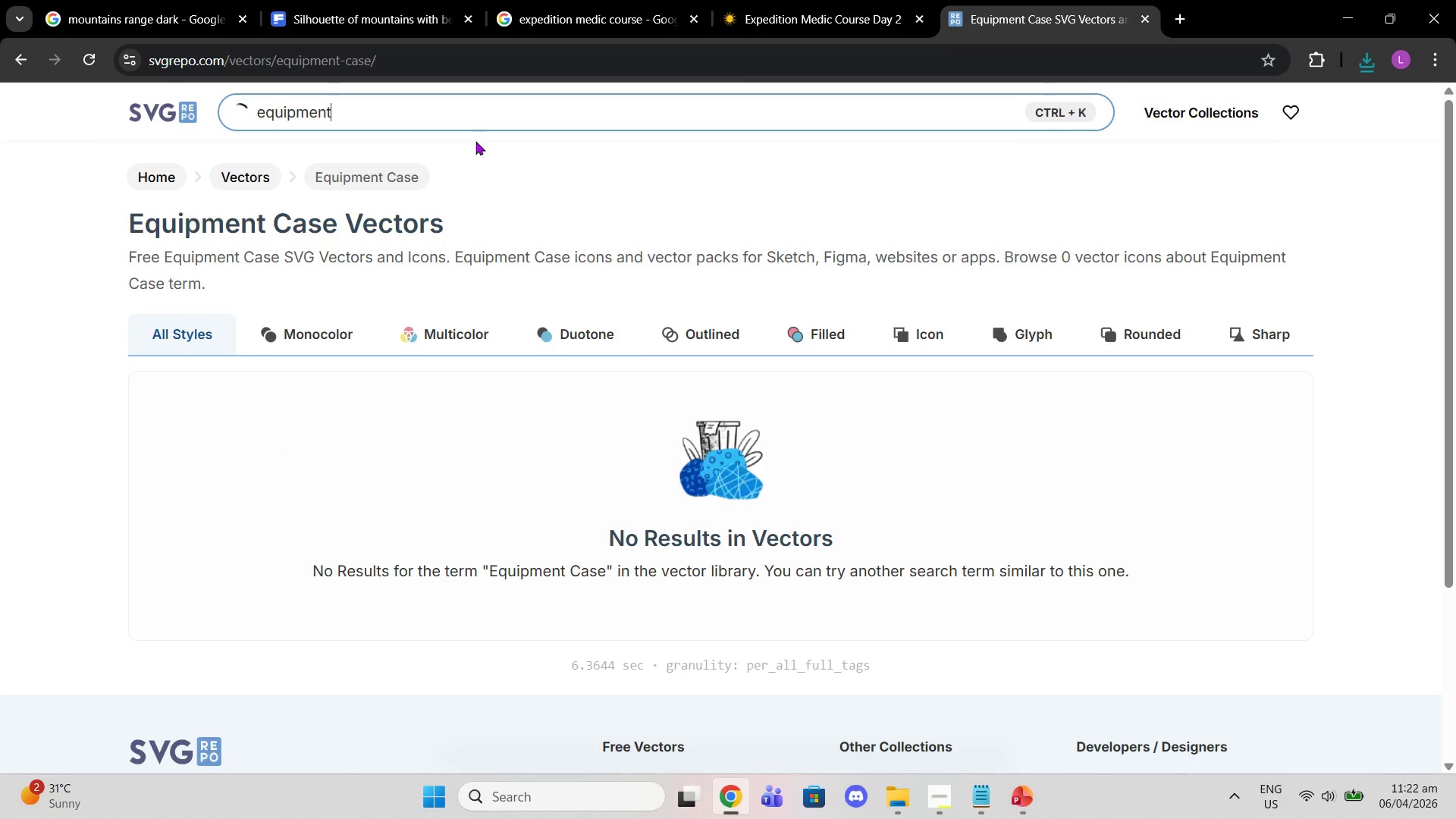 
key(Enter)
 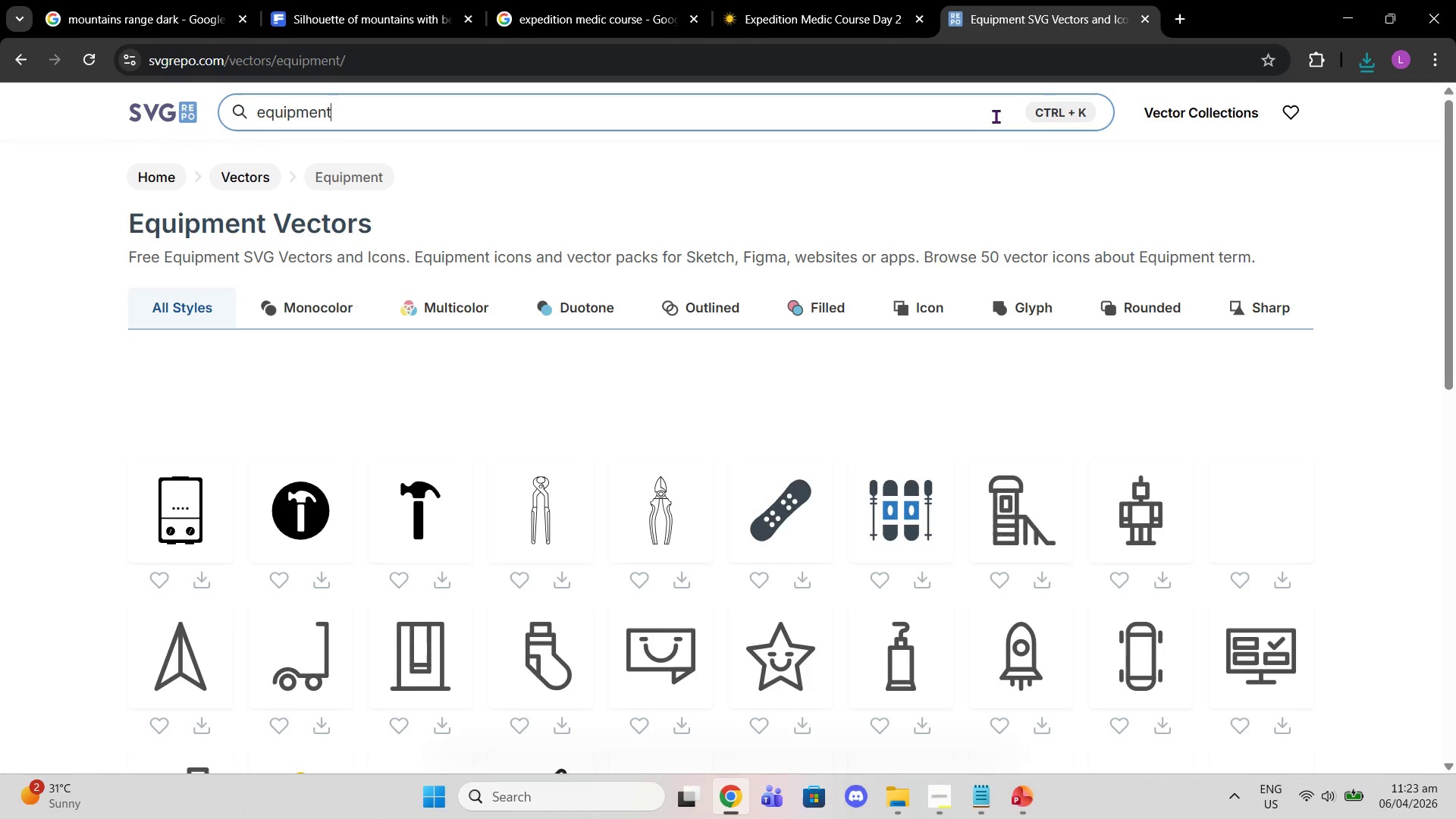 
wait(5.75)
 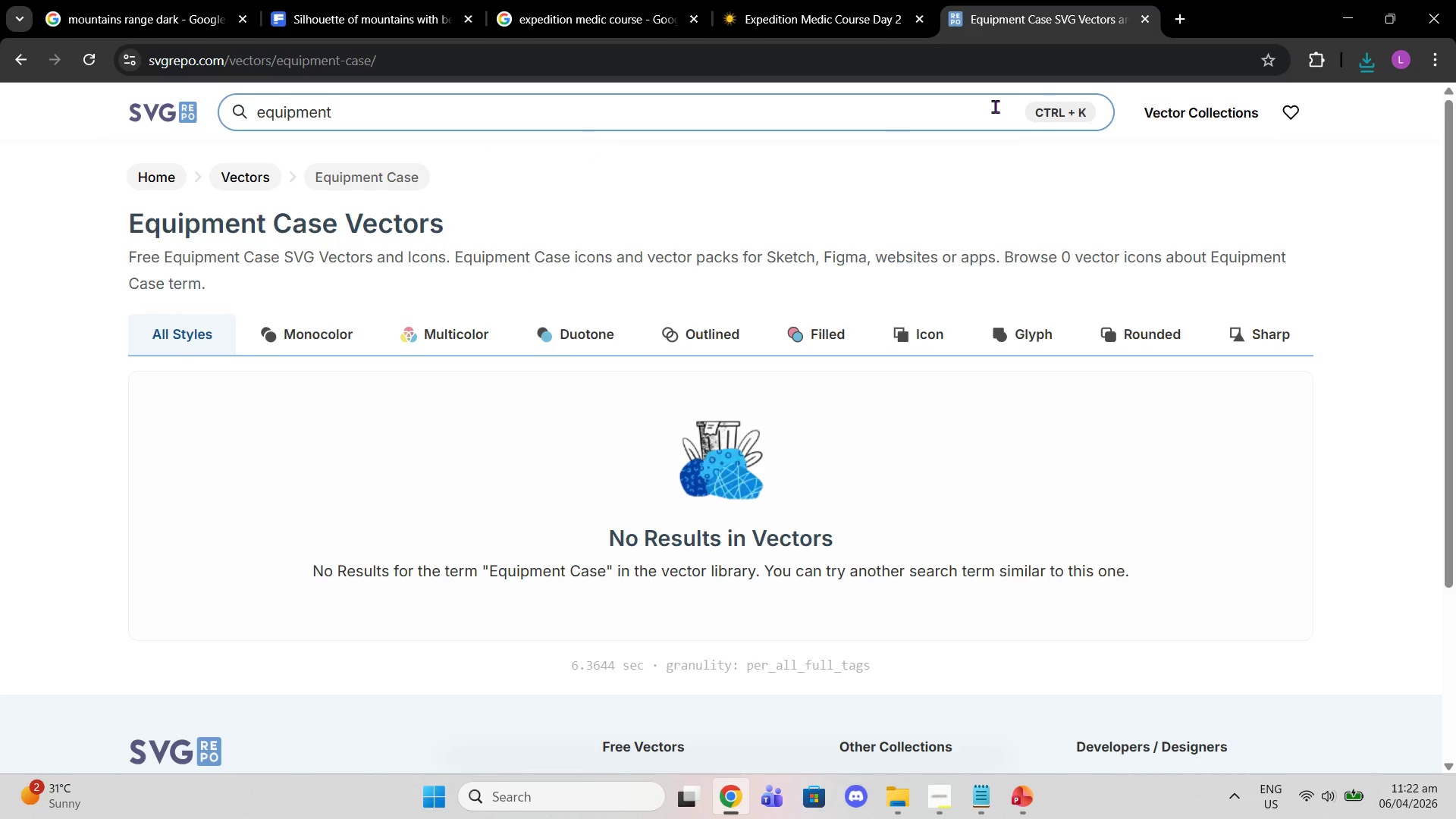 
scroll: coordinate [954, 593], scroll_direction: down, amount: 6.0
 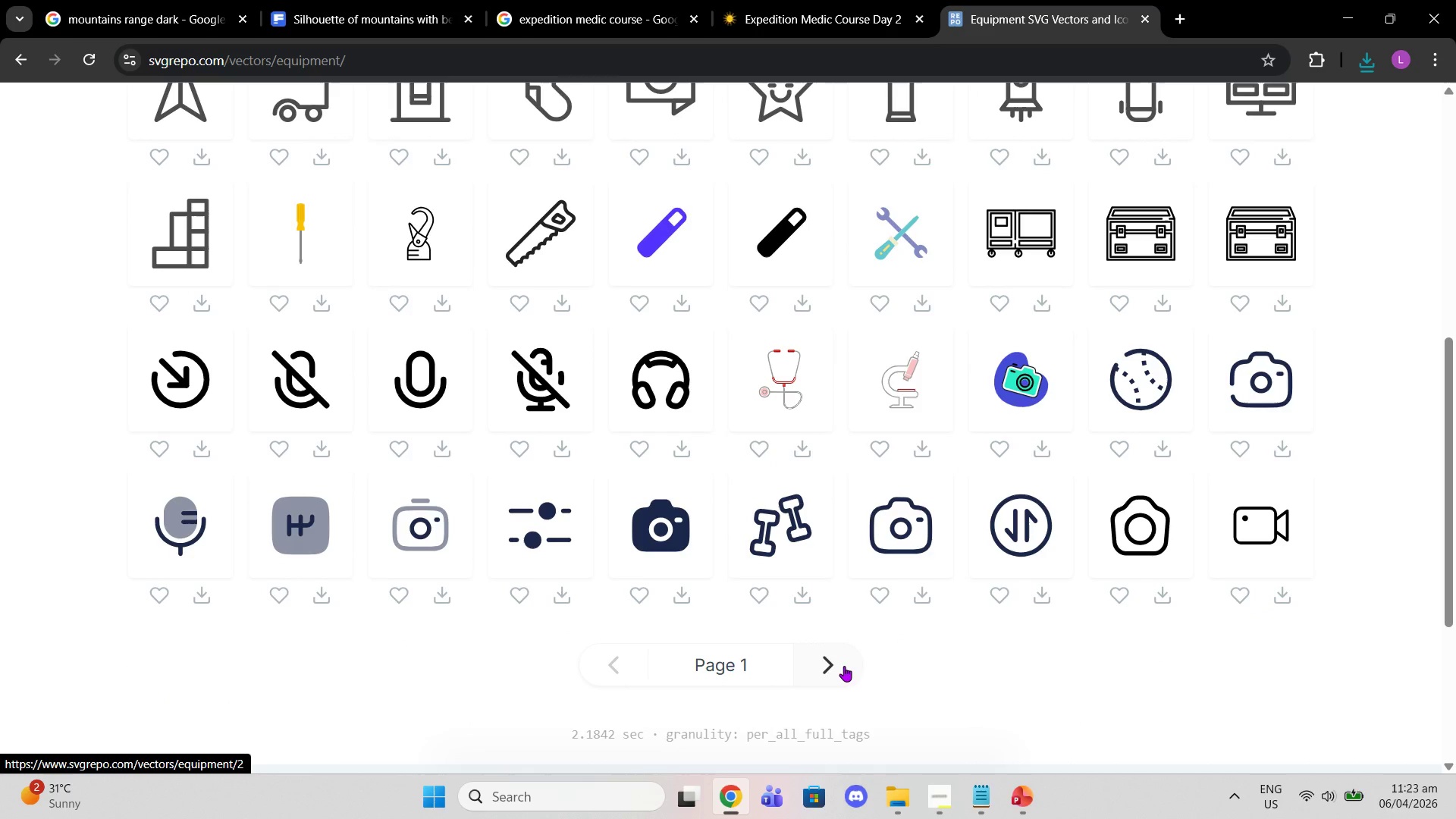 
left_click([844, 666])
 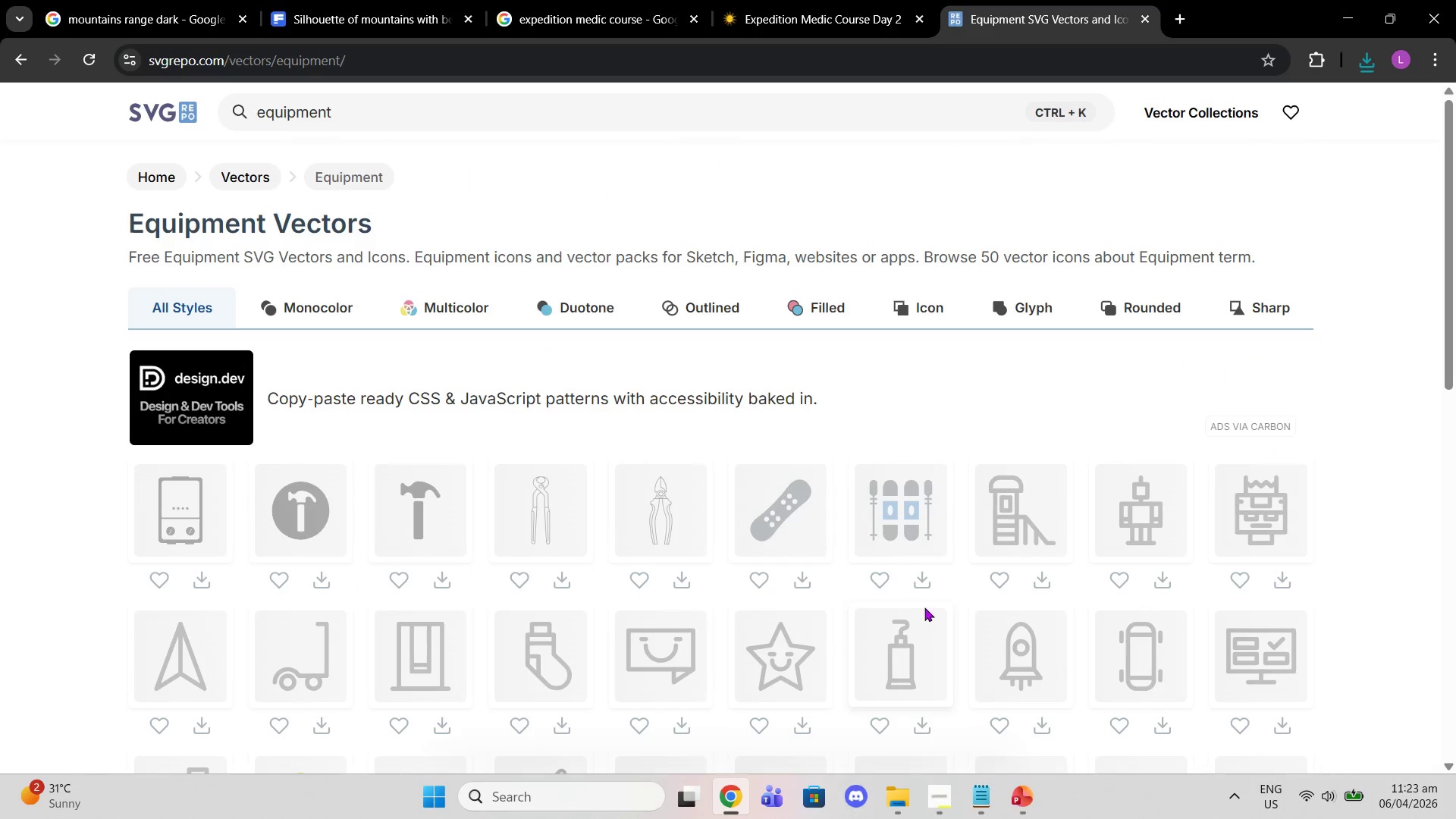 
scroll: coordinate [912, 641], scroll_direction: down, amount: 7.0
 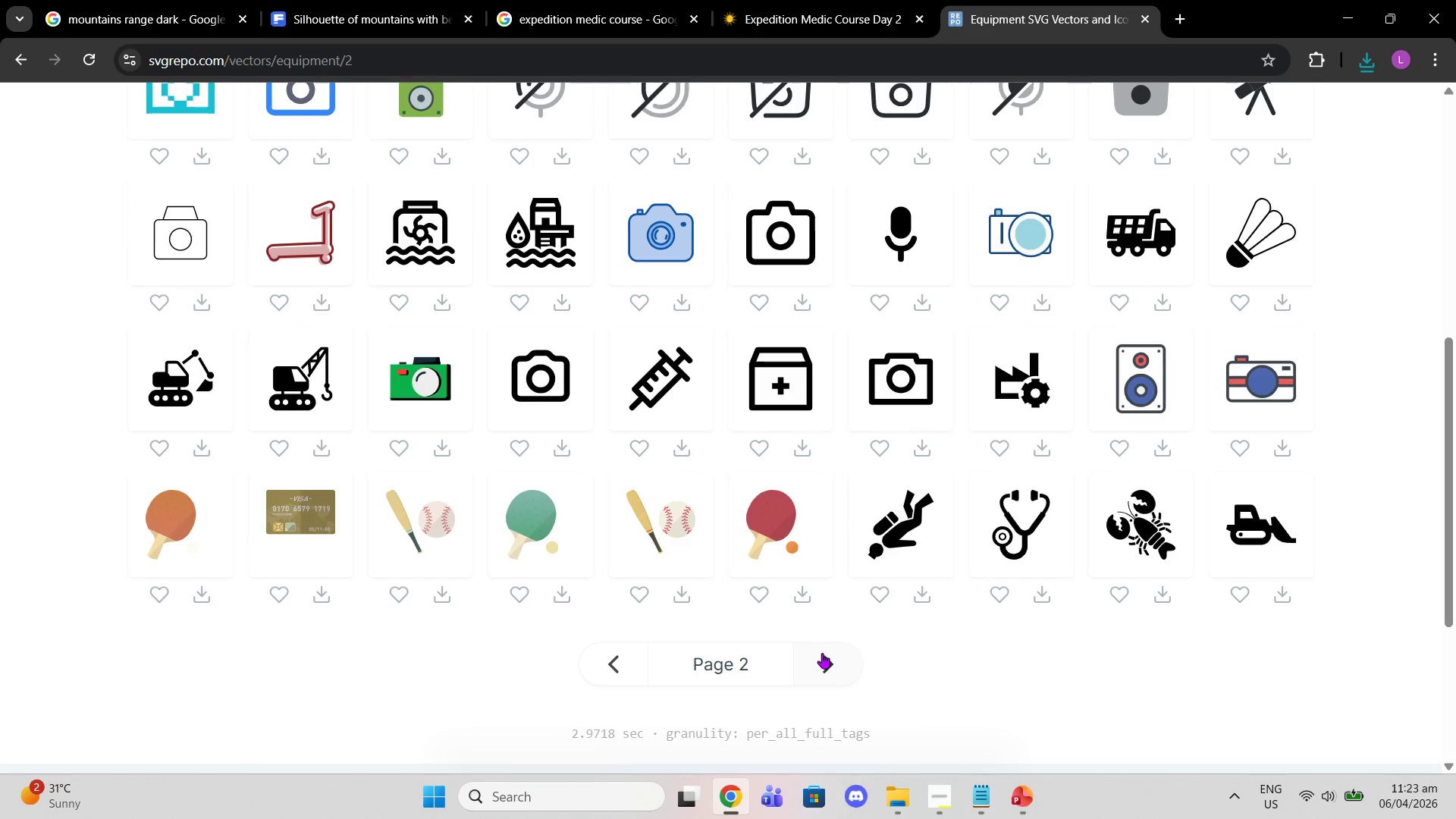 
left_click([825, 659])
 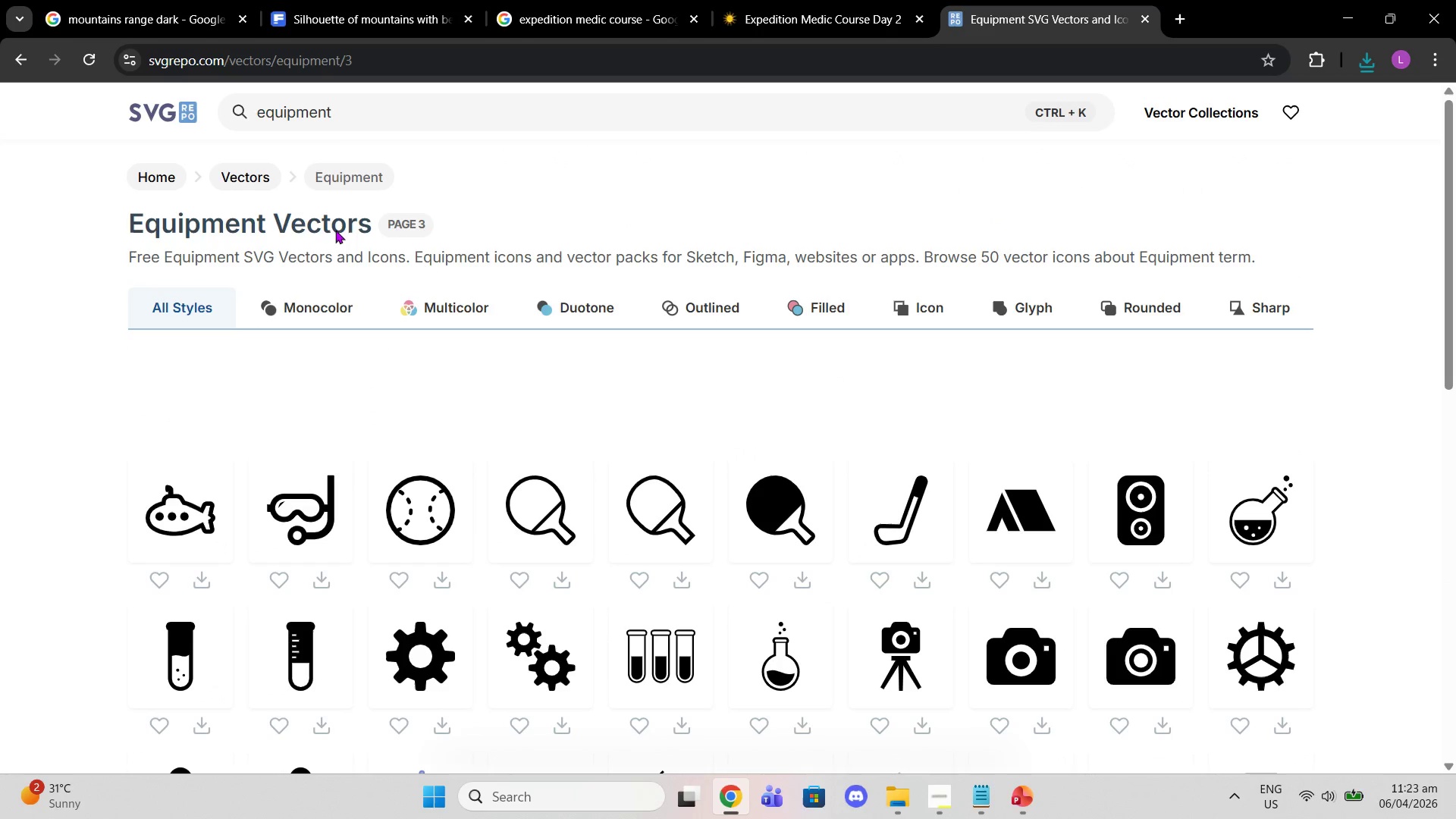 
wait(5.03)
 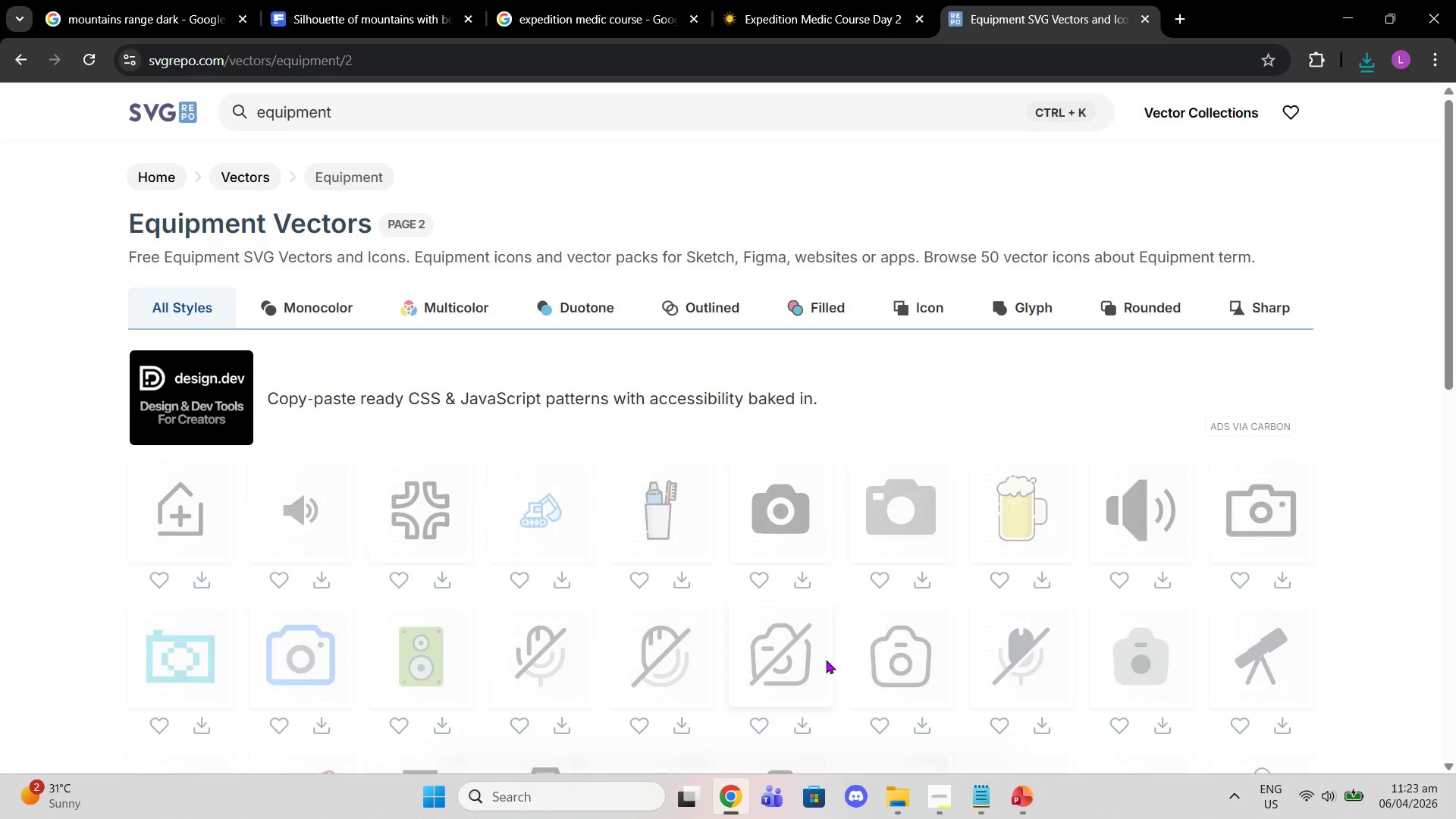 
left_click([251, 99])
 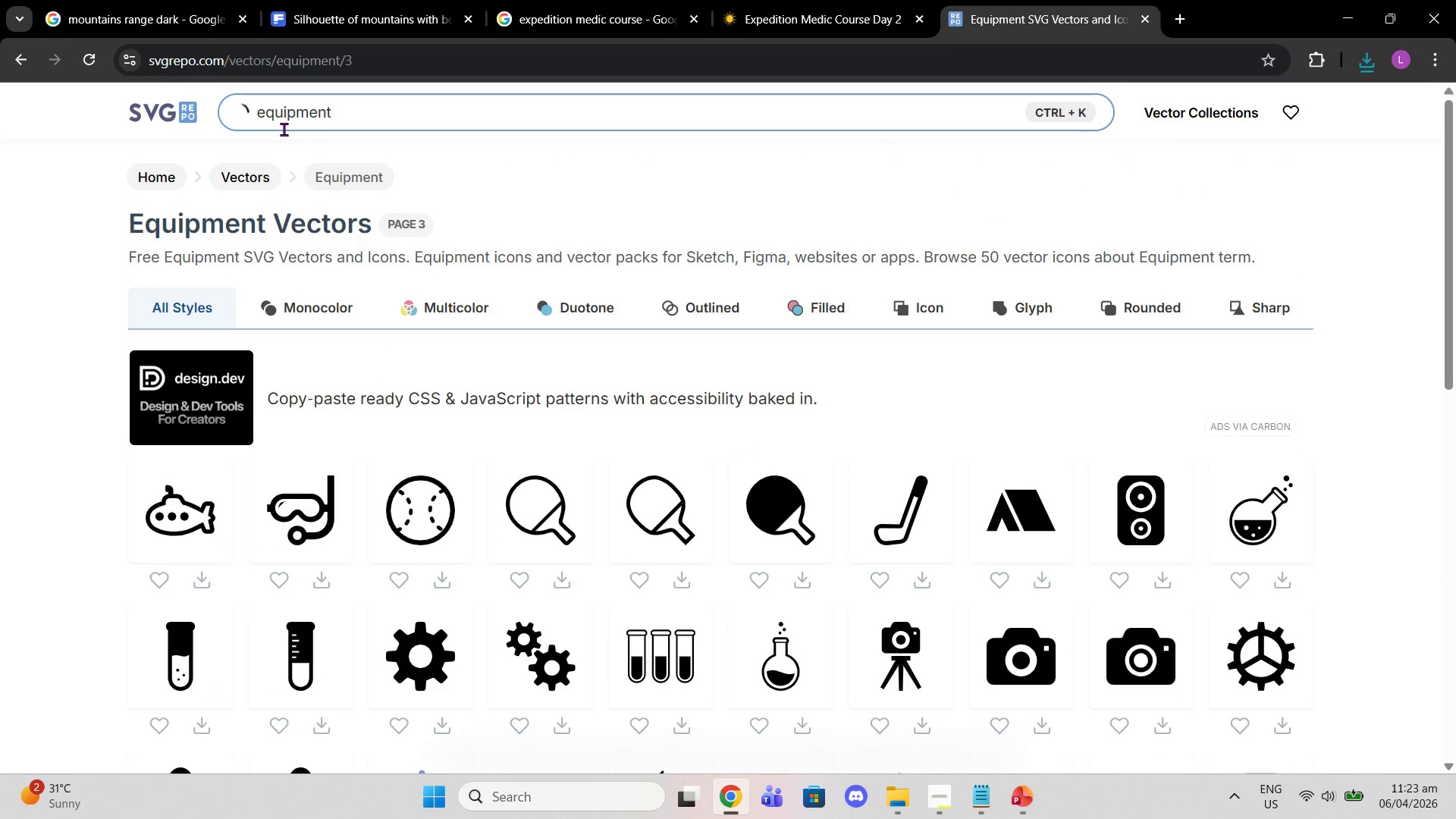 
type(research )
 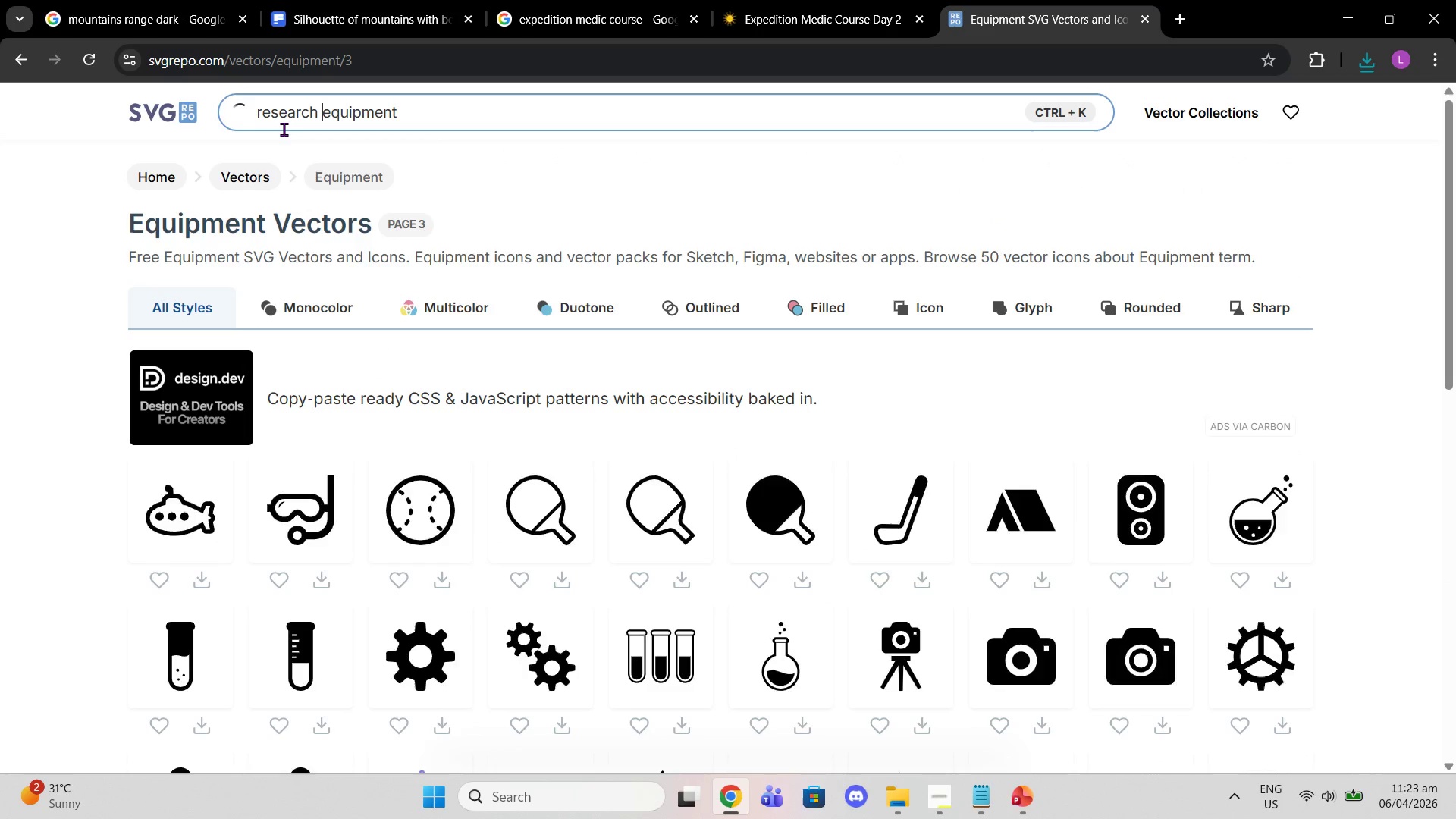 
key(Enter)
 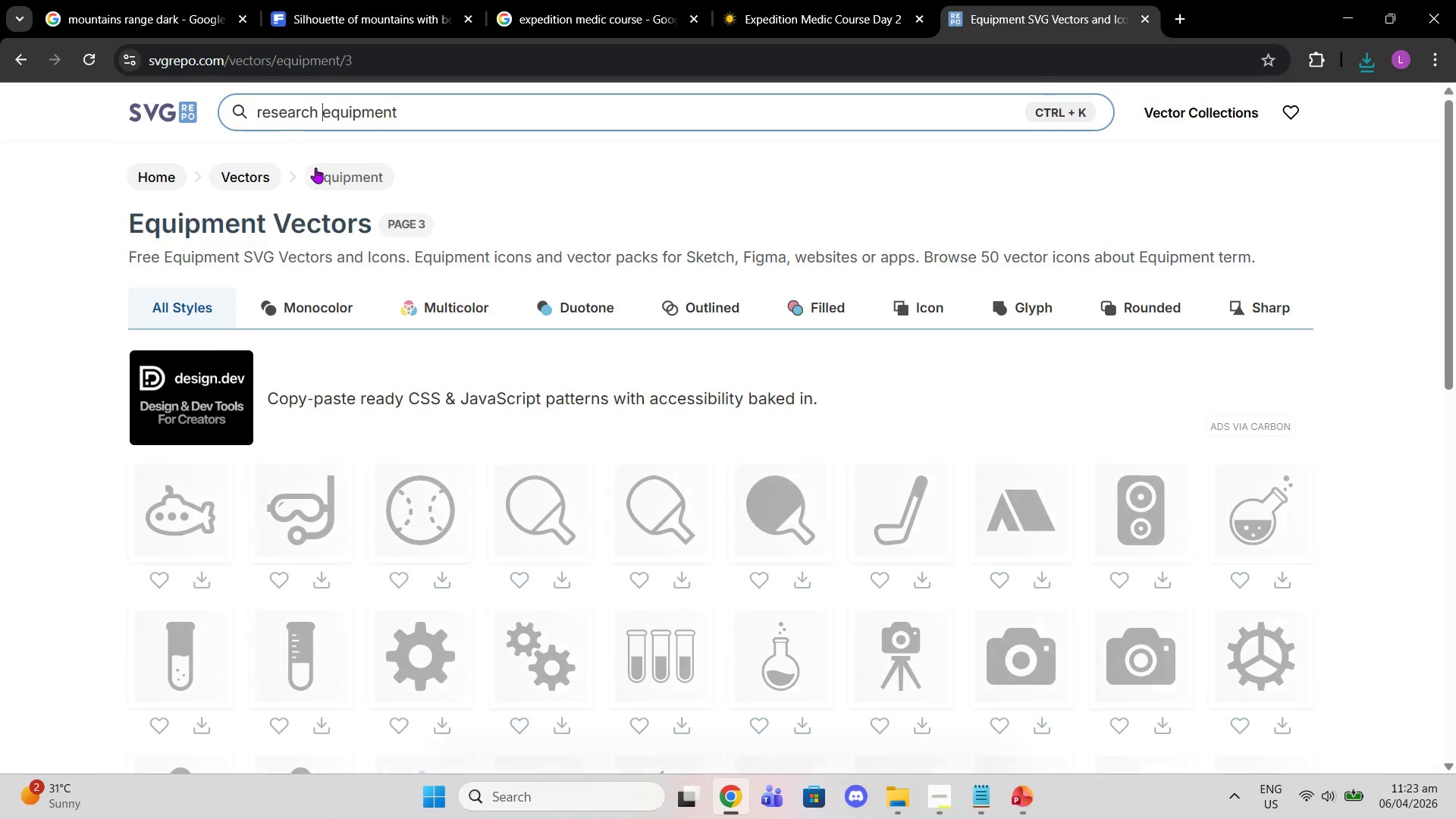 
wait(8.3)
 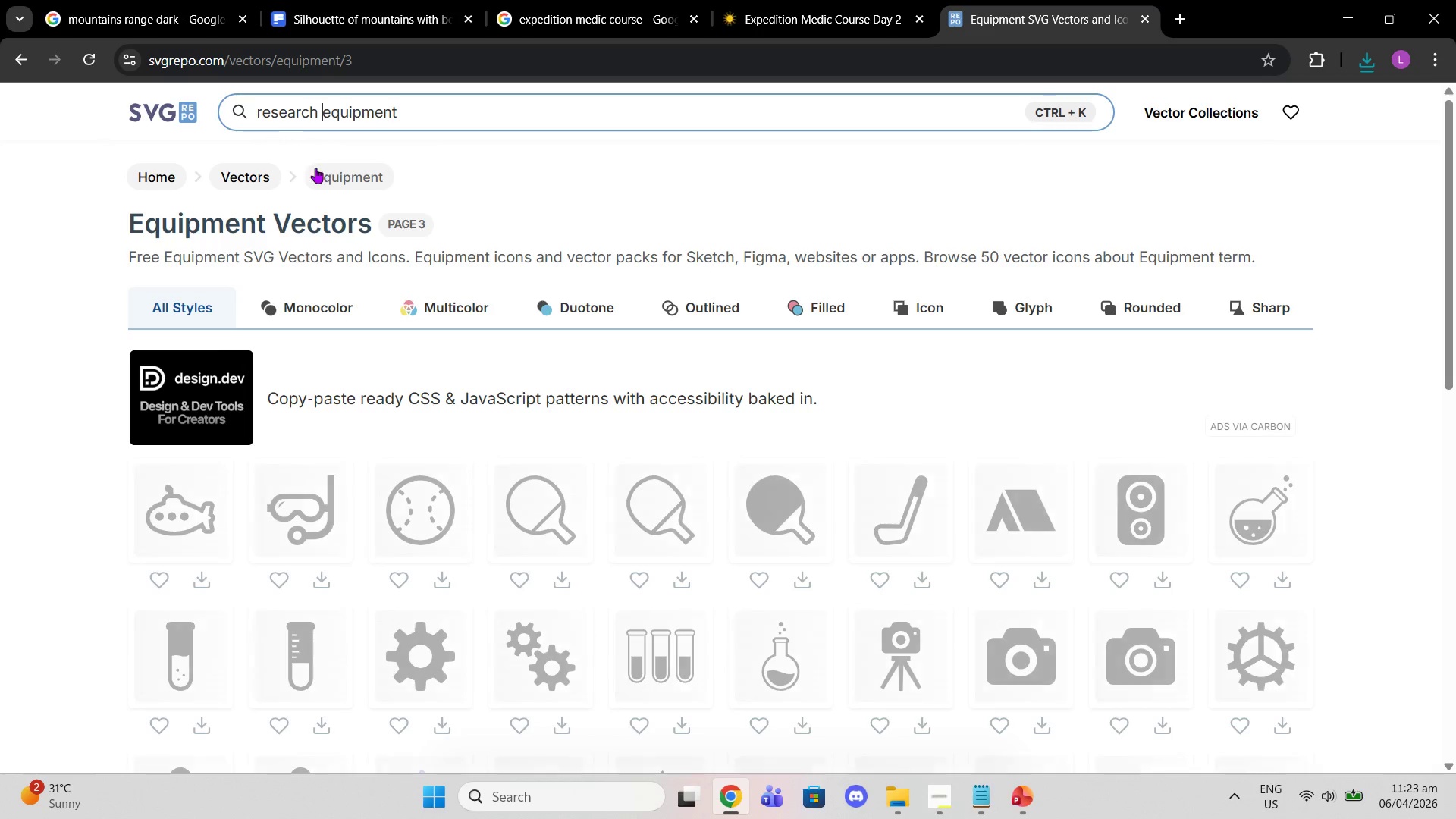 
left_click([755, 49])
 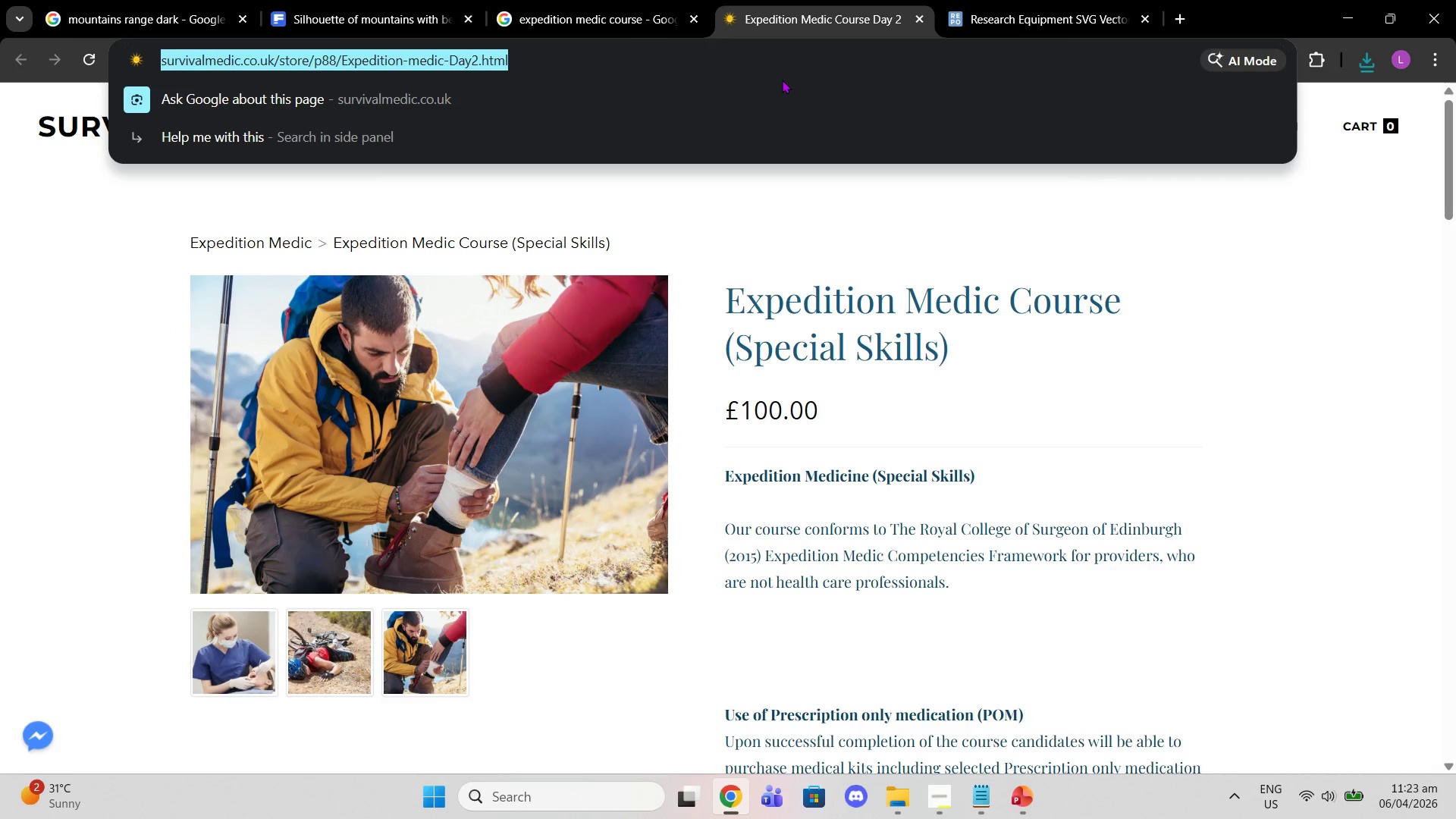 
type(equipment case icon)
 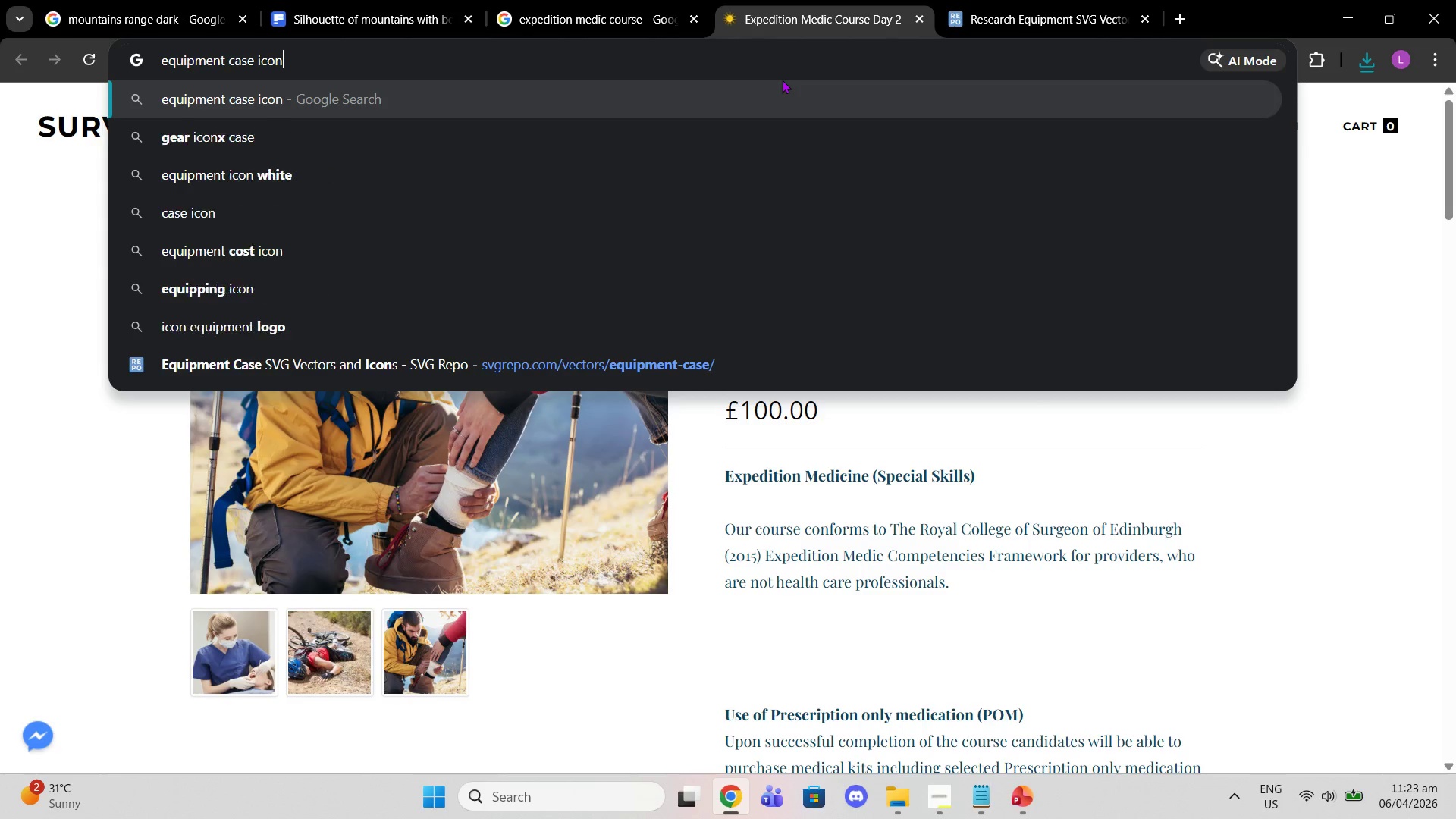 
key(Enter)
 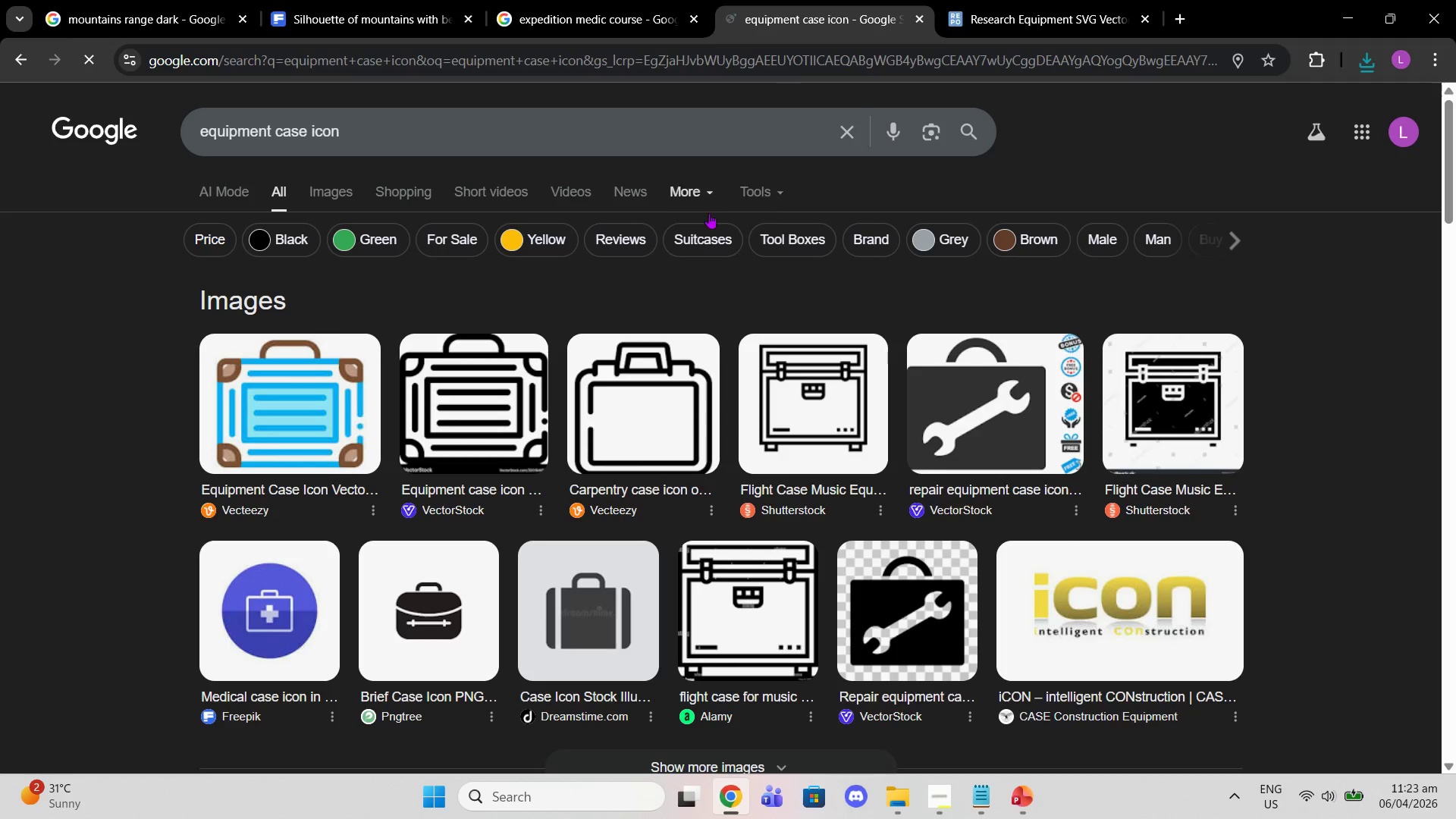 
scroll: coordinate [536, 494], scroll_direction: down, amount: 6.0
 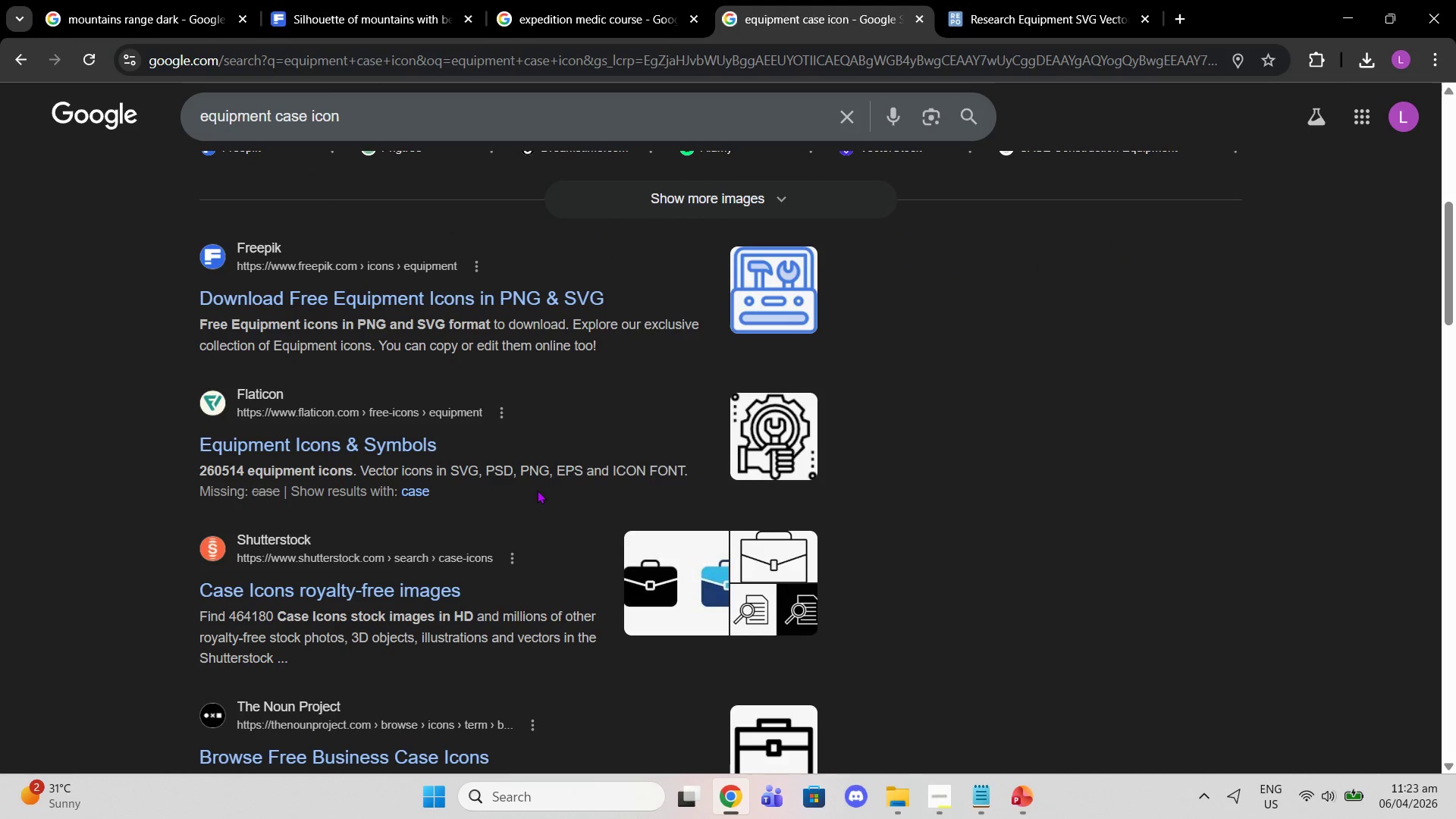 
left_click([320, 445])
 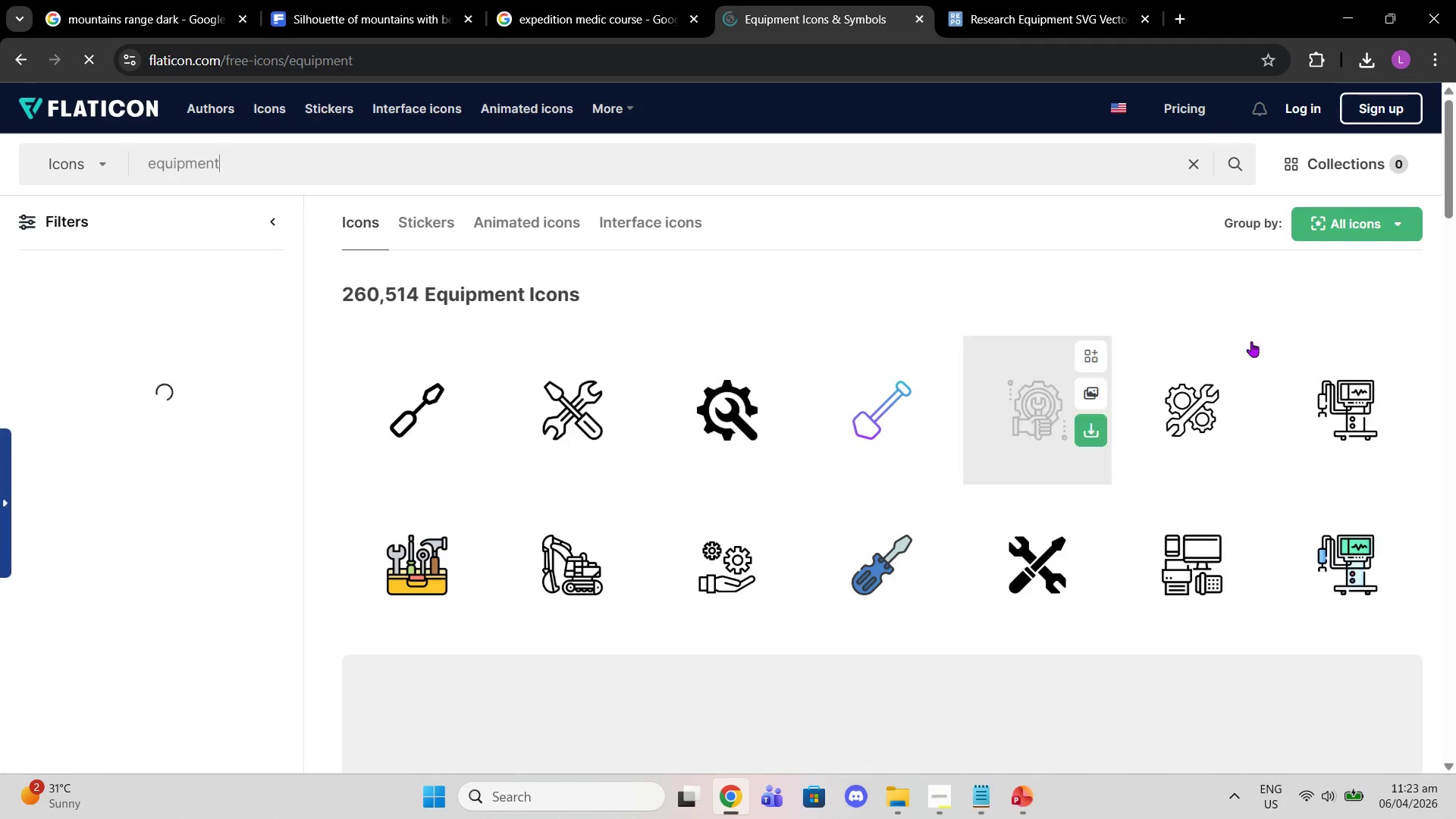 
wait(6.45)
 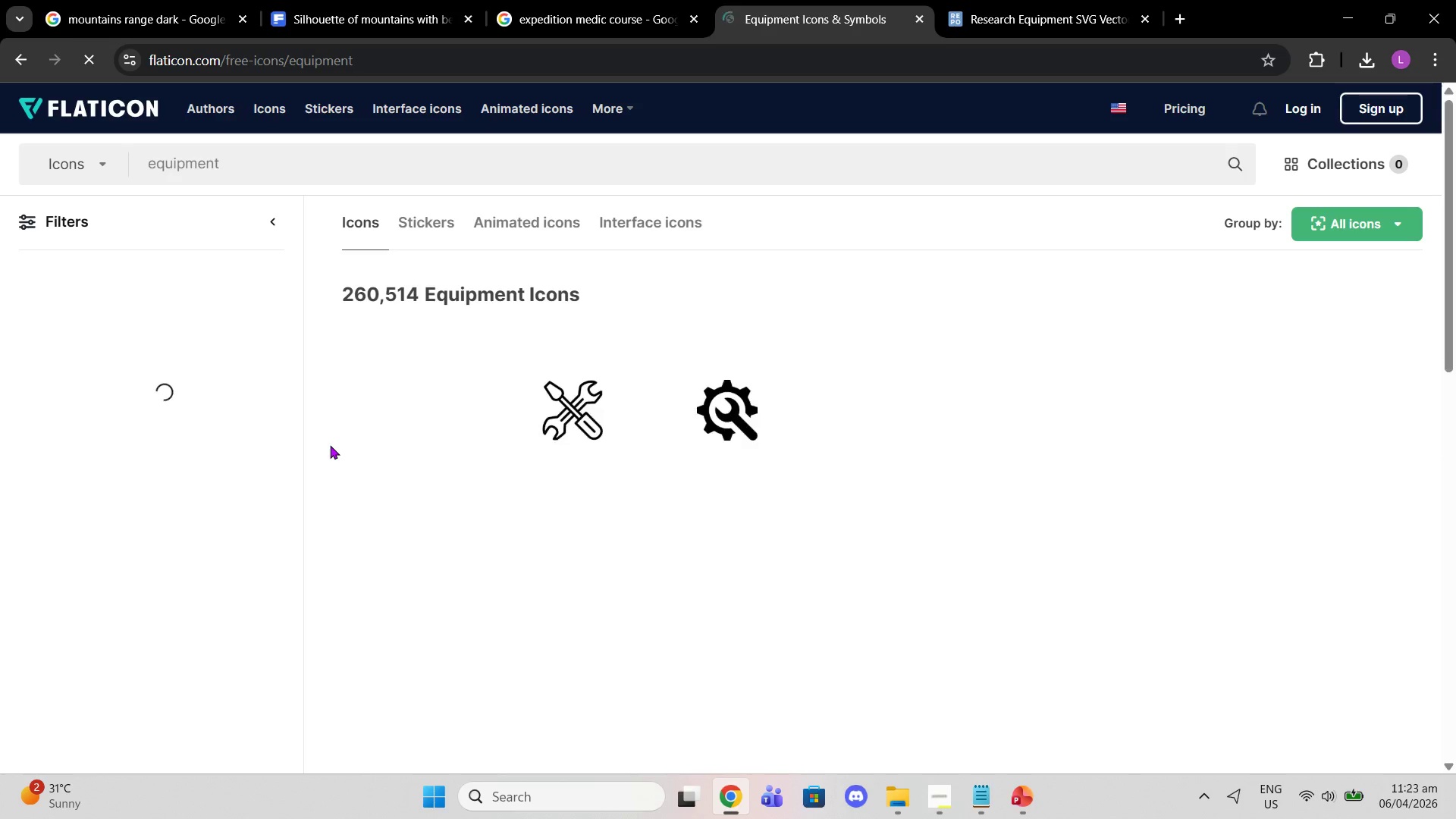 
scroll: coordinate [896, 479], scroll_direction: down, amount: 10.0
 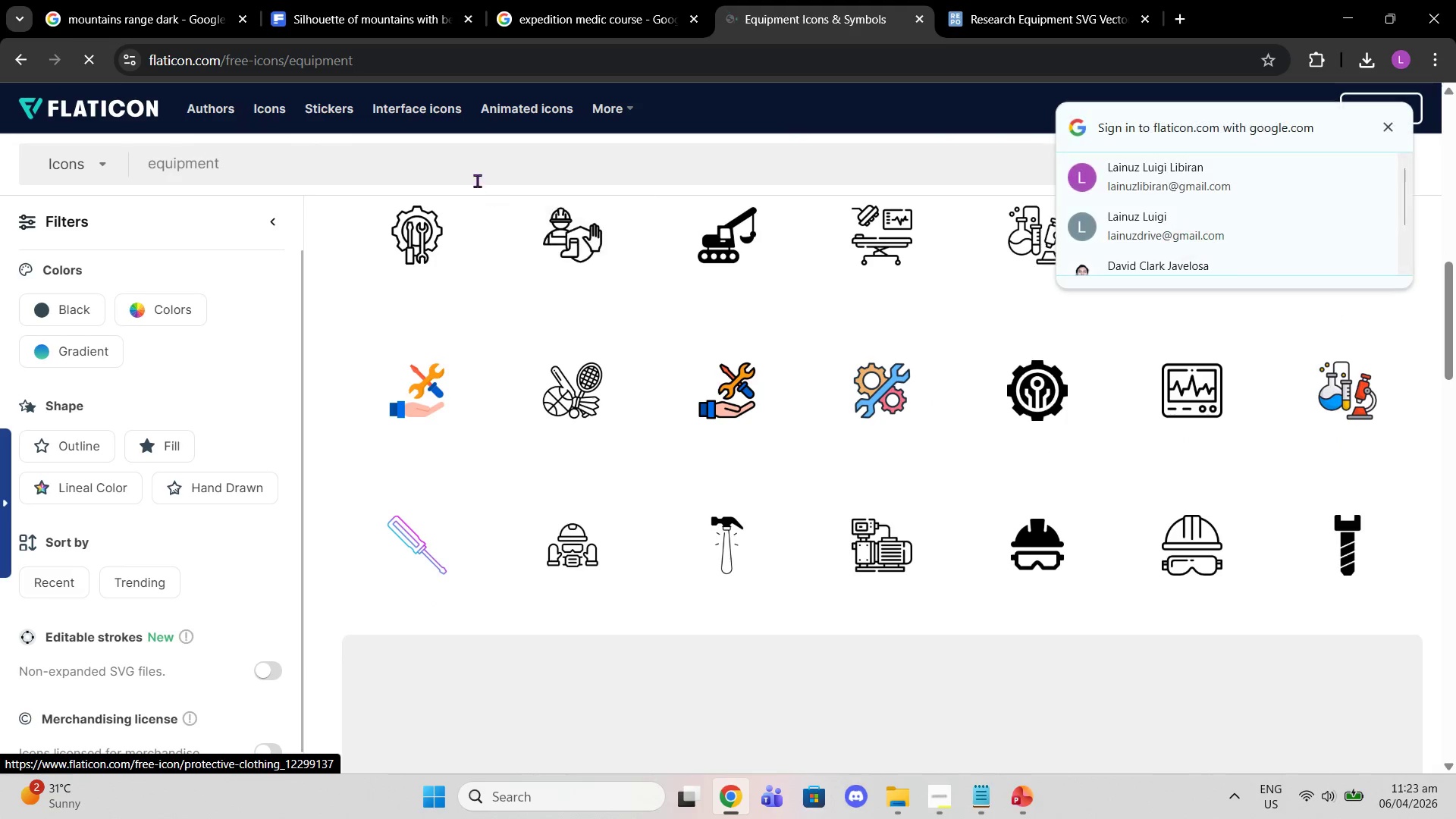 
left_click([467, 170])
 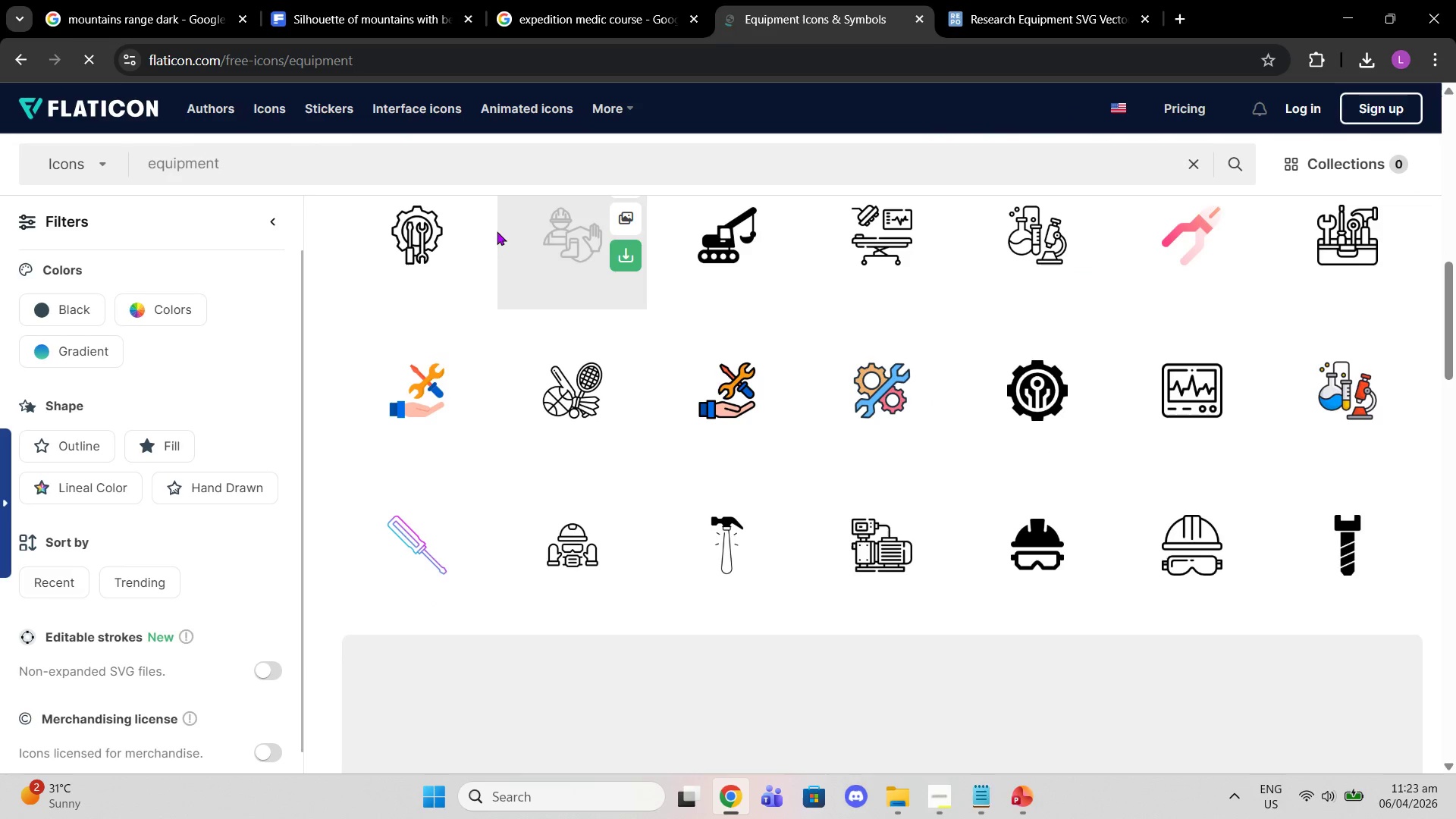 
type( case)
 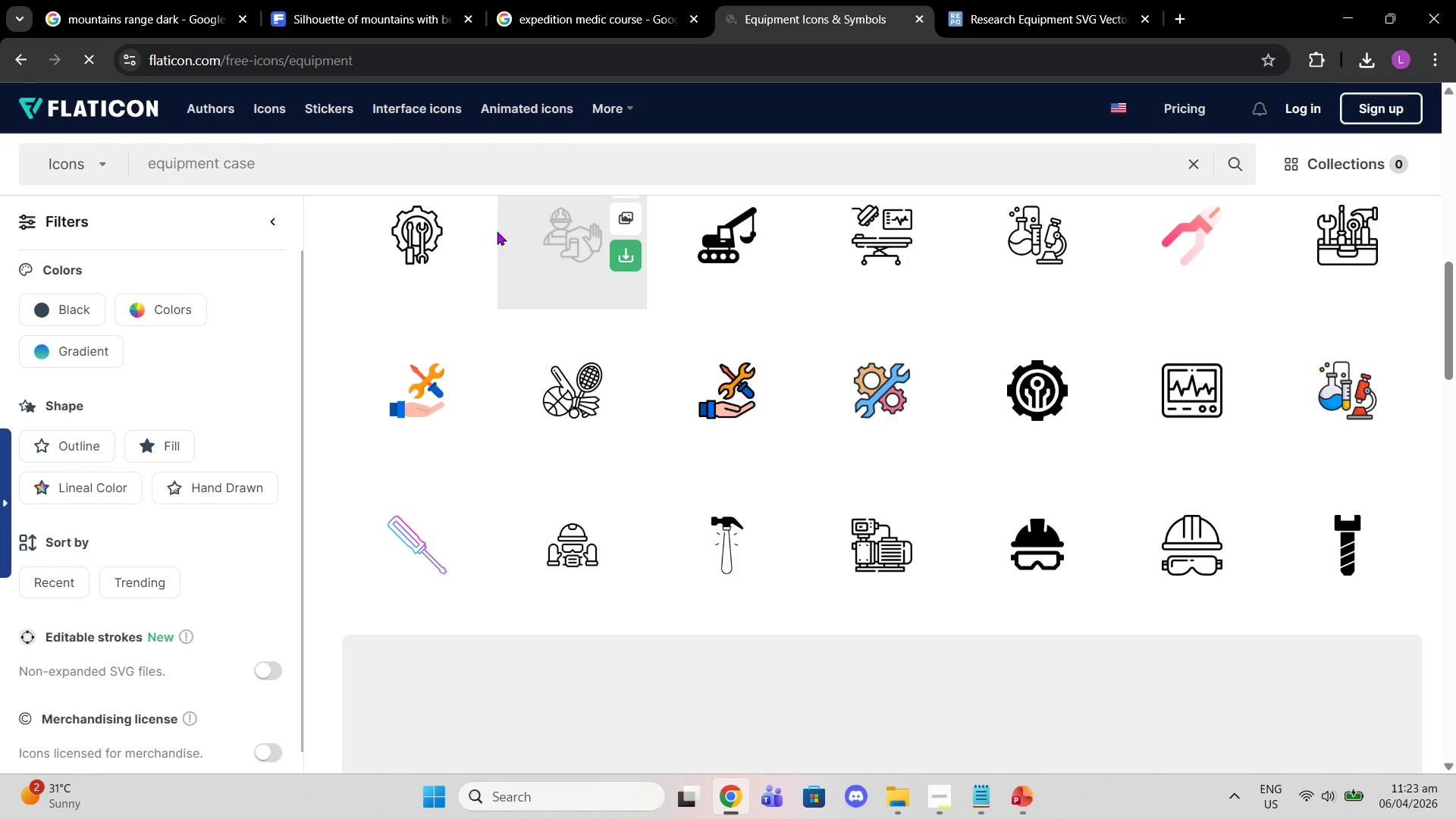 
key(Enter)
 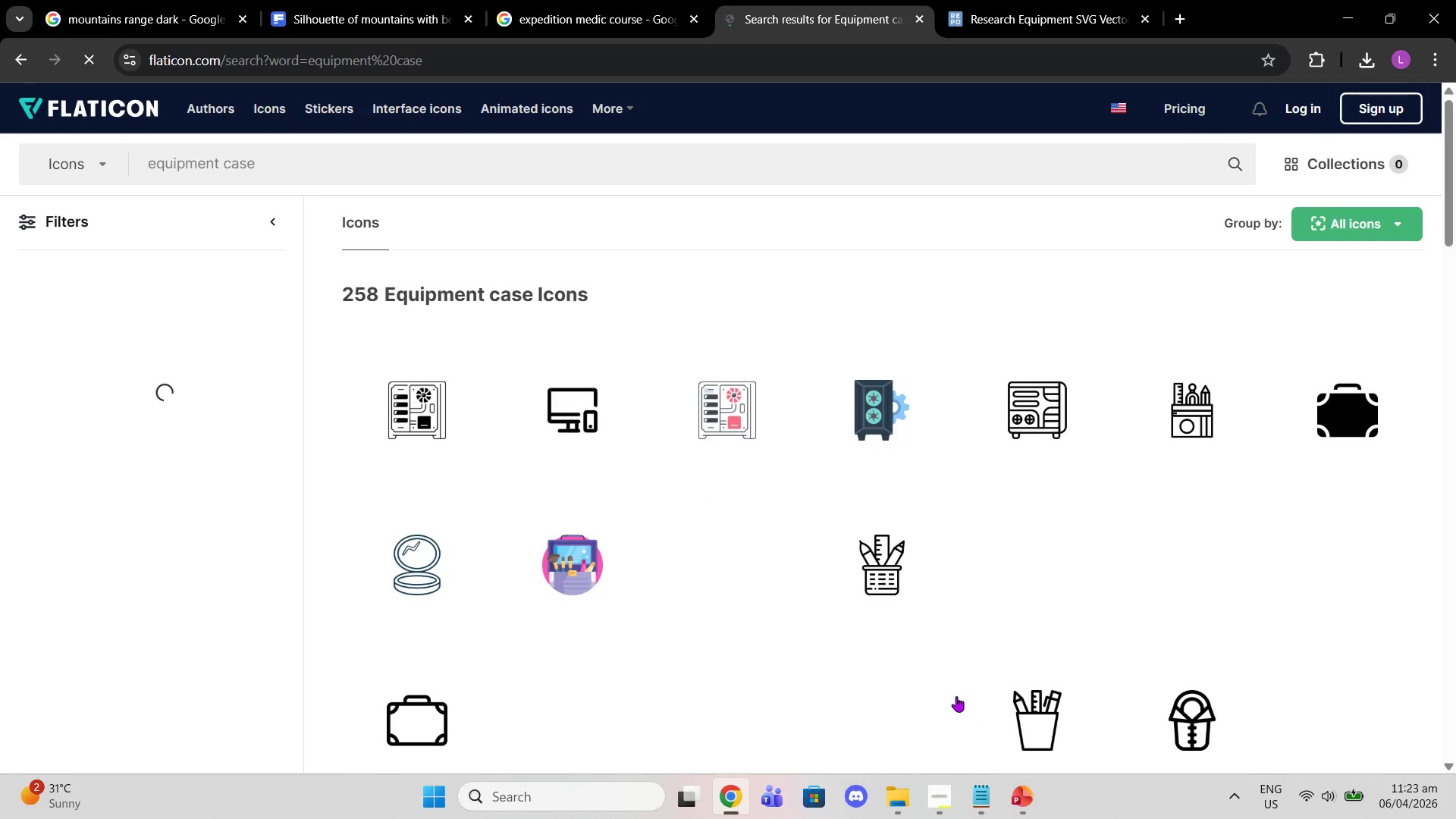 
scroll: coordinate [822, 622], scroll_direction: down, amount: 2.0
 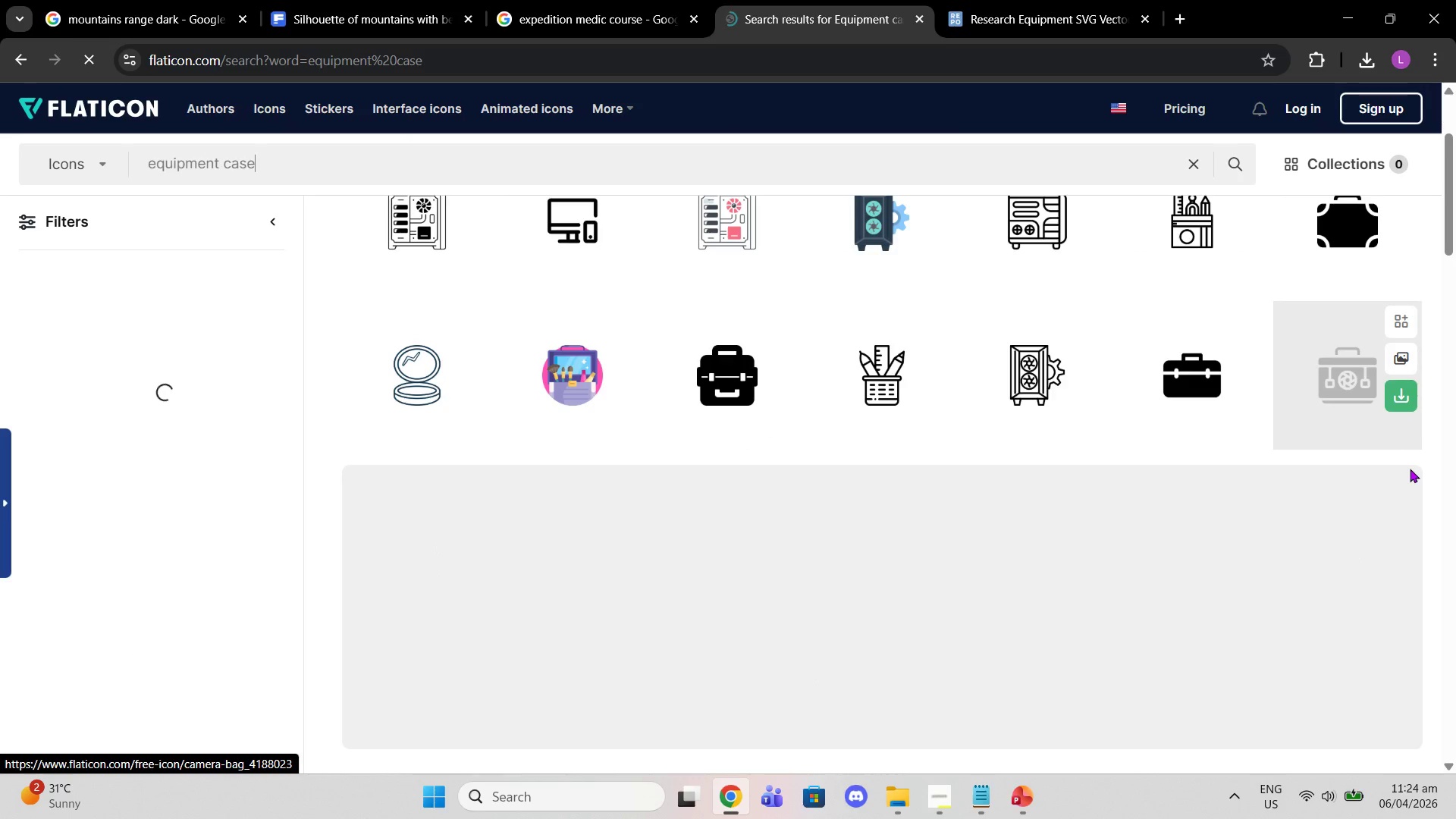 
left_click([1157, 416])
 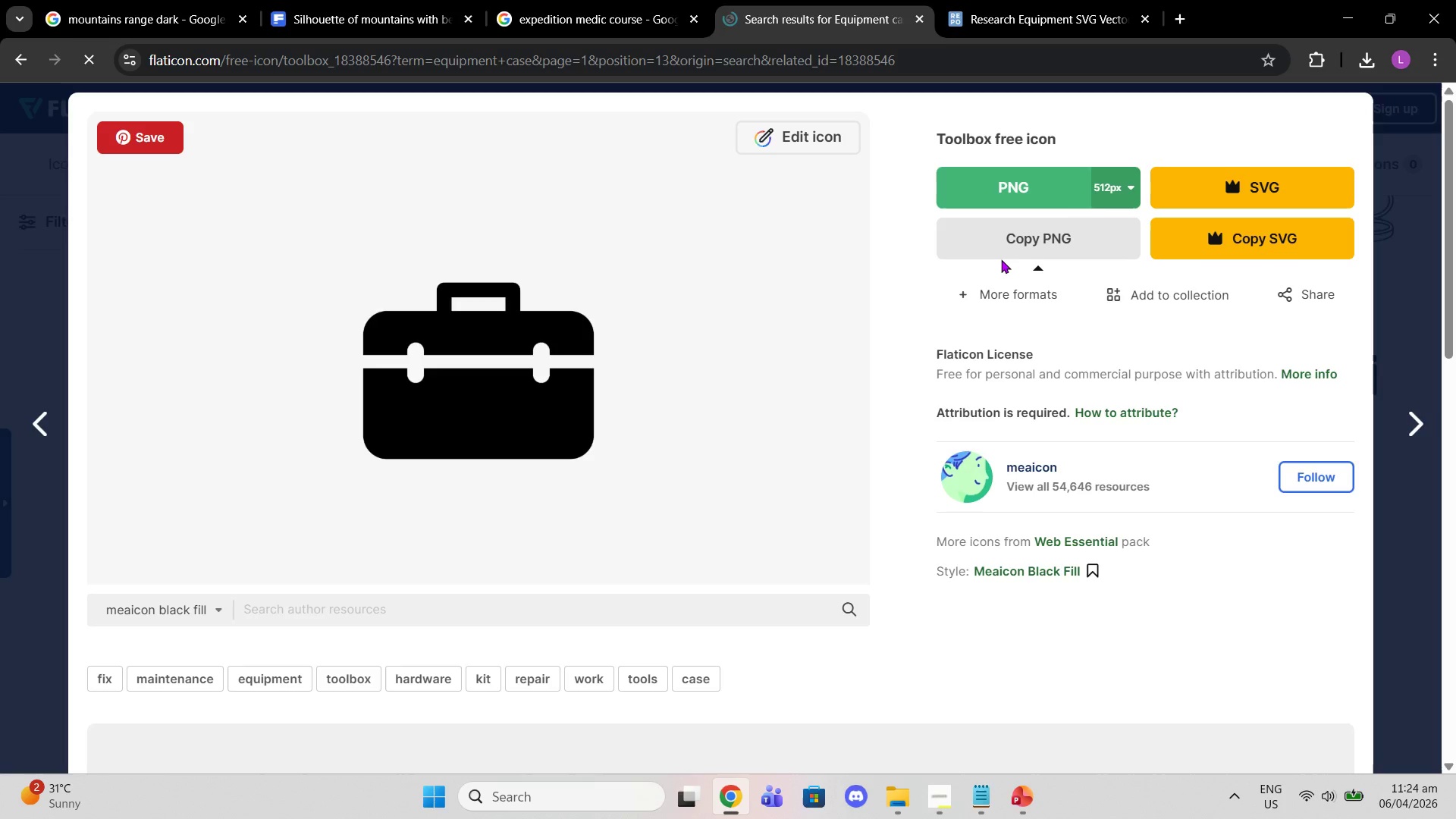 
wait(5.08)
 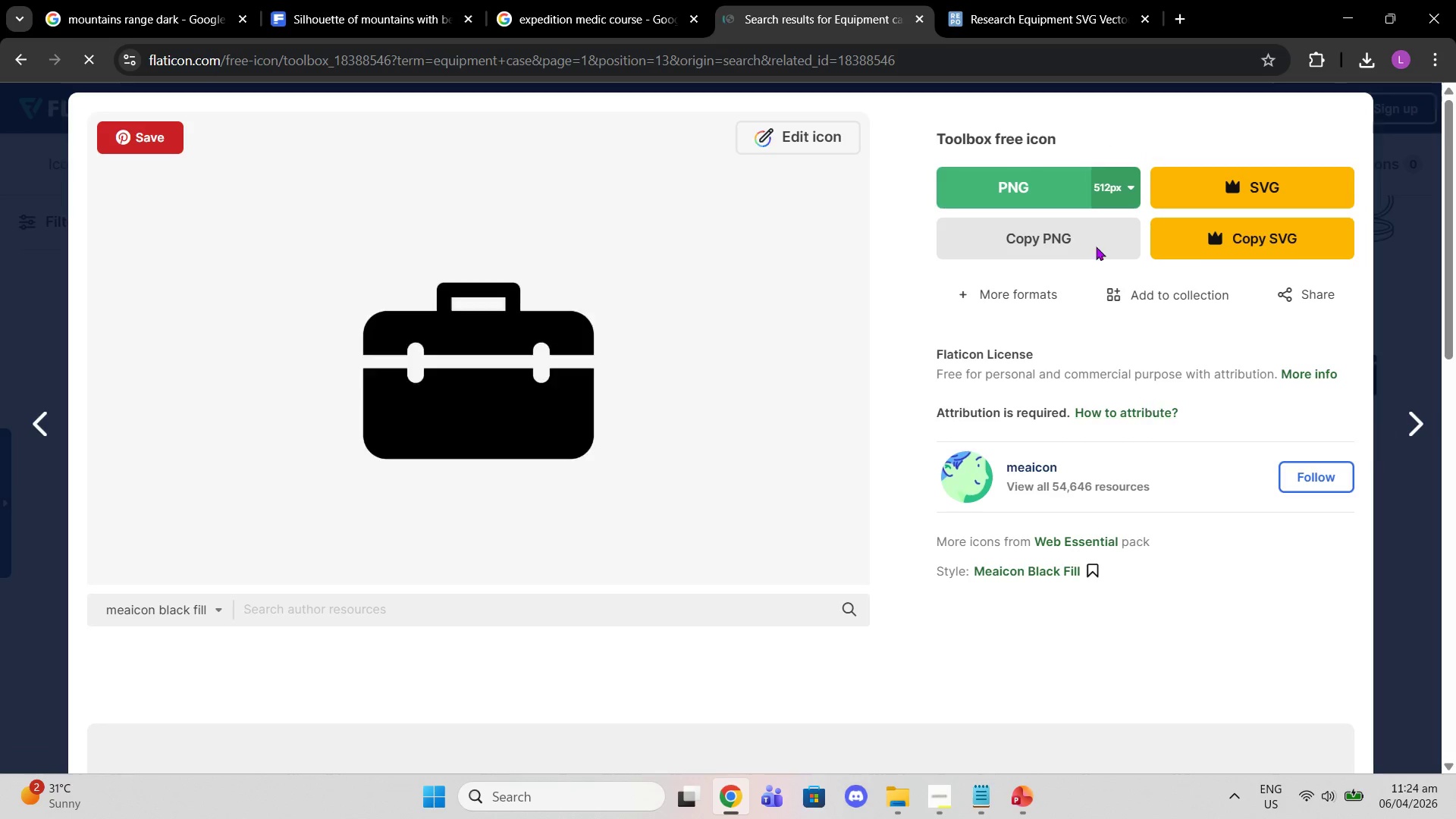 
left_click_drag(start_coordinate=[1388, 162], to_coordinate=[1389, 167])
 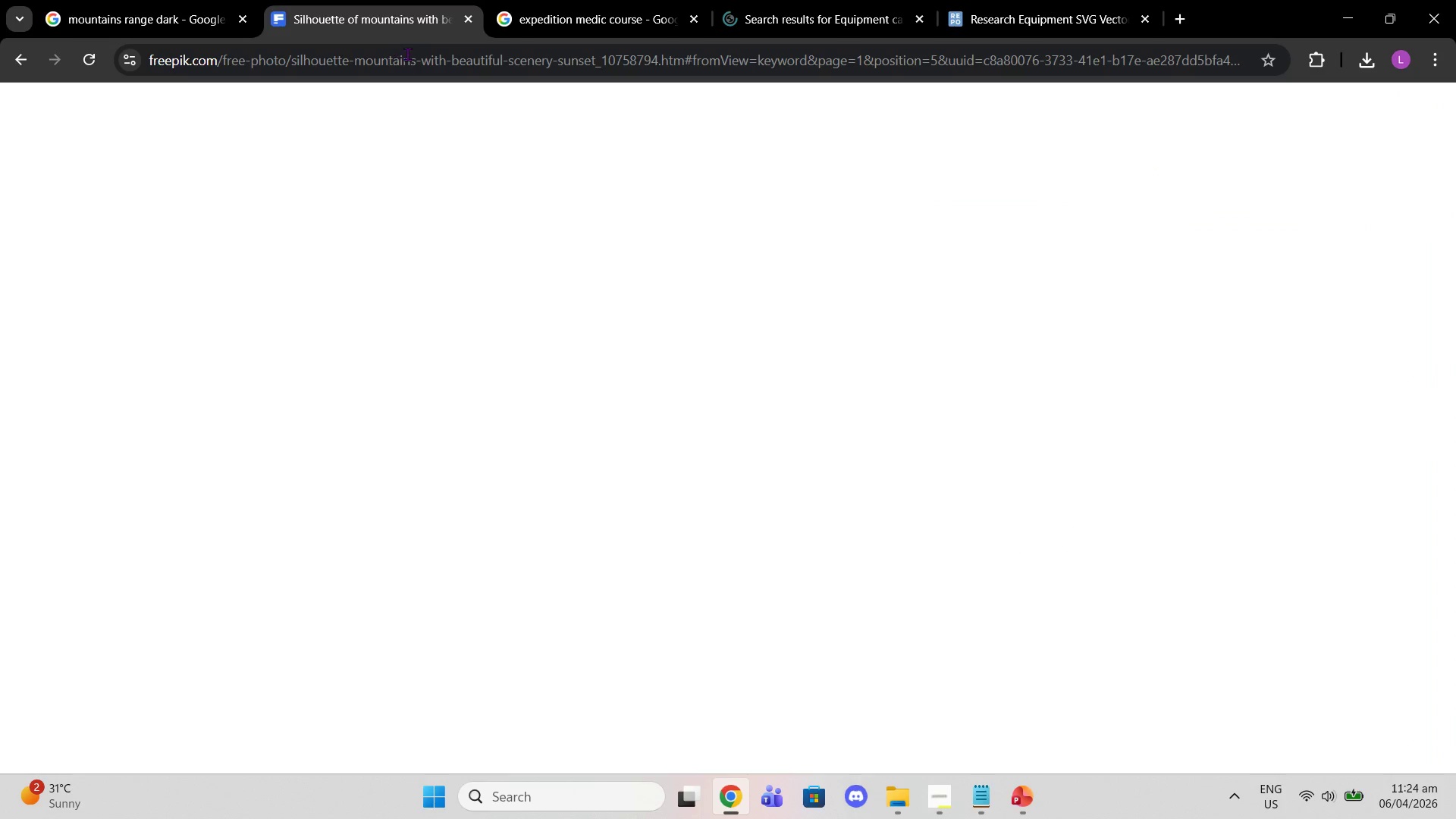 
left_click([457, 56])
 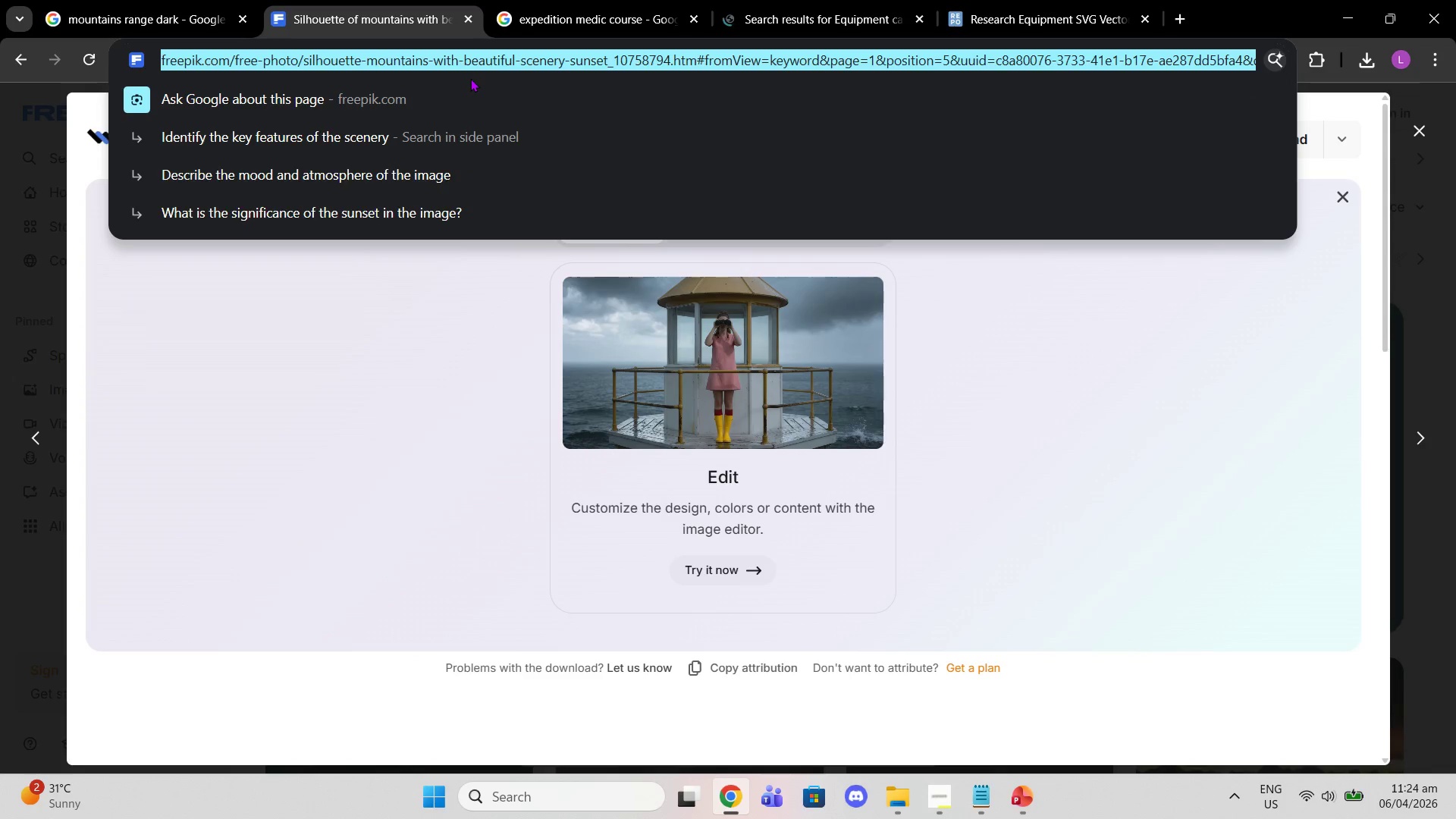 
type(svg)
 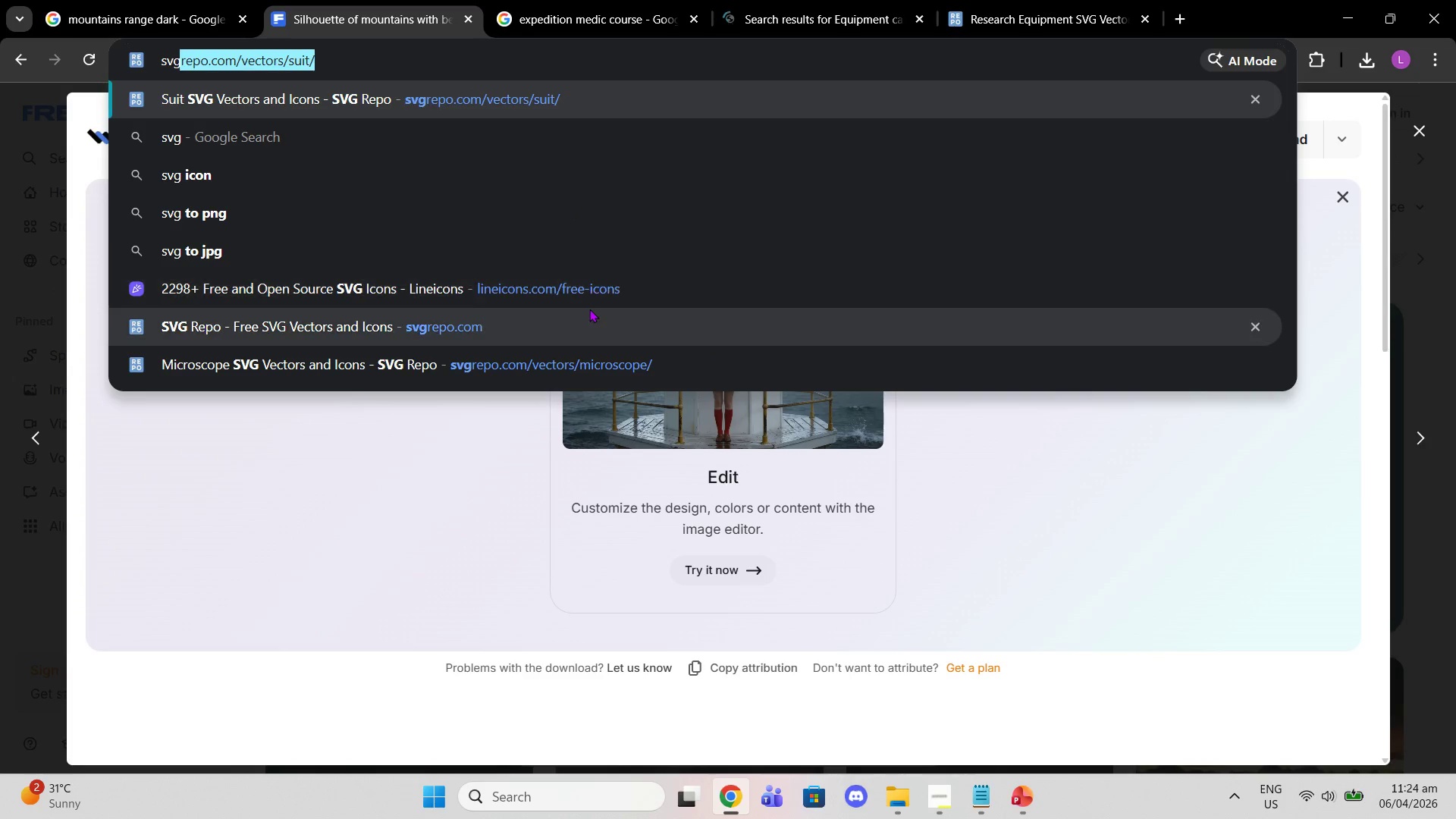 
left_click([593, 288])
 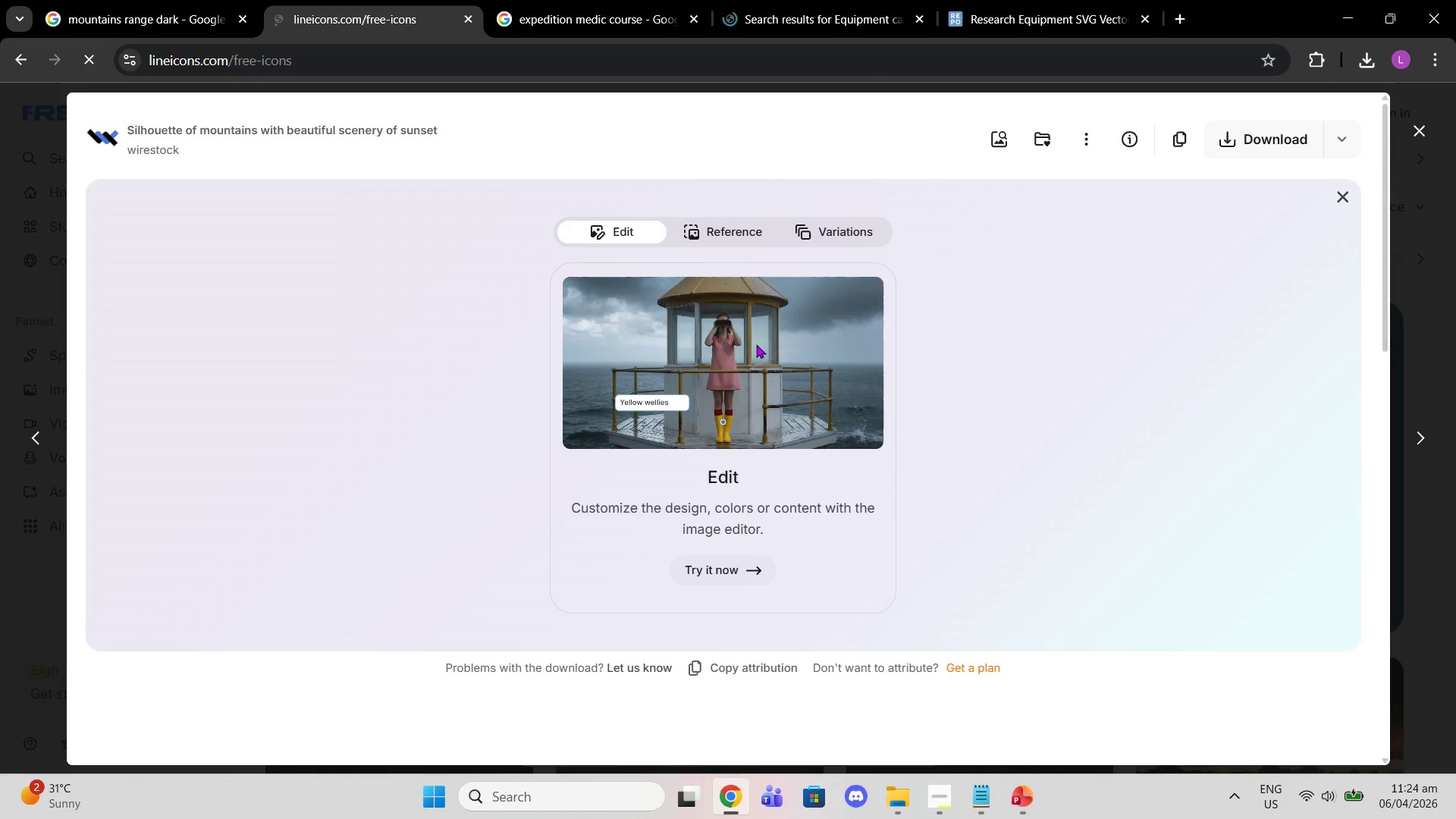 
left_click_drag(start_coordinate=[356, 21], to_coordinate=[797, 30])
 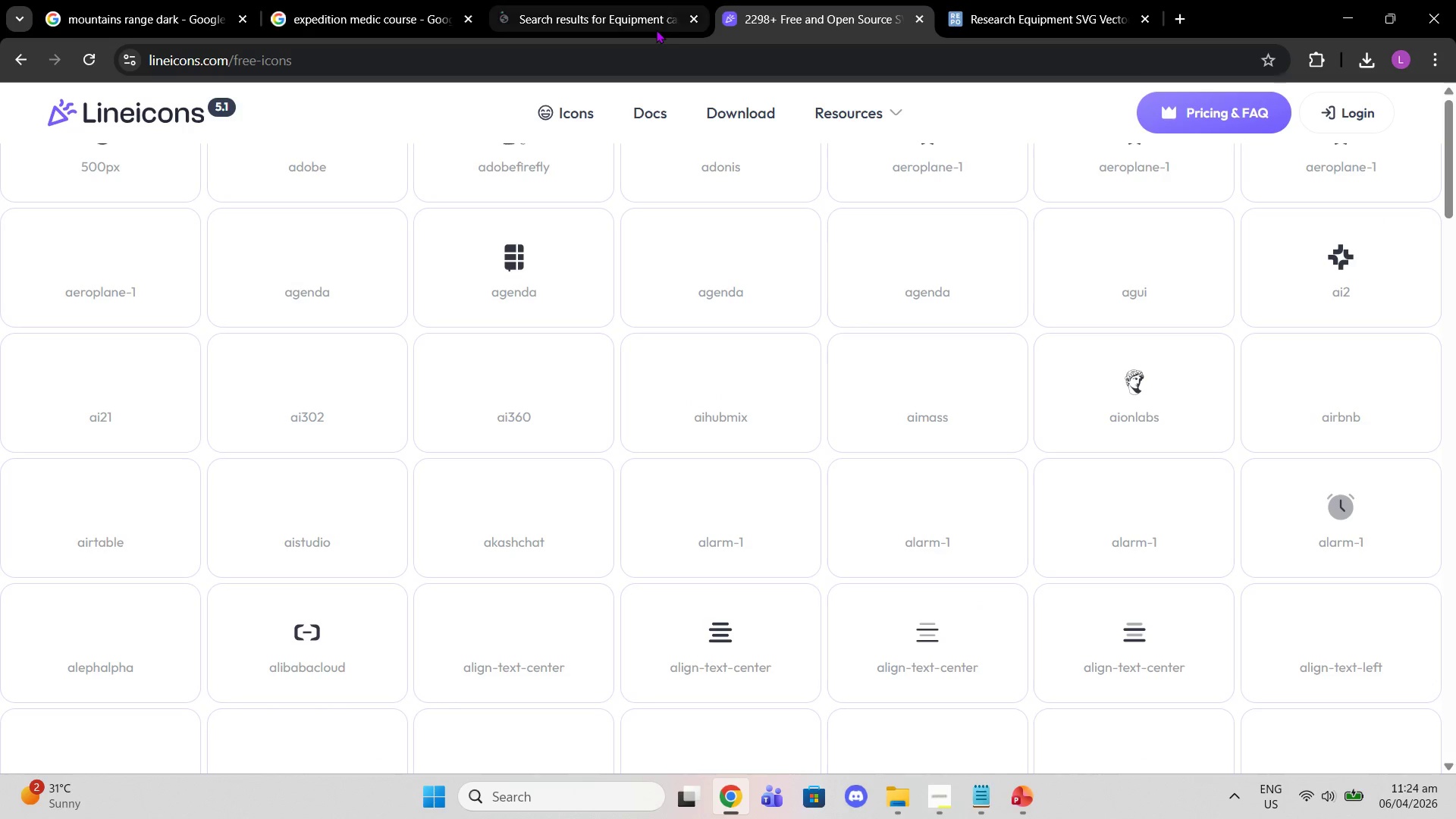 
left_click([656, 30])
 